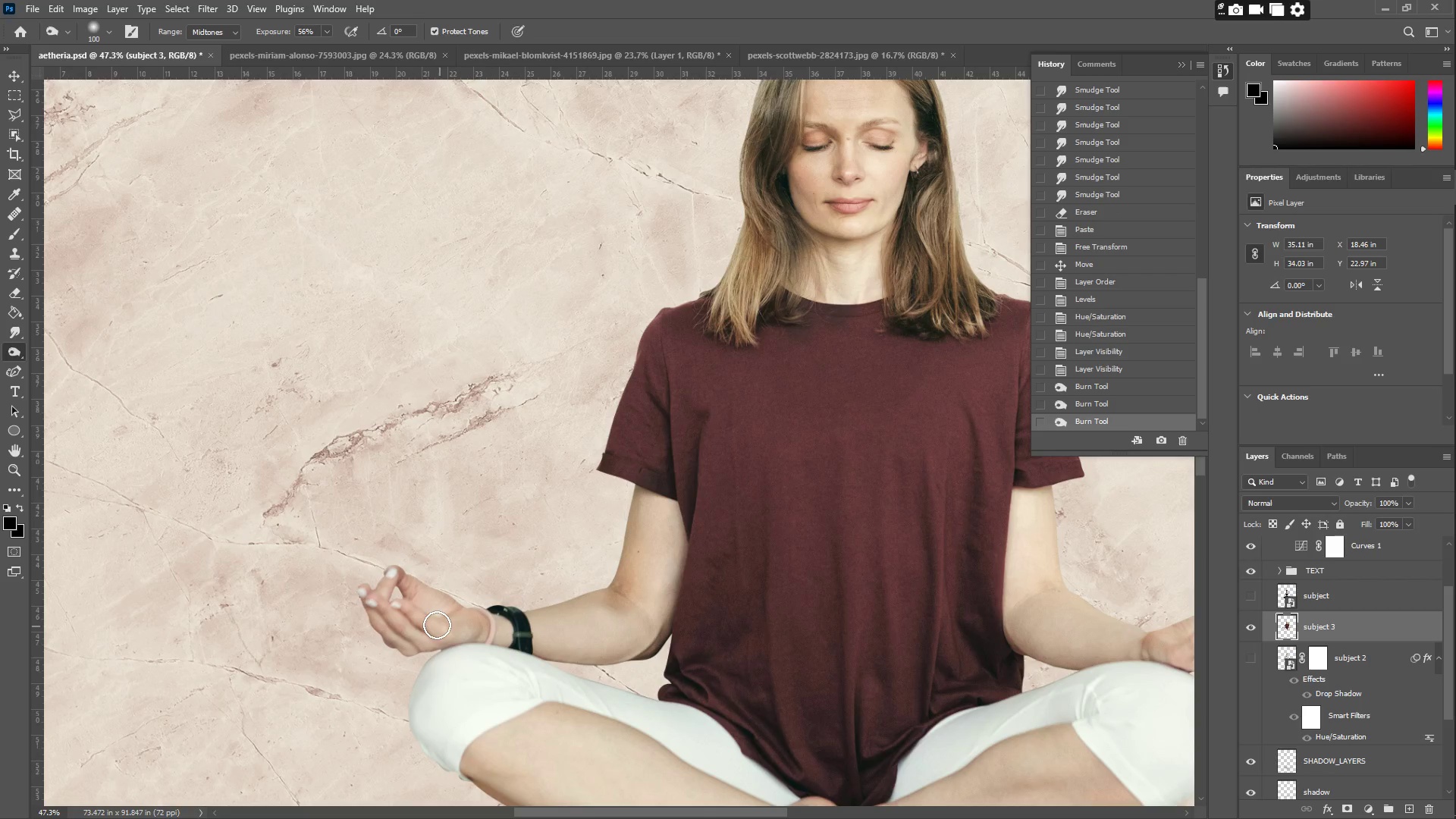 
left_click_drag(start_coordinate=[440, 617], to_coordinate=[500, 564])
 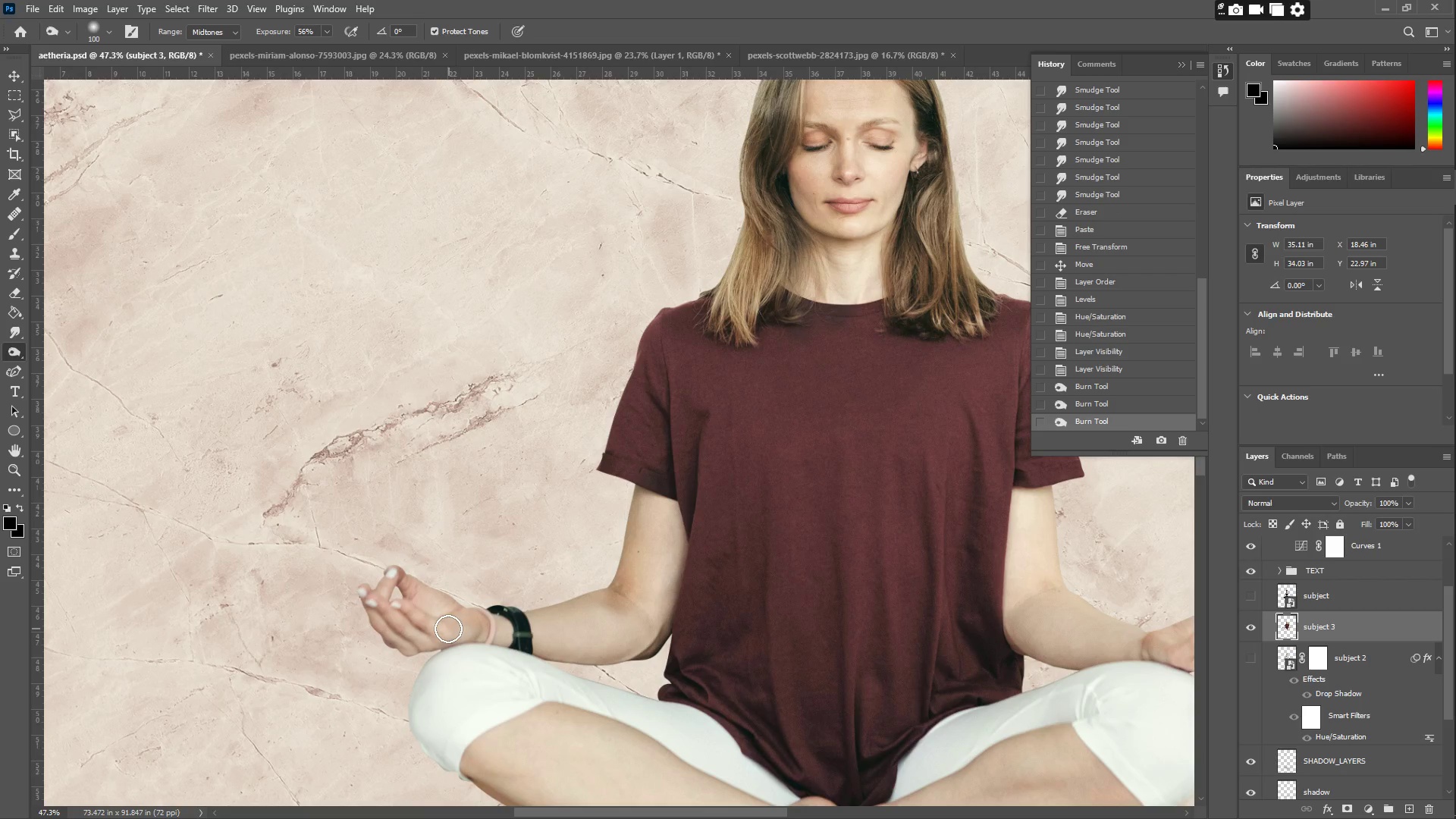 
left_click_drag(start_coordinate=[436, 625], to_coordinate=[440, 623])
 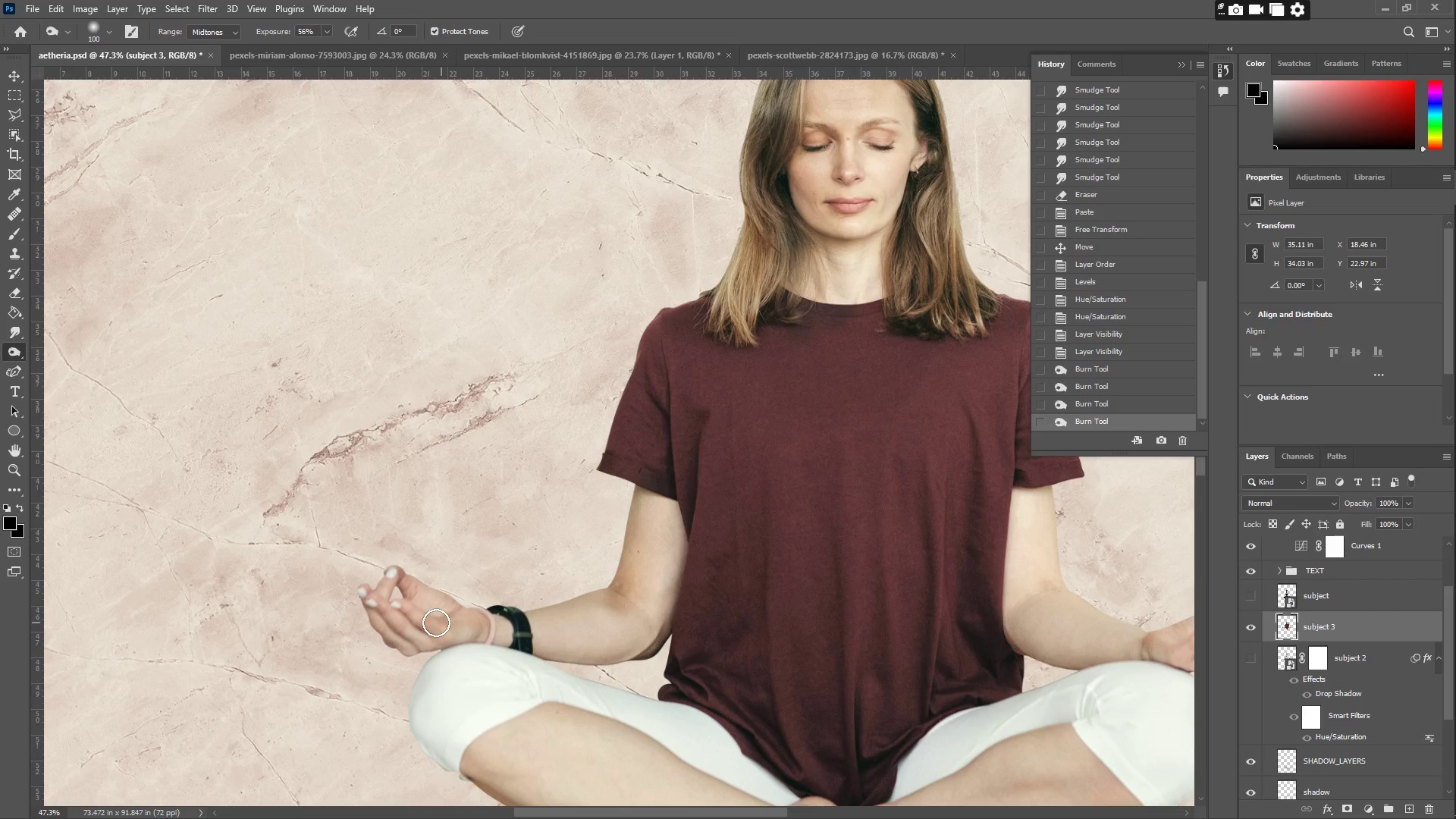 
left_click_drag(start_coordinate=[436, 623], to_coordinate=[446, 624])
 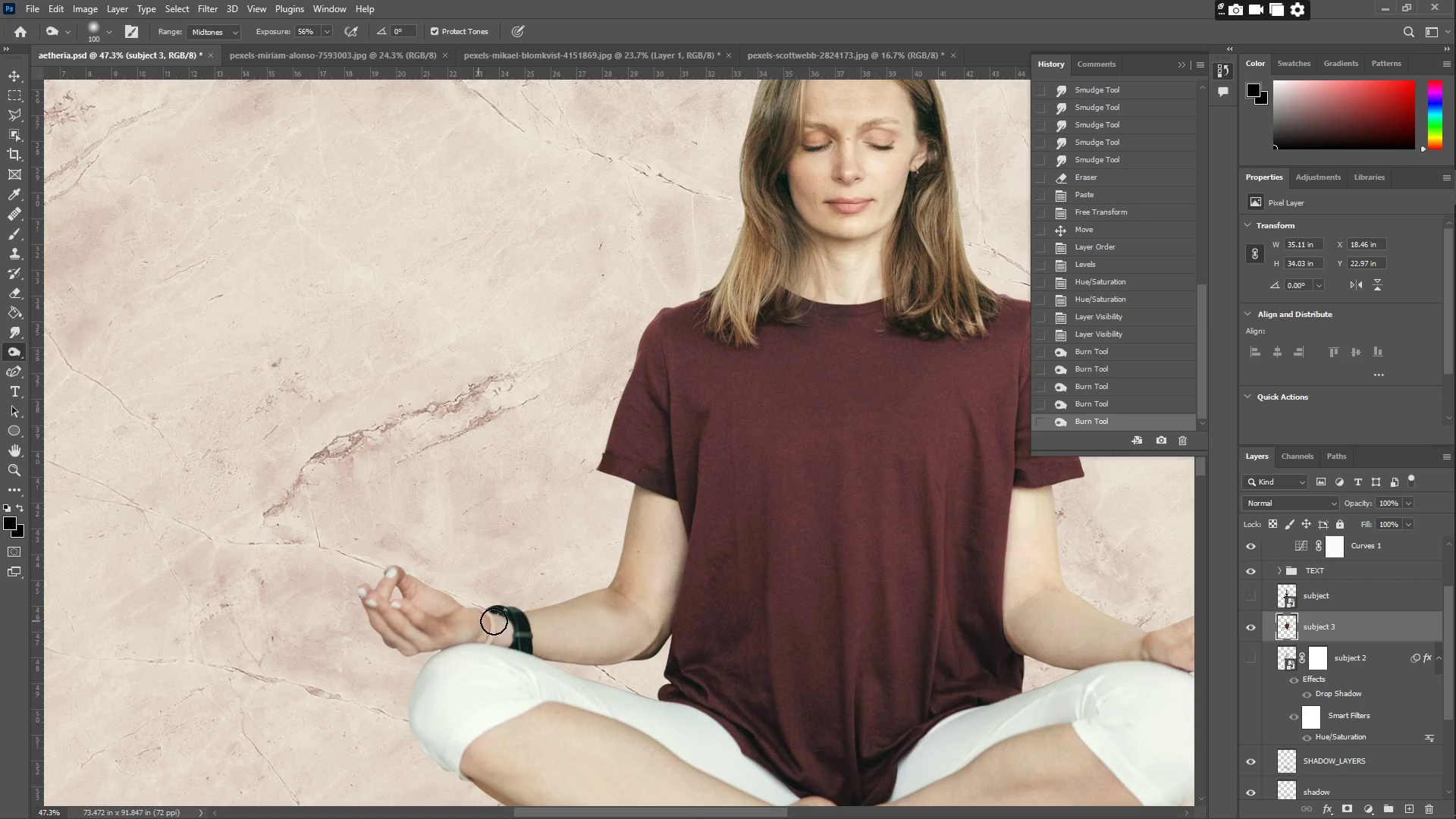 
key(Control+ControlLeft)
 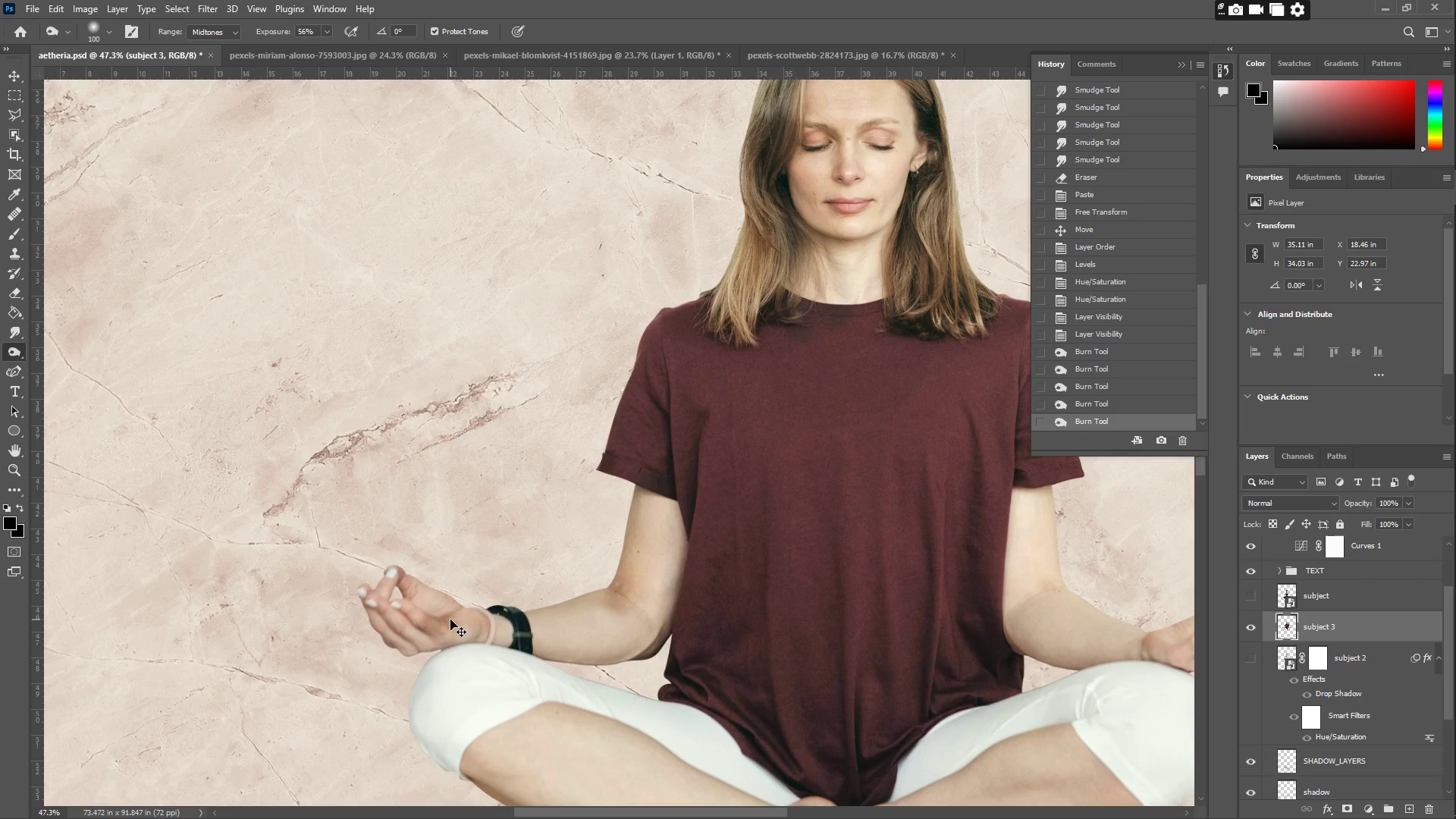 
key(Control+Z)
 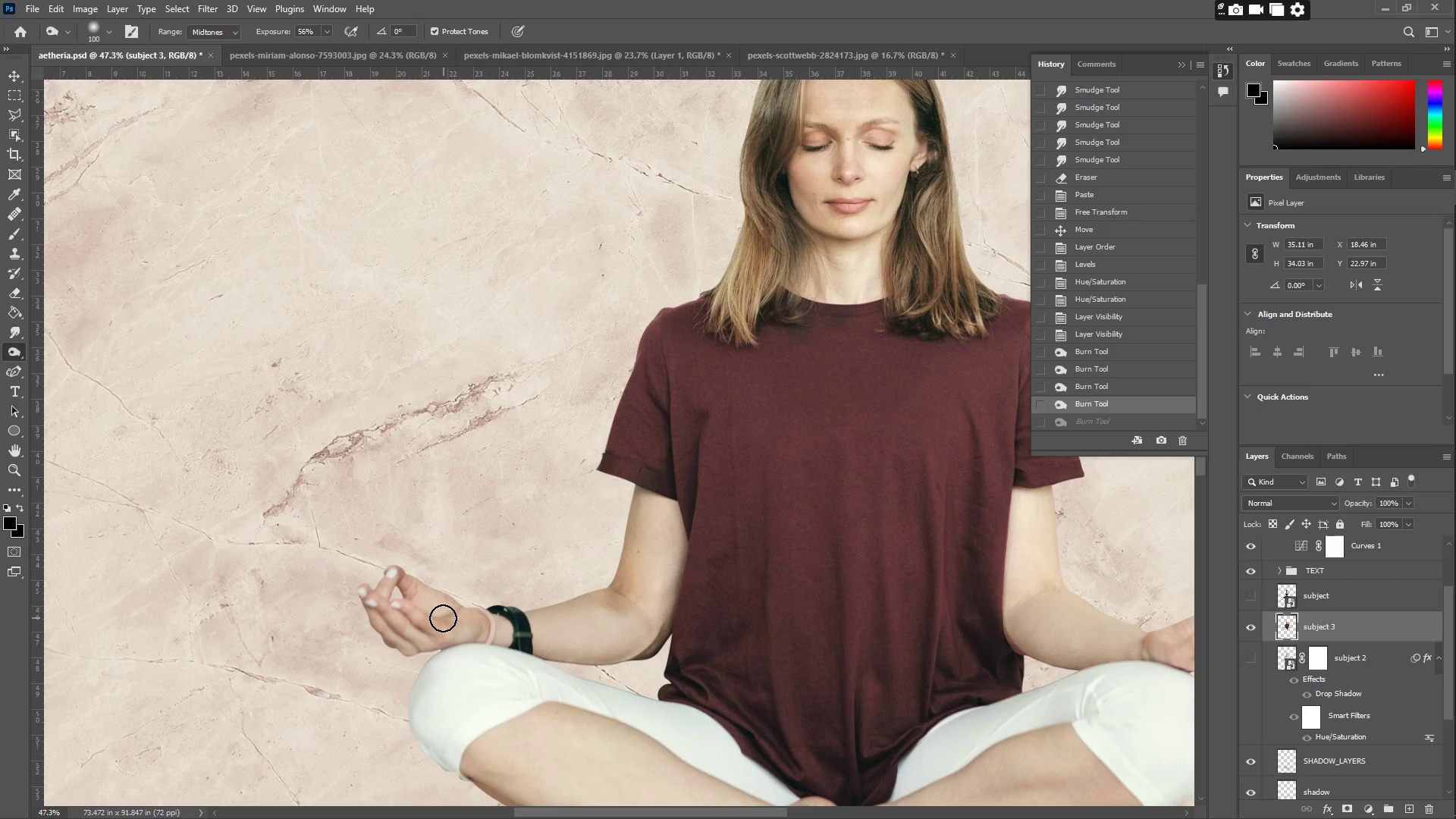 
left_click_drag(start_coordinate=[443, 618], to_coordinate=[448, 620])
 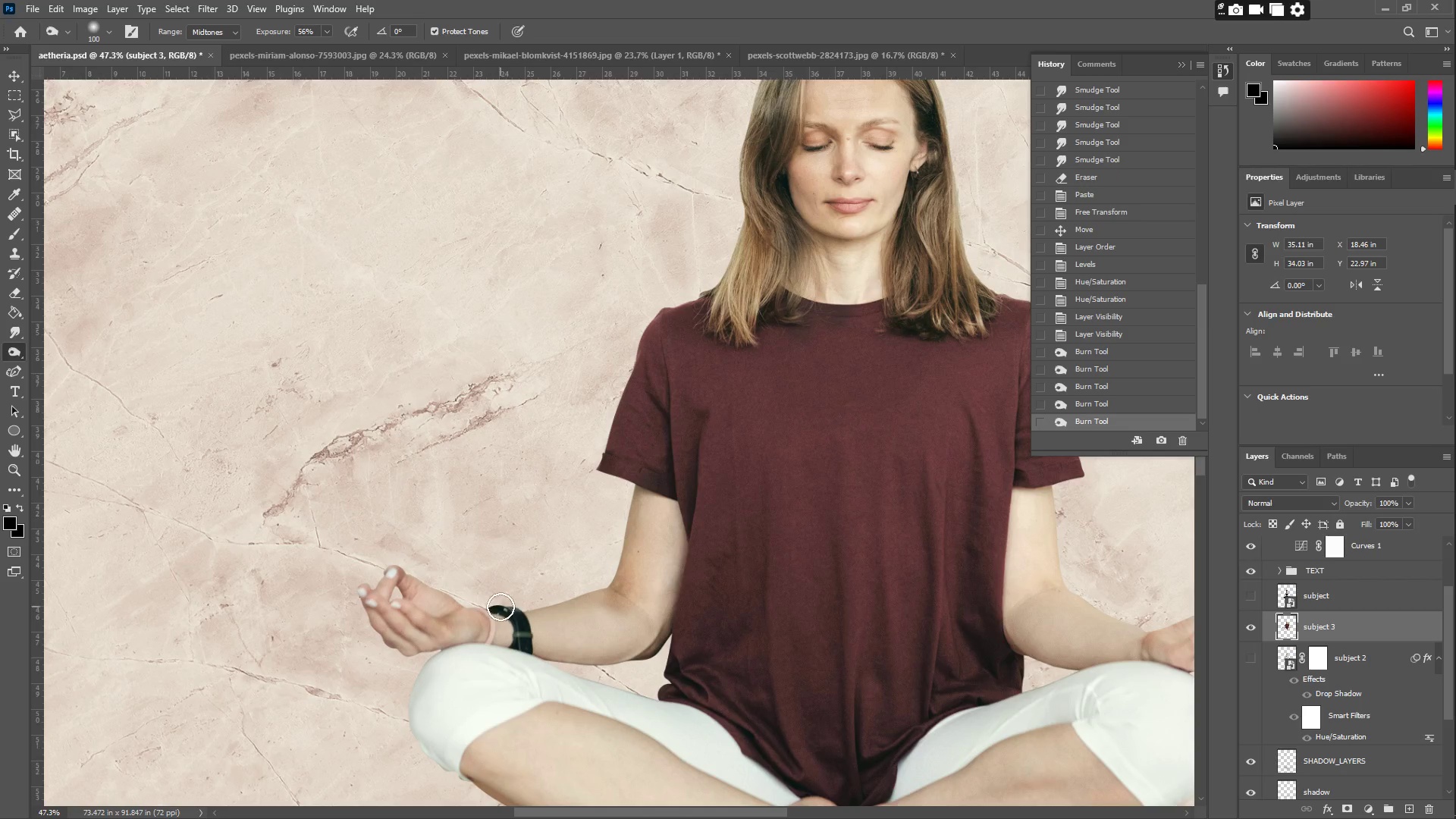 
left_click_drag(start_coordinate=[479, 596], to_coordinate=[353, 570])
 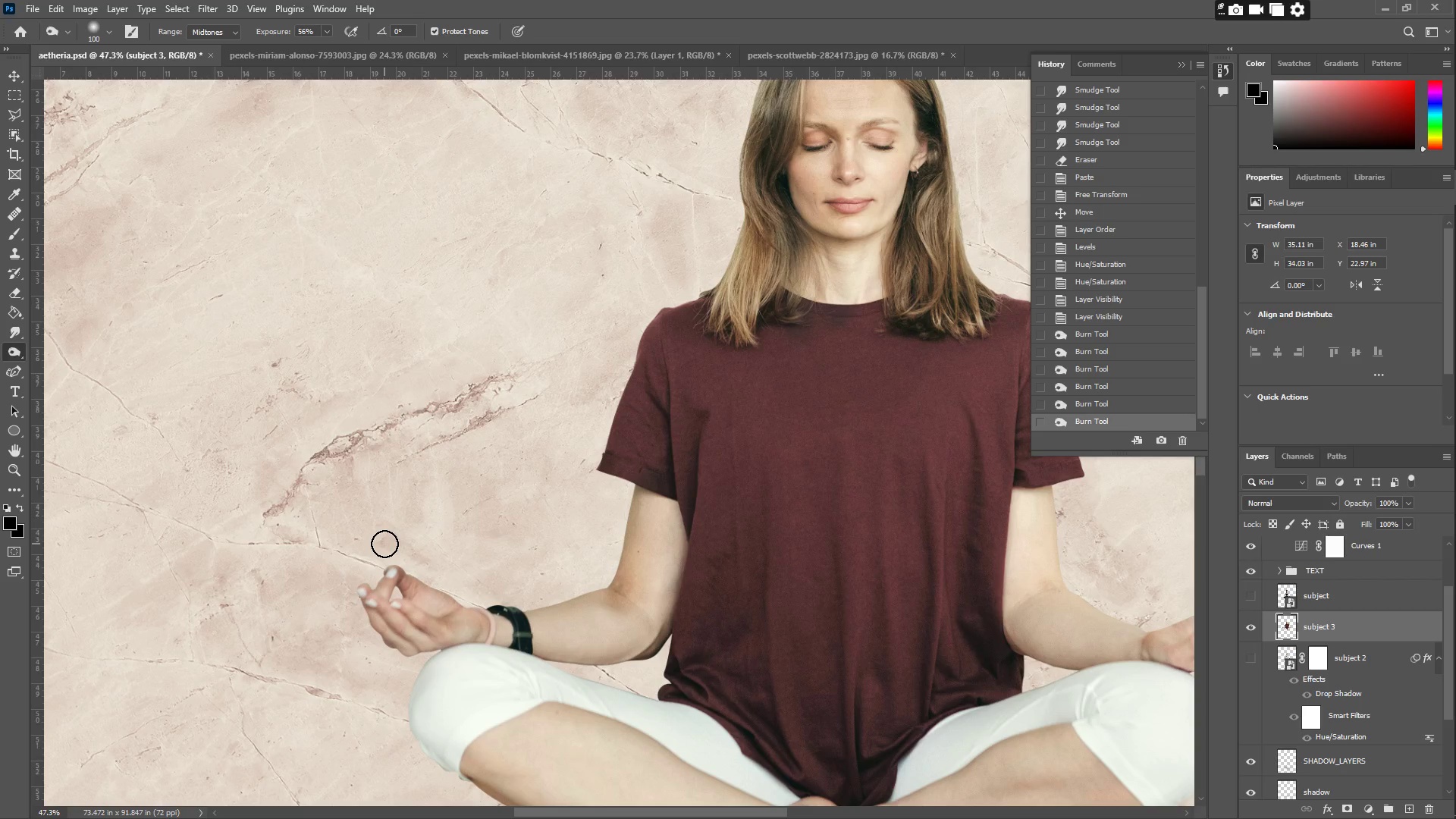 
key(Control+ControlLeft)
 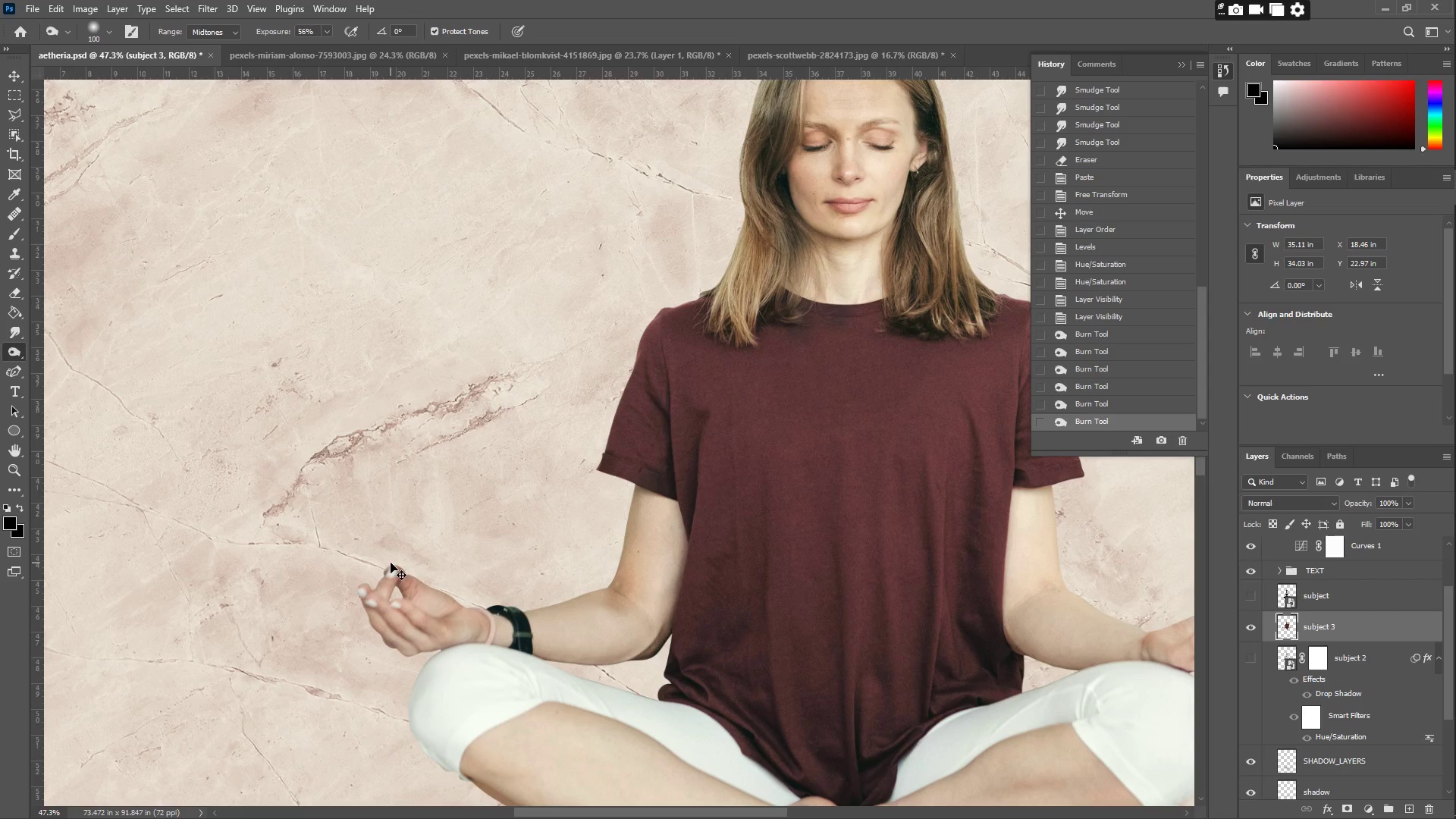 
key(Control+Z)
 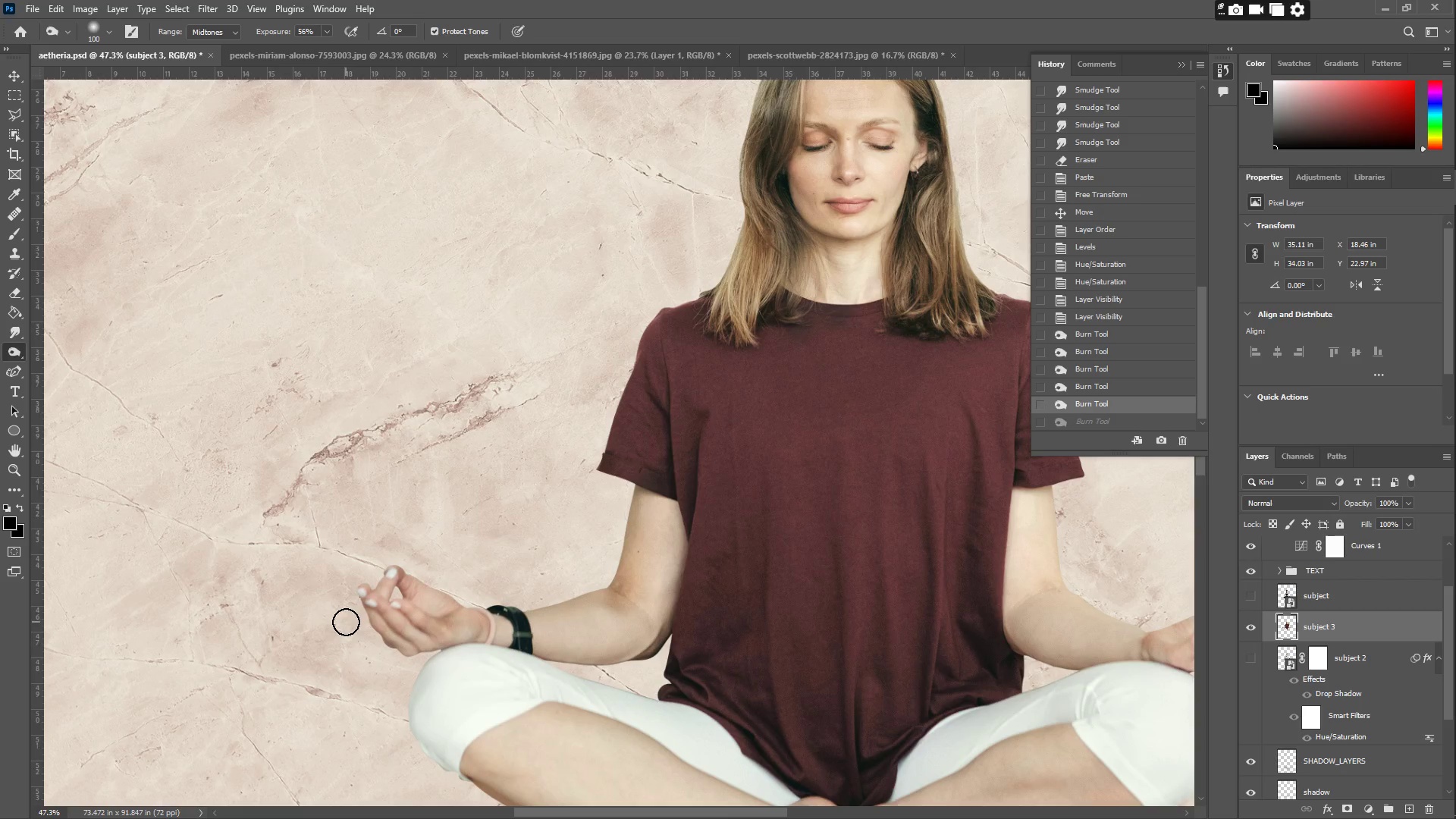 
left_click_drag(start_coordinate=[348, 622], to_coordinate=[375, 626])
 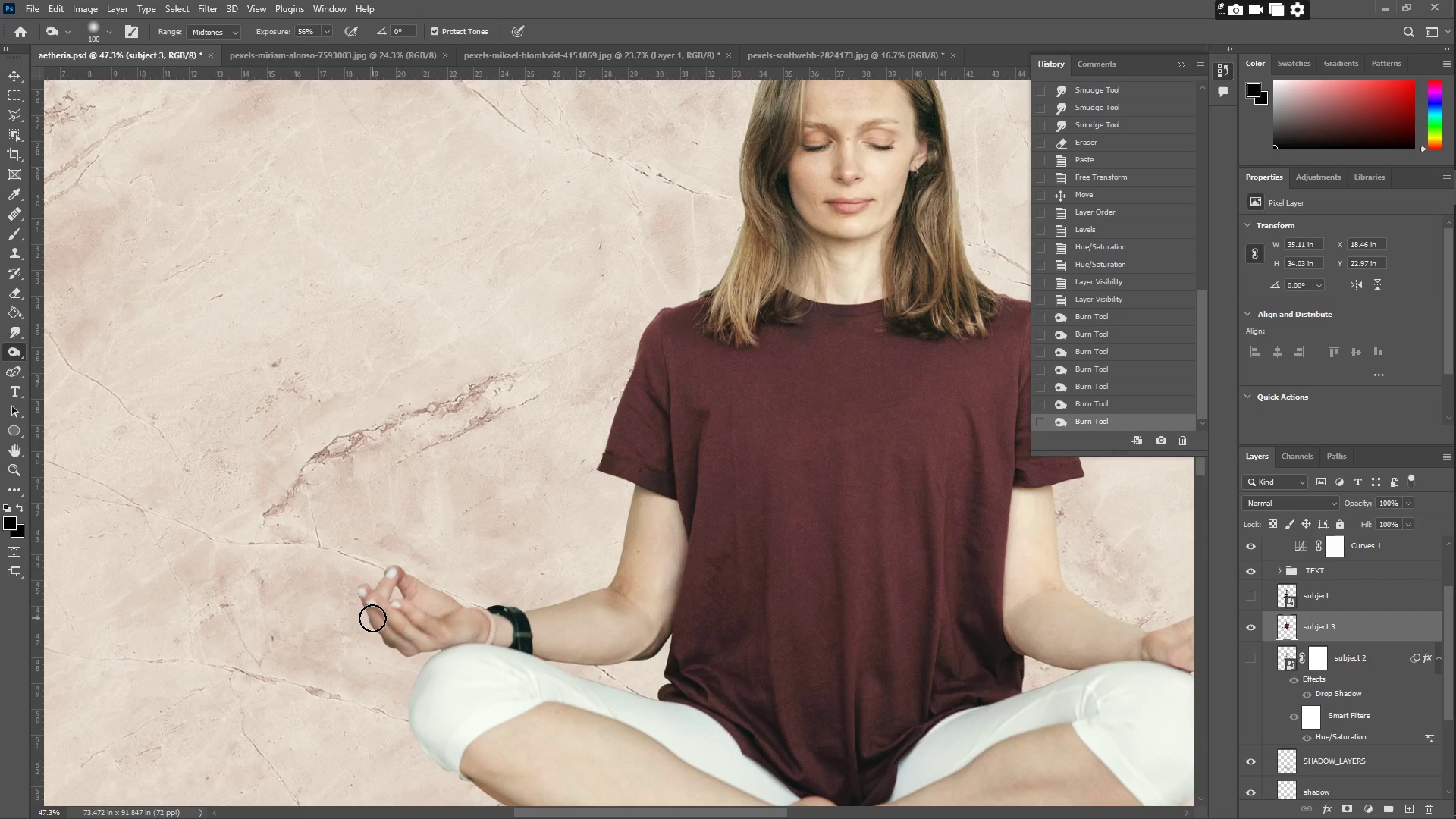 
key(Control+ControlLeft)
 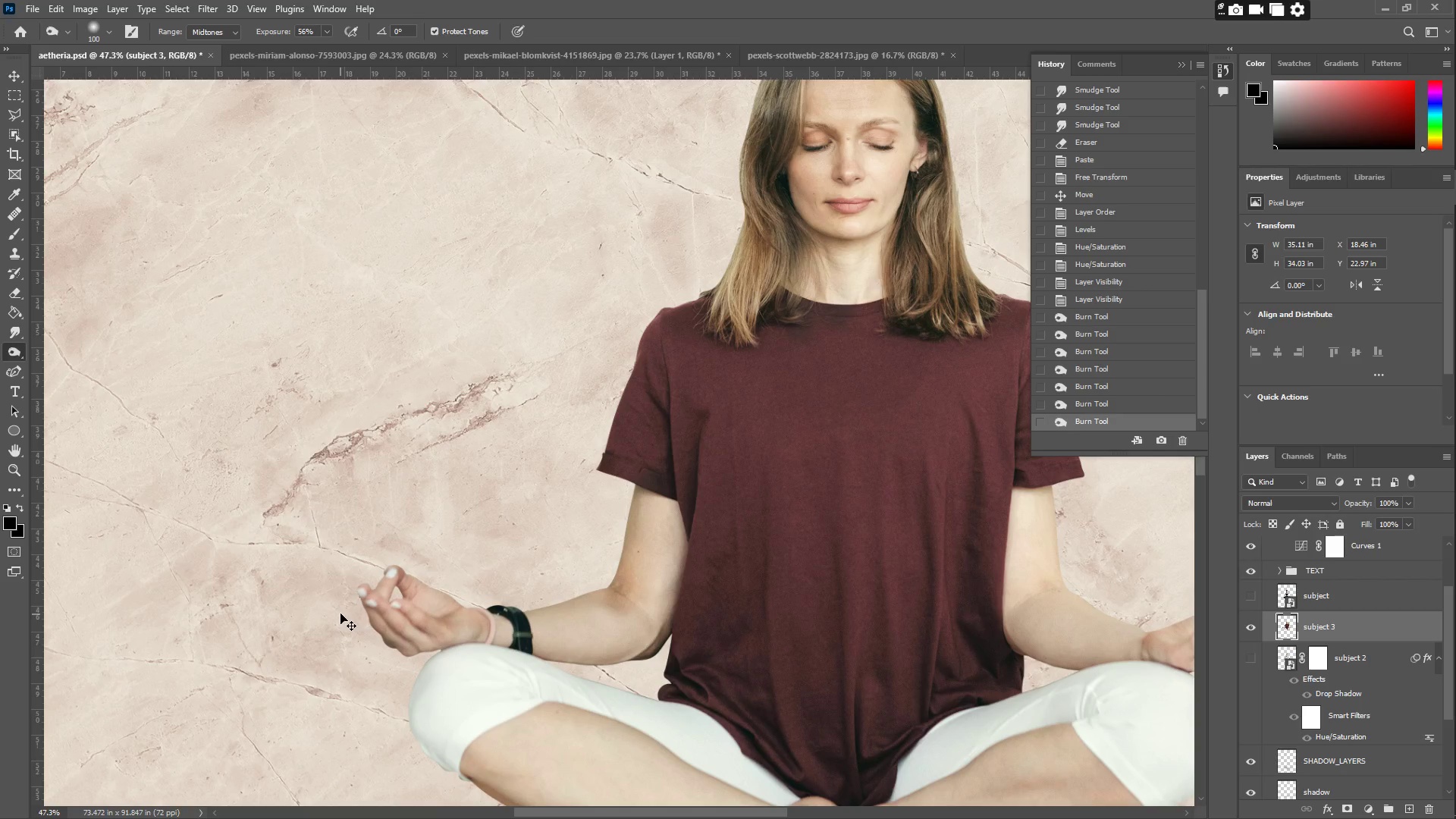 
key(Control+Z)
 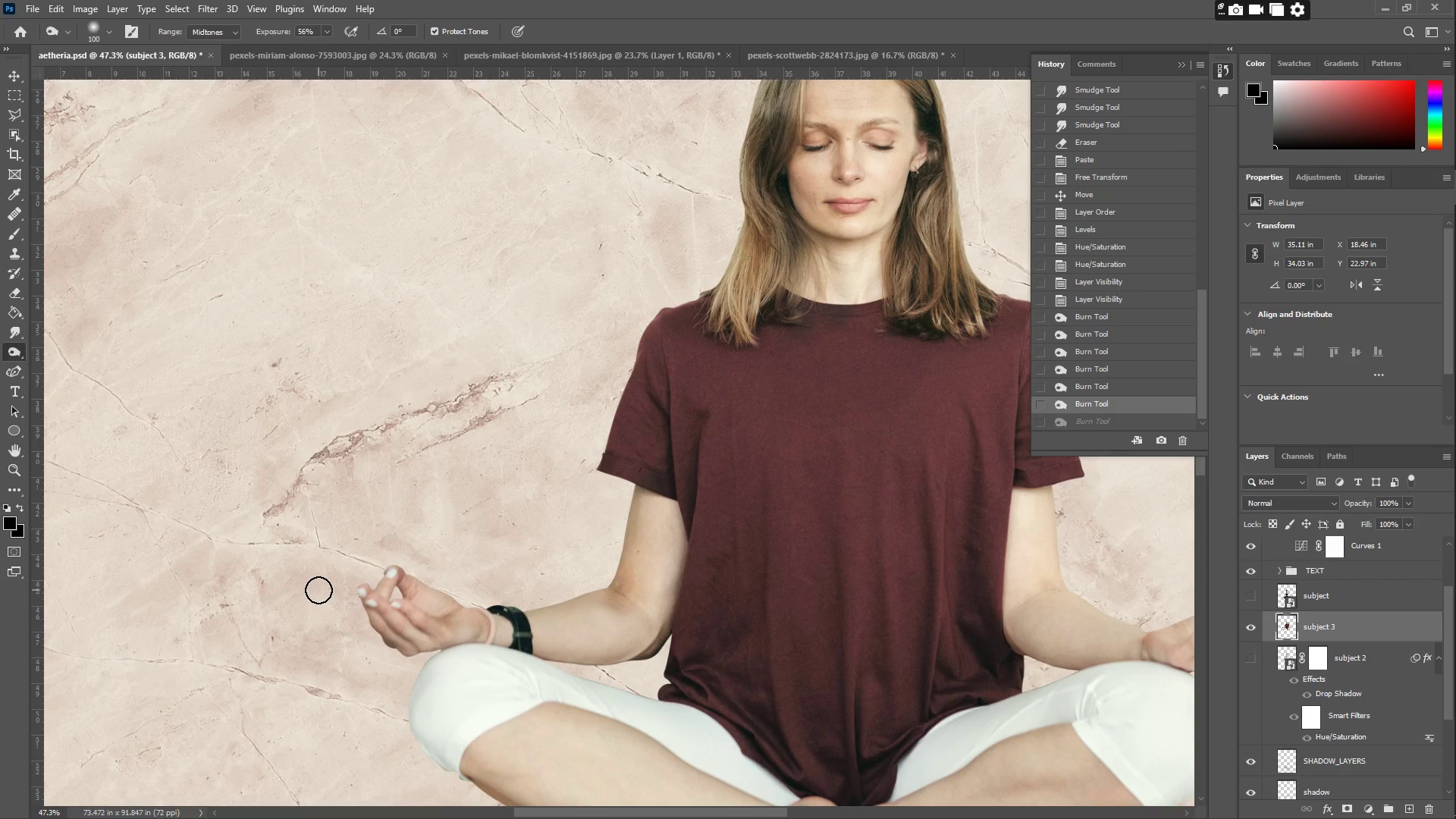 
left_click_drag(start_coordinate=[318, 589], to_coordinate=[409, 667])
 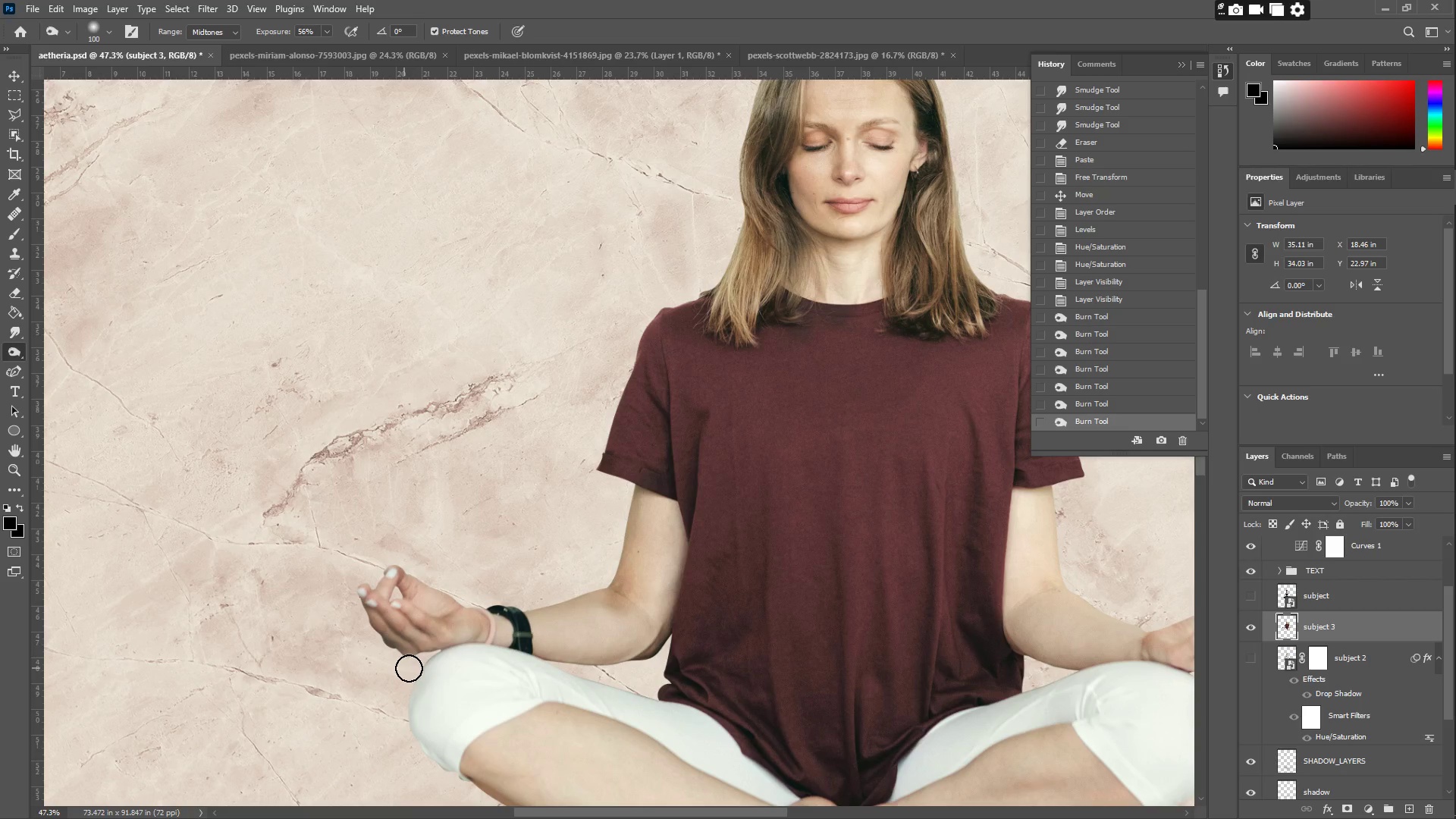 
hold_key(key=Space, duration=0.69)
 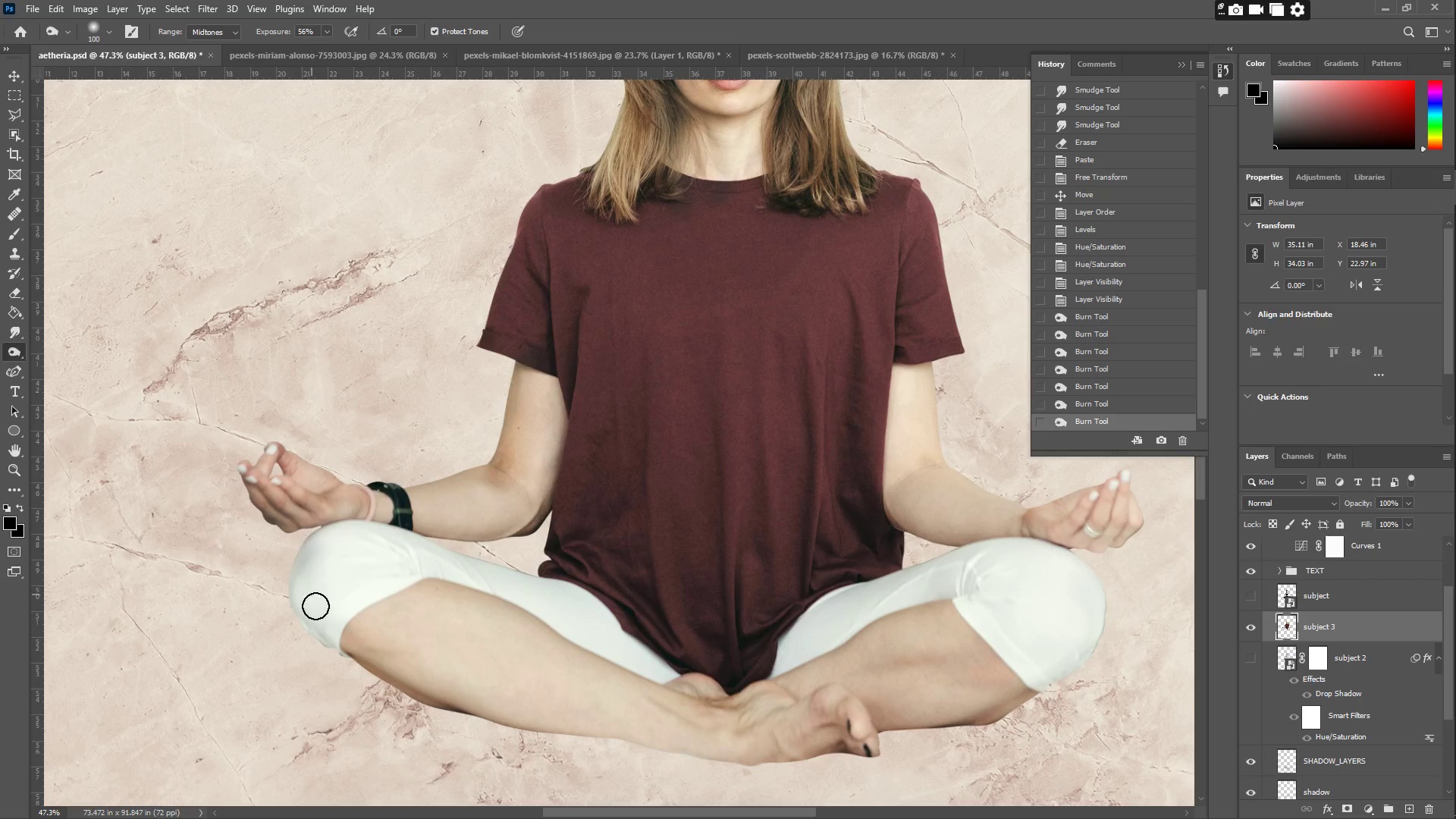 
left_click_drag(start_coordinate=[438, 655], to_coordinate=[318, 532])
 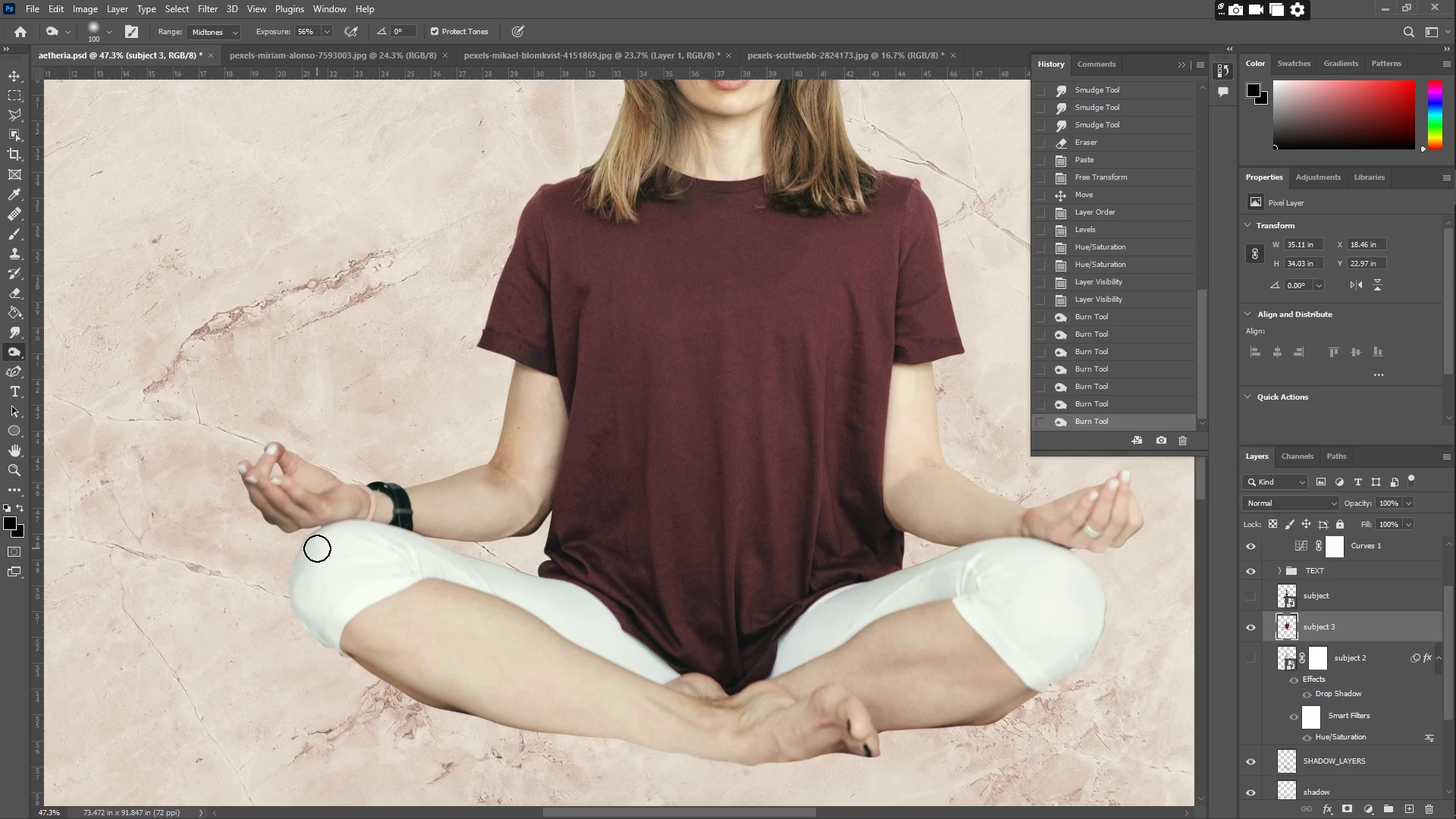 
left_click_drag(start_coordinate=[316, 548], to_coordinate=[318, 637])
 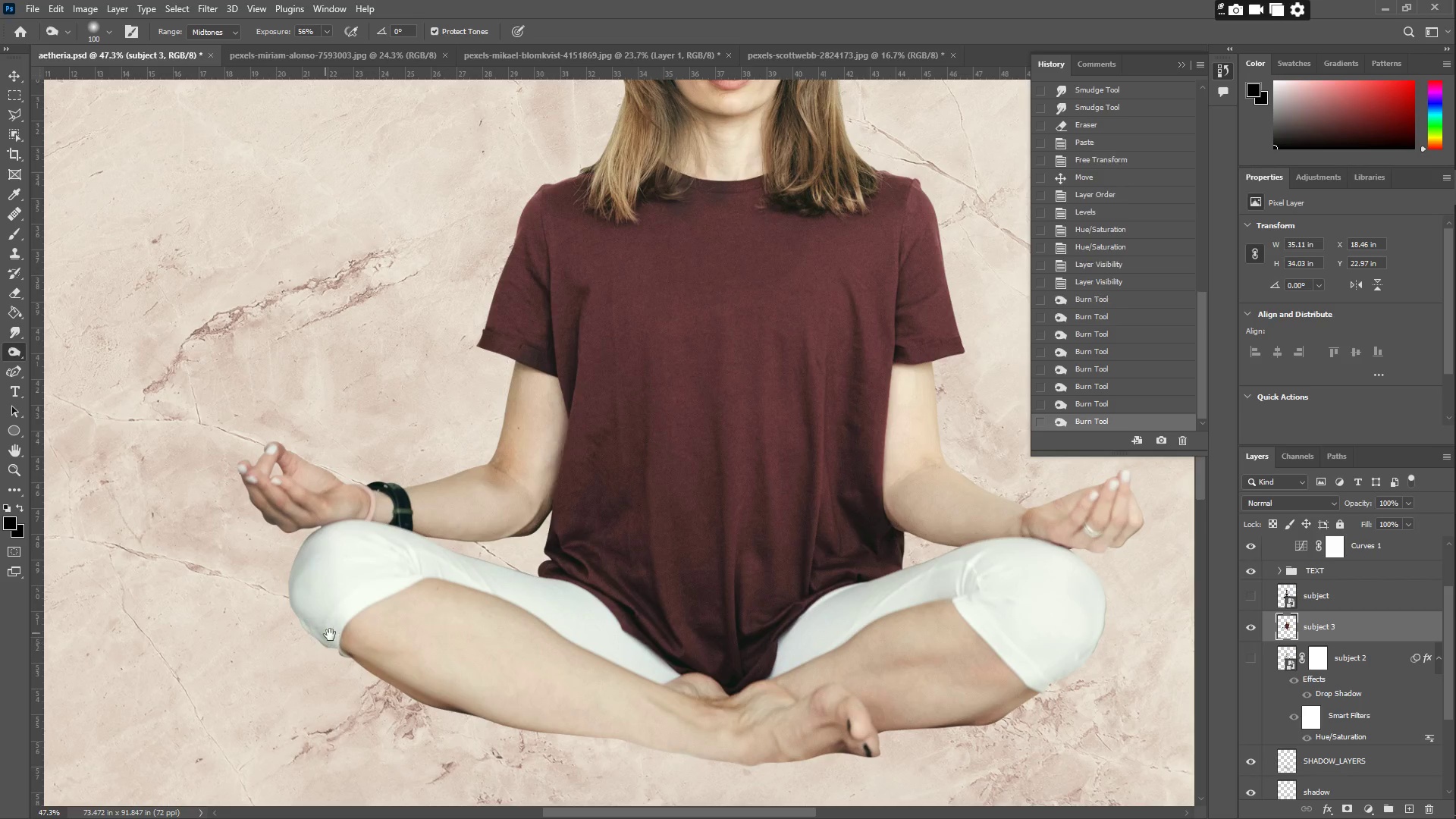 
hold_key(key=Space, duration=0.61)
 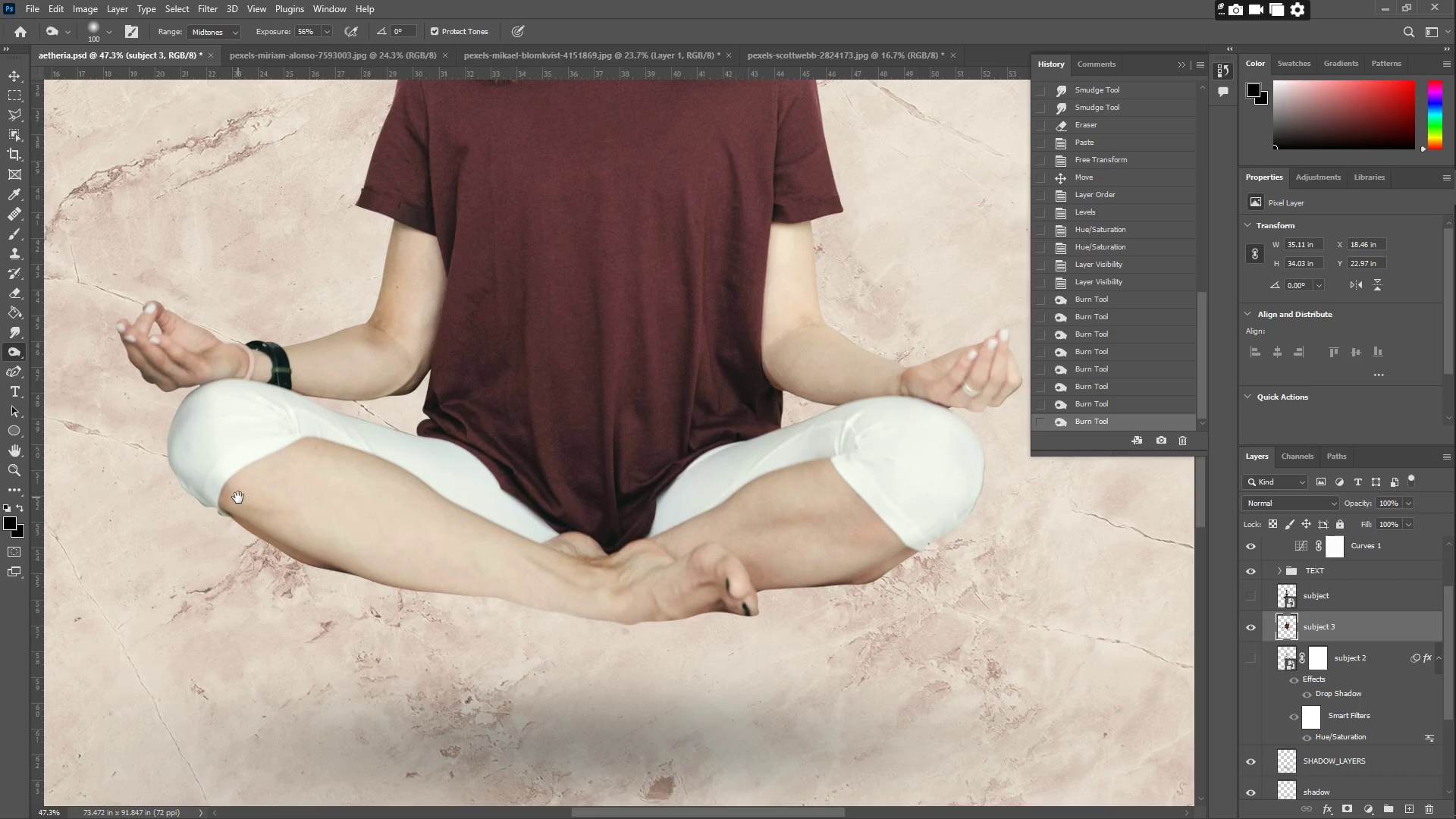 
left_click_drag(start_coordinate=[359, 639], to_coordinate=[298, 544])
 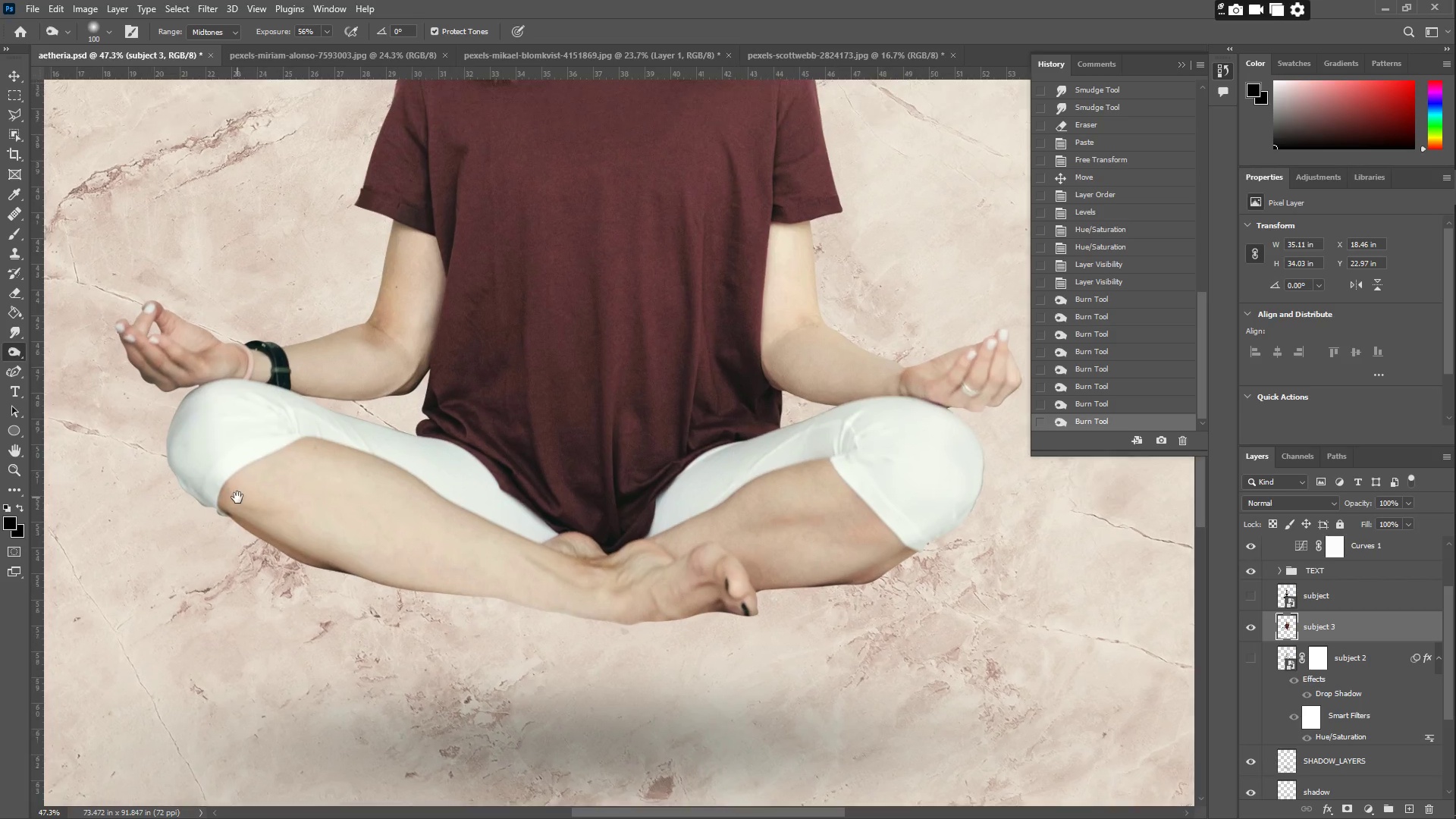 
left_click([240, 496])
 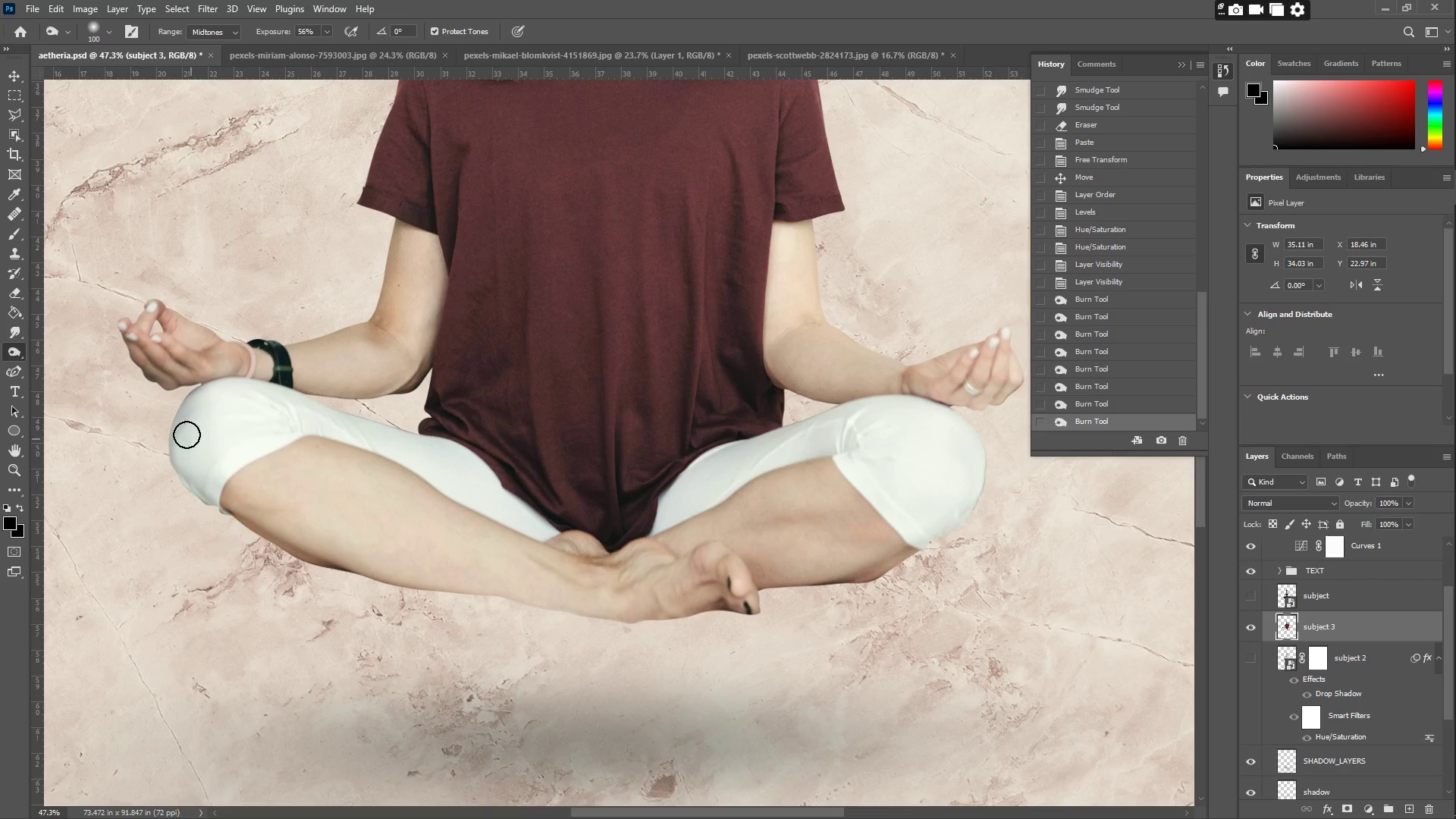 
left_click_drag(start_coordinate=[174, 410], to_coordinate=[522, 618])
 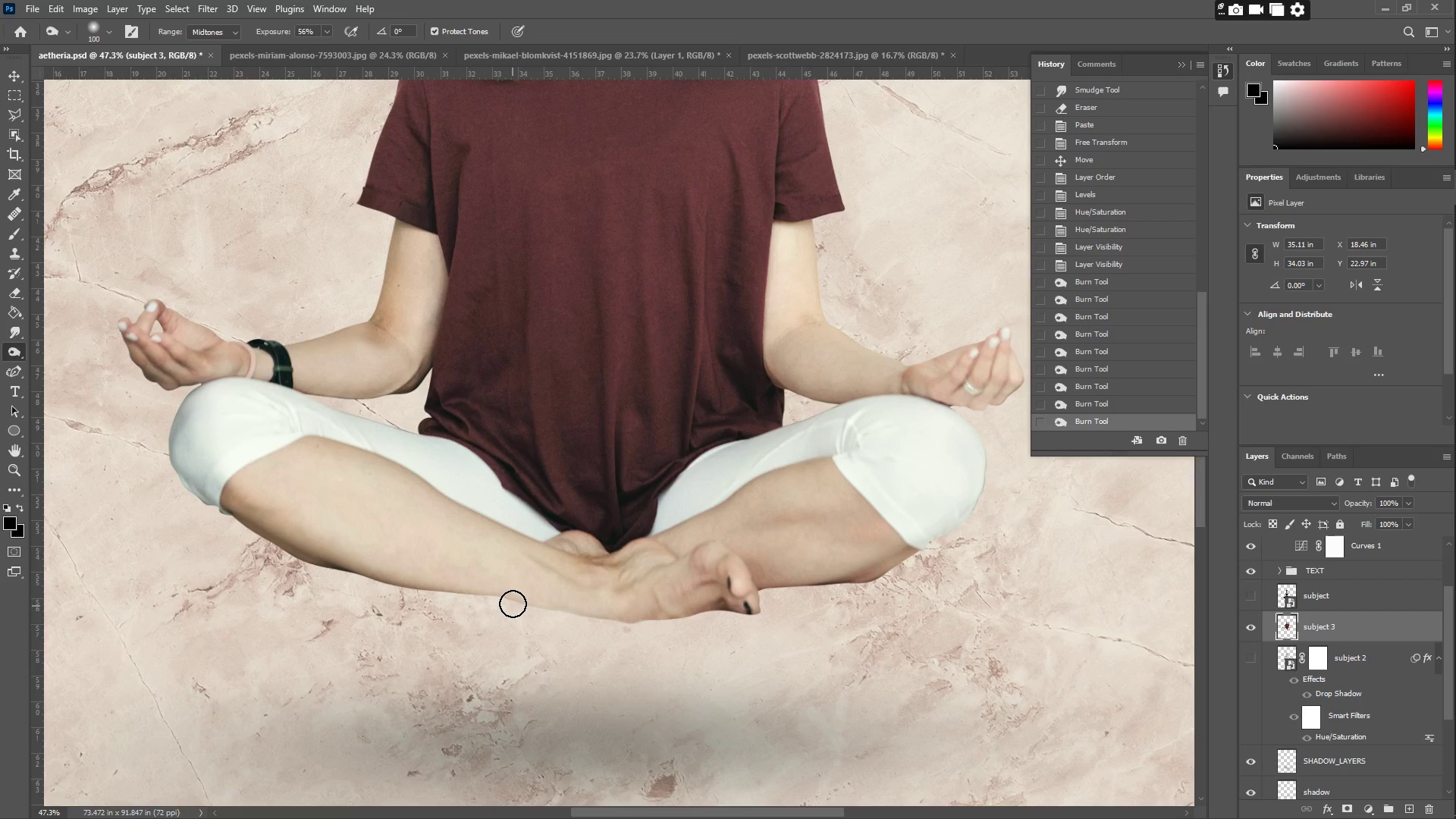 
hold_key(key=Space, duration=0.64)
 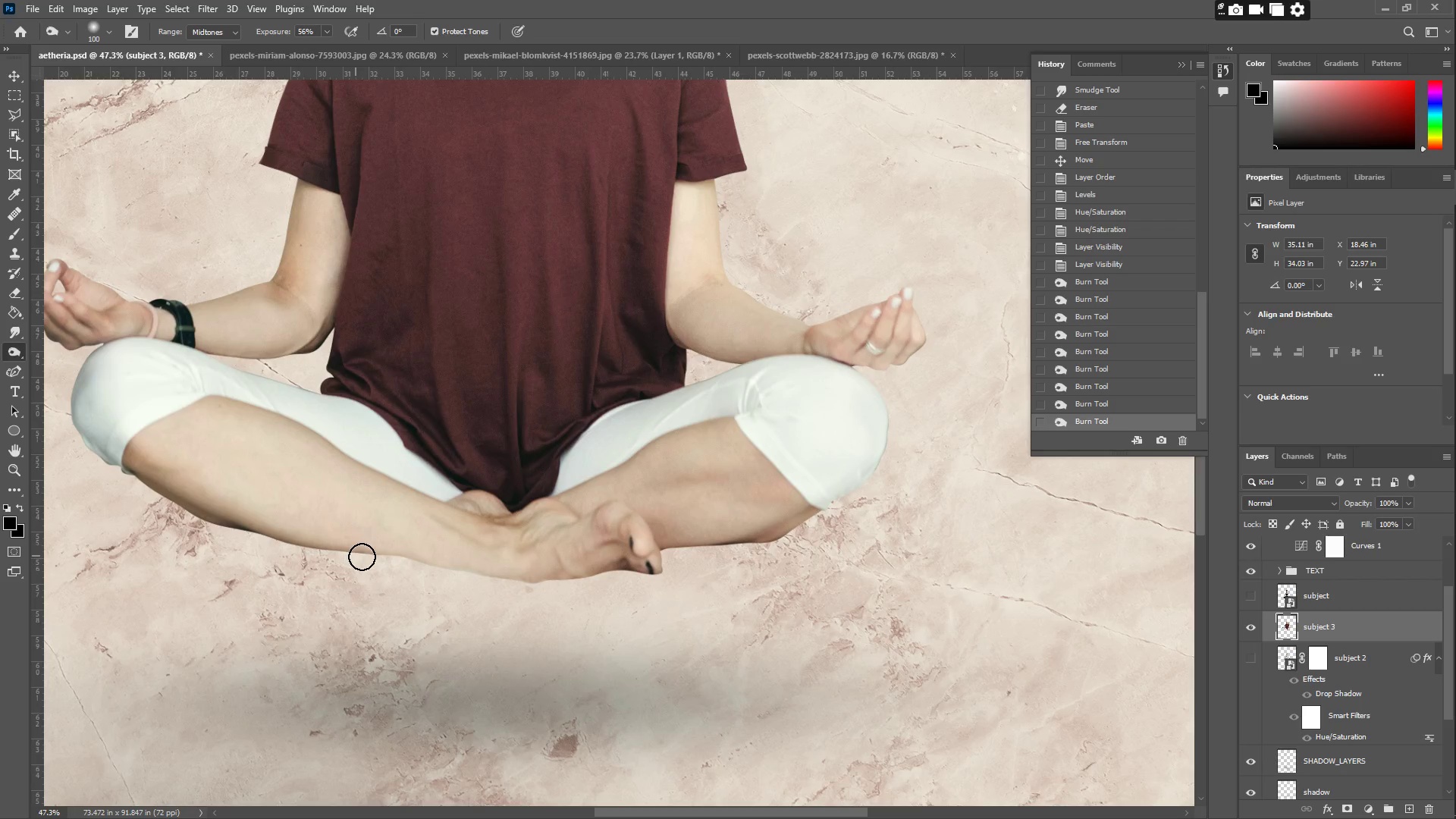 
left_click_drag(start_coordinate=[561, 557], to_coordinate=[463, 517])
 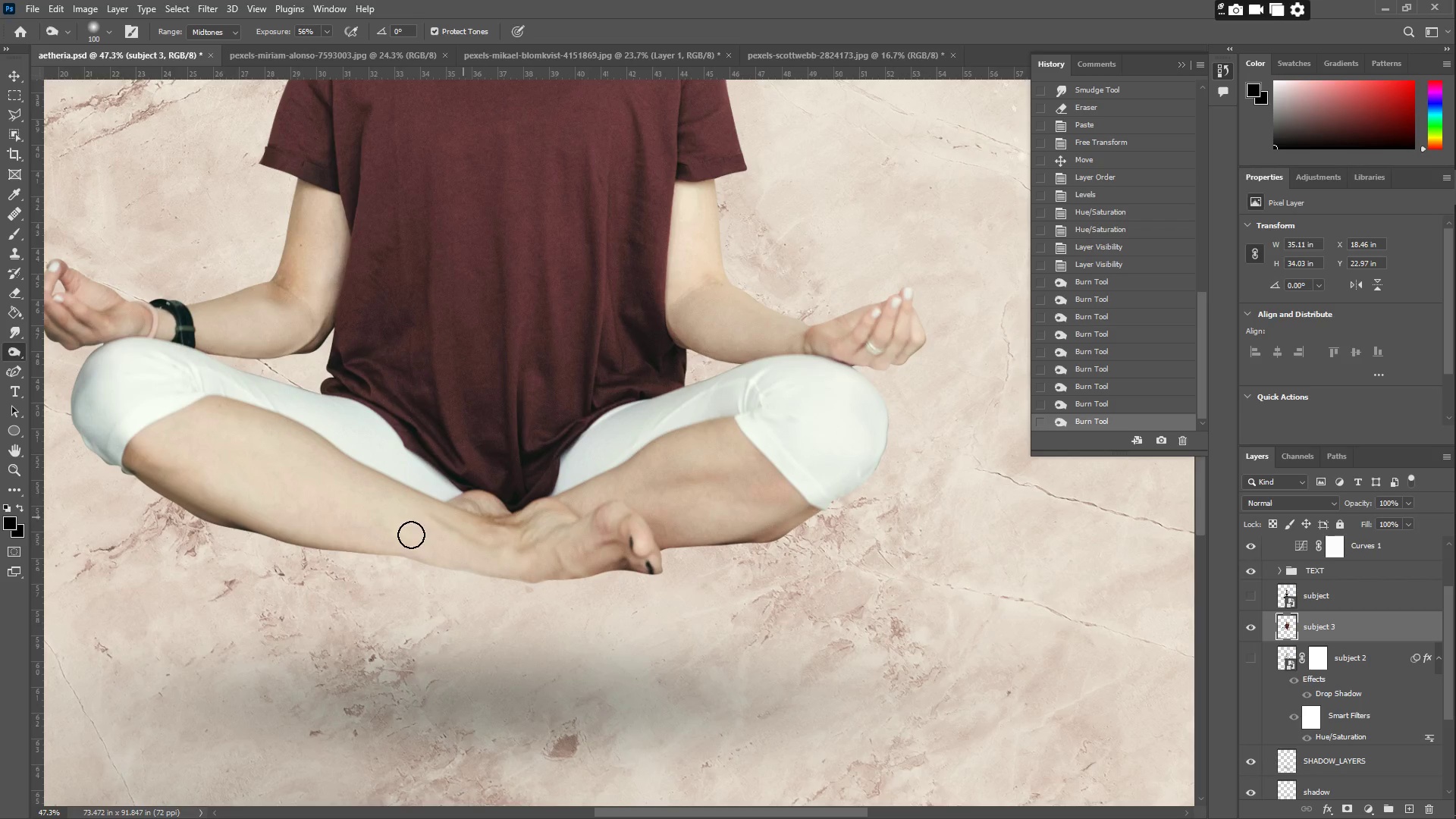 
hold_key(key=Space, duration=1.72)
 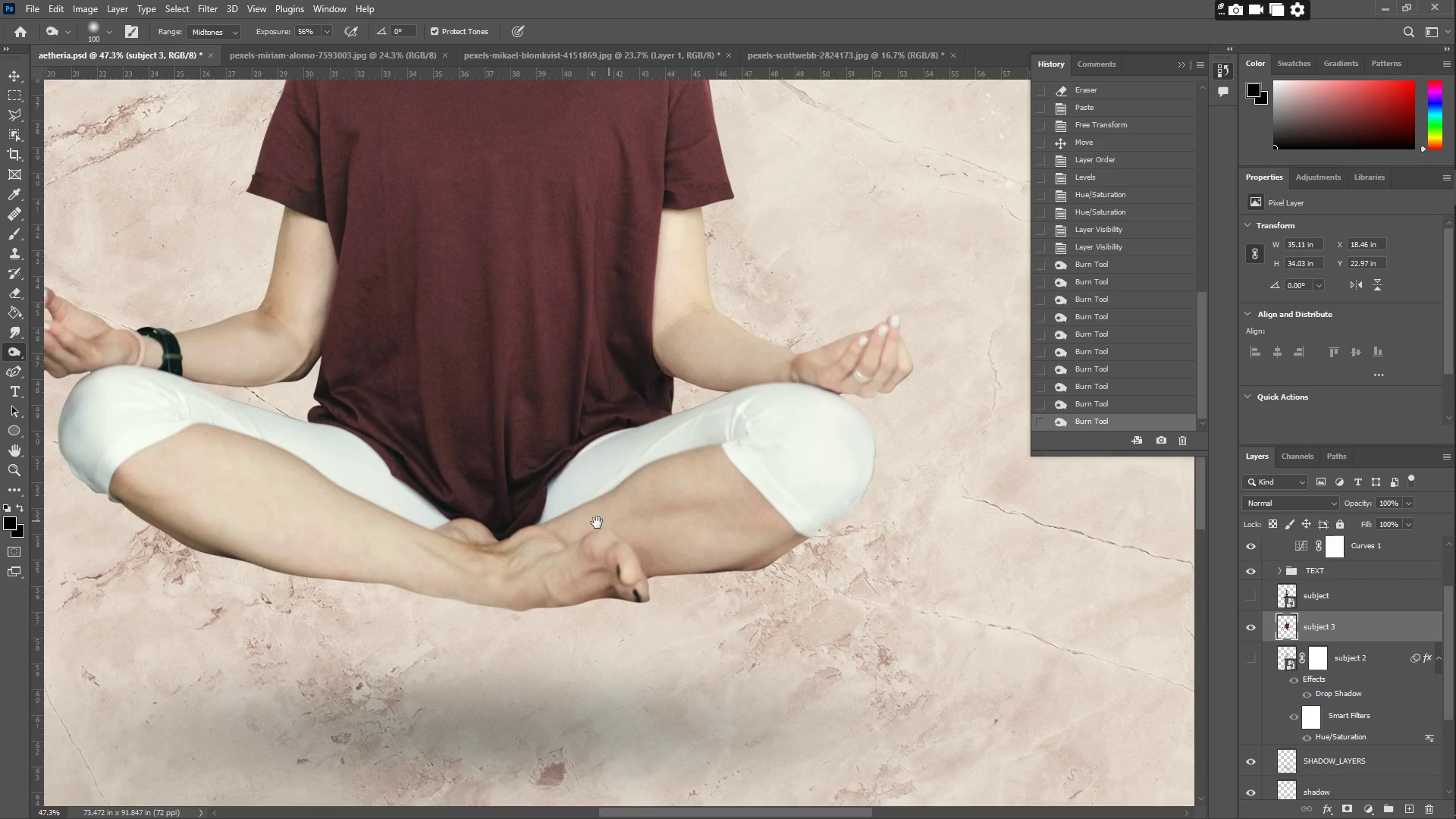 
left_click_drag(start_coordinate=[356, 556], to_coordinate=[688, 579])
 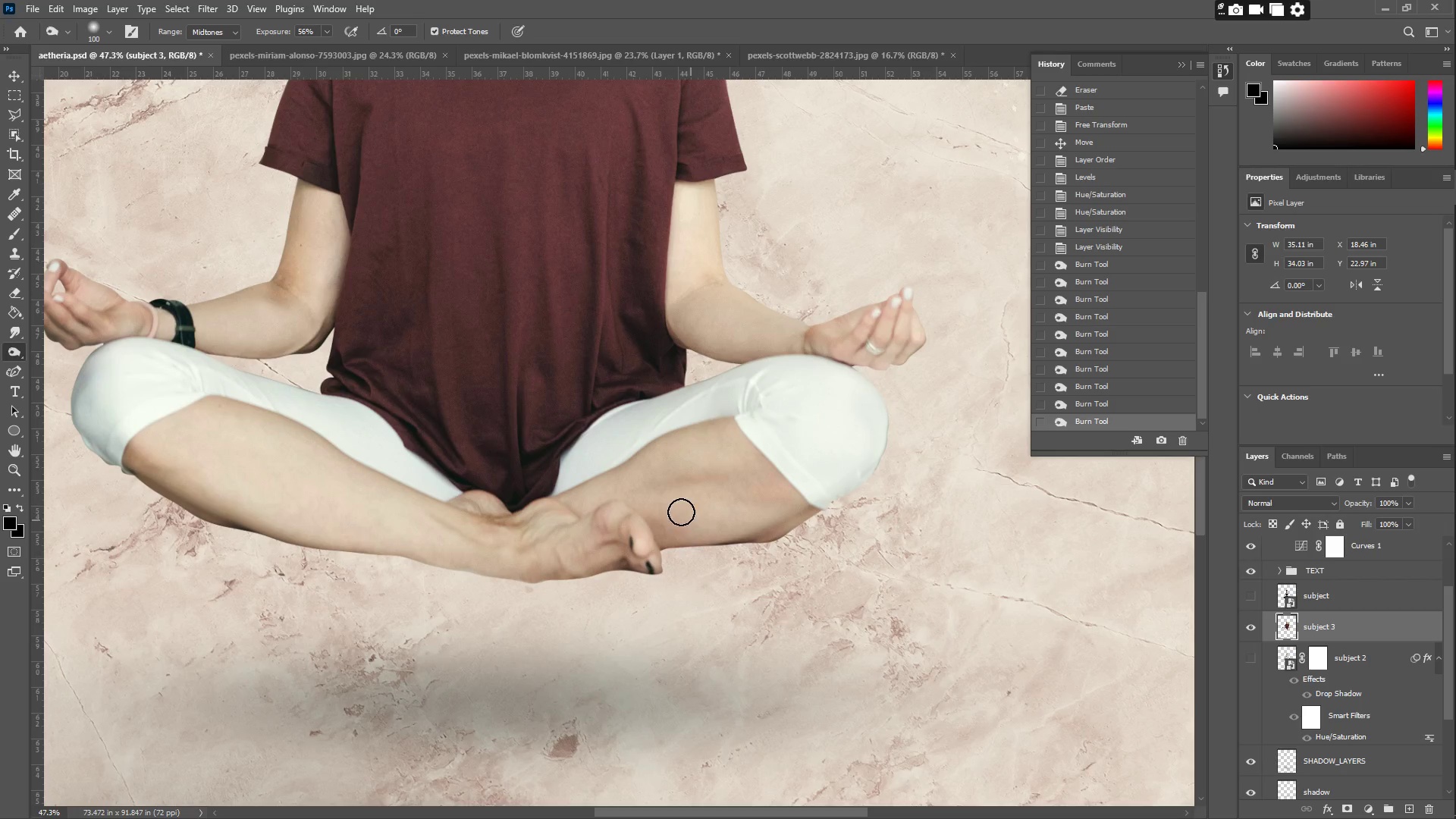 
hold_key(key=Space, duration=0.7)
 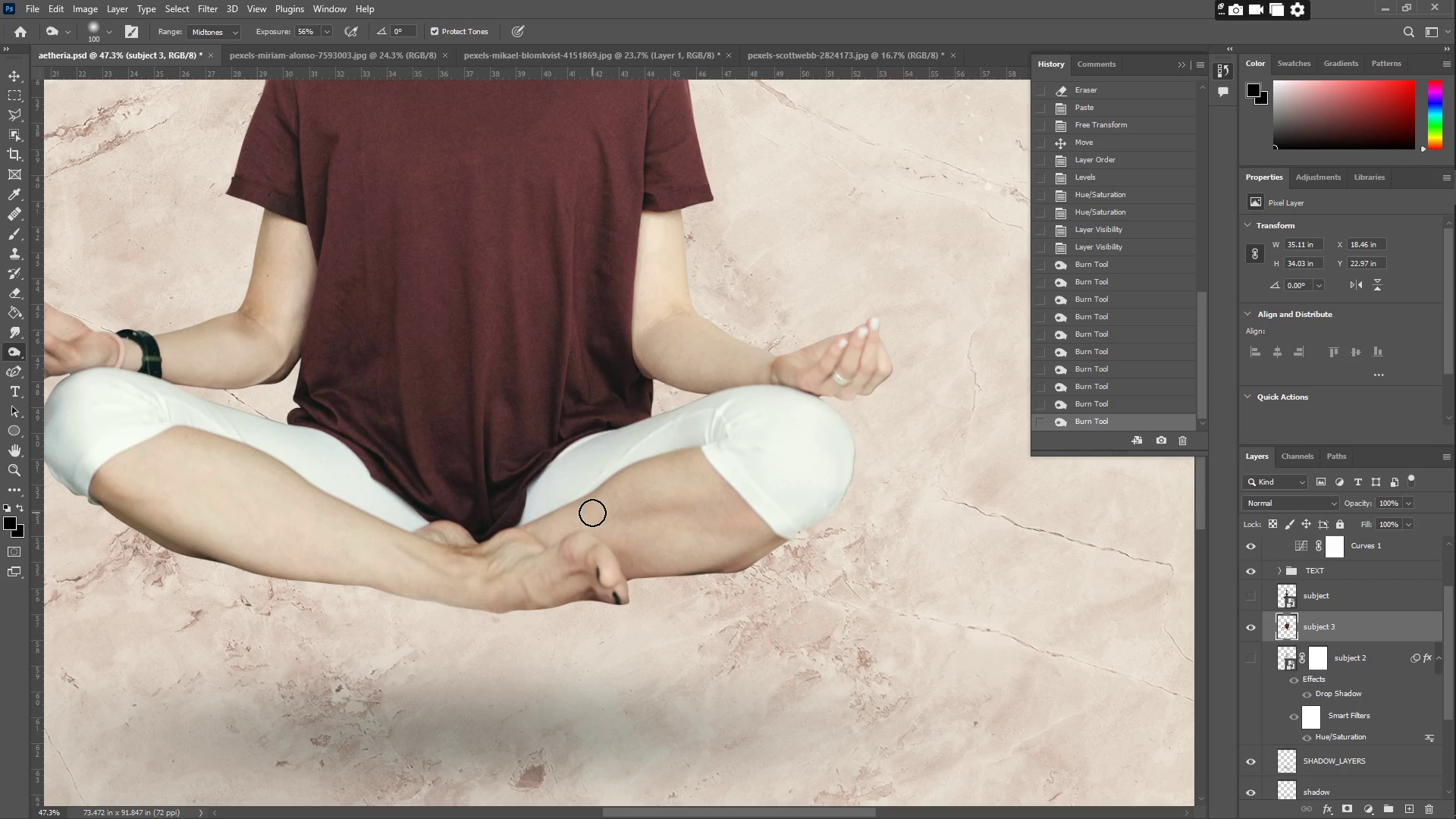 
left_click_drag(start_coordinate=[626, 493], to_coordinate=[593, 523])
 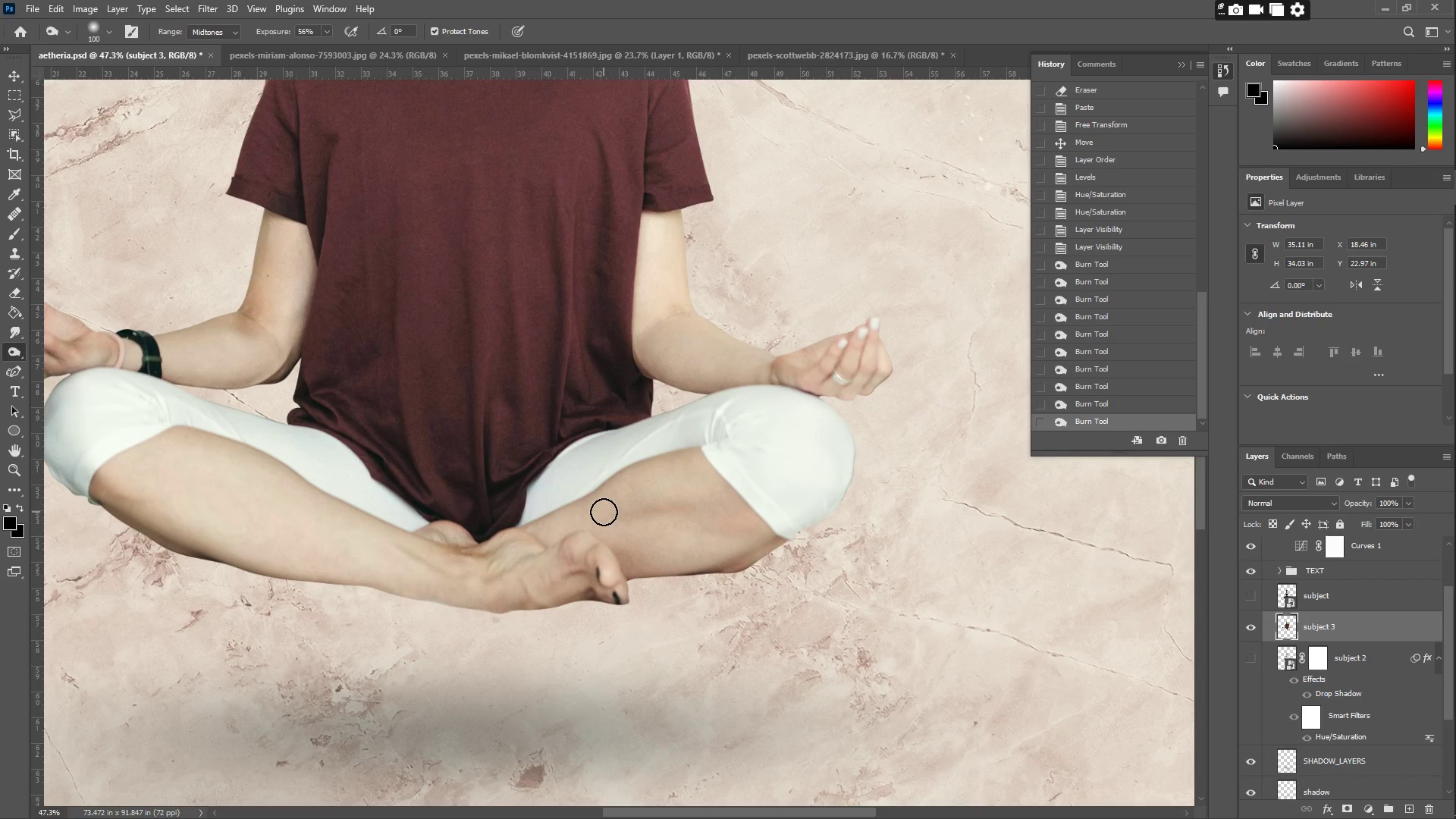 
hold_key(key=Space, duration=0.75)
 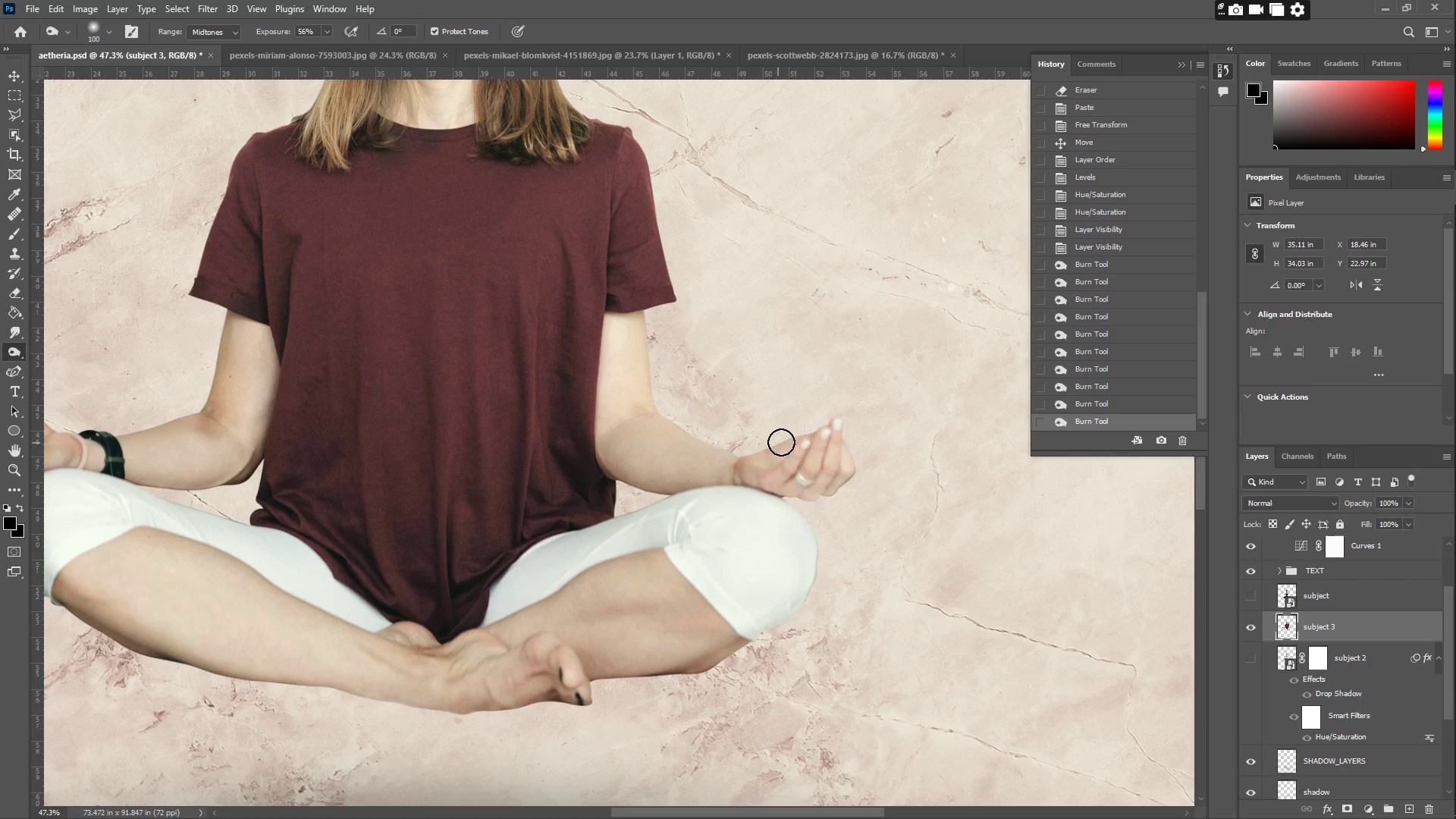 
left_click_drag(start_coordinate=[752, 442], to_coordinate=[715, 543])
 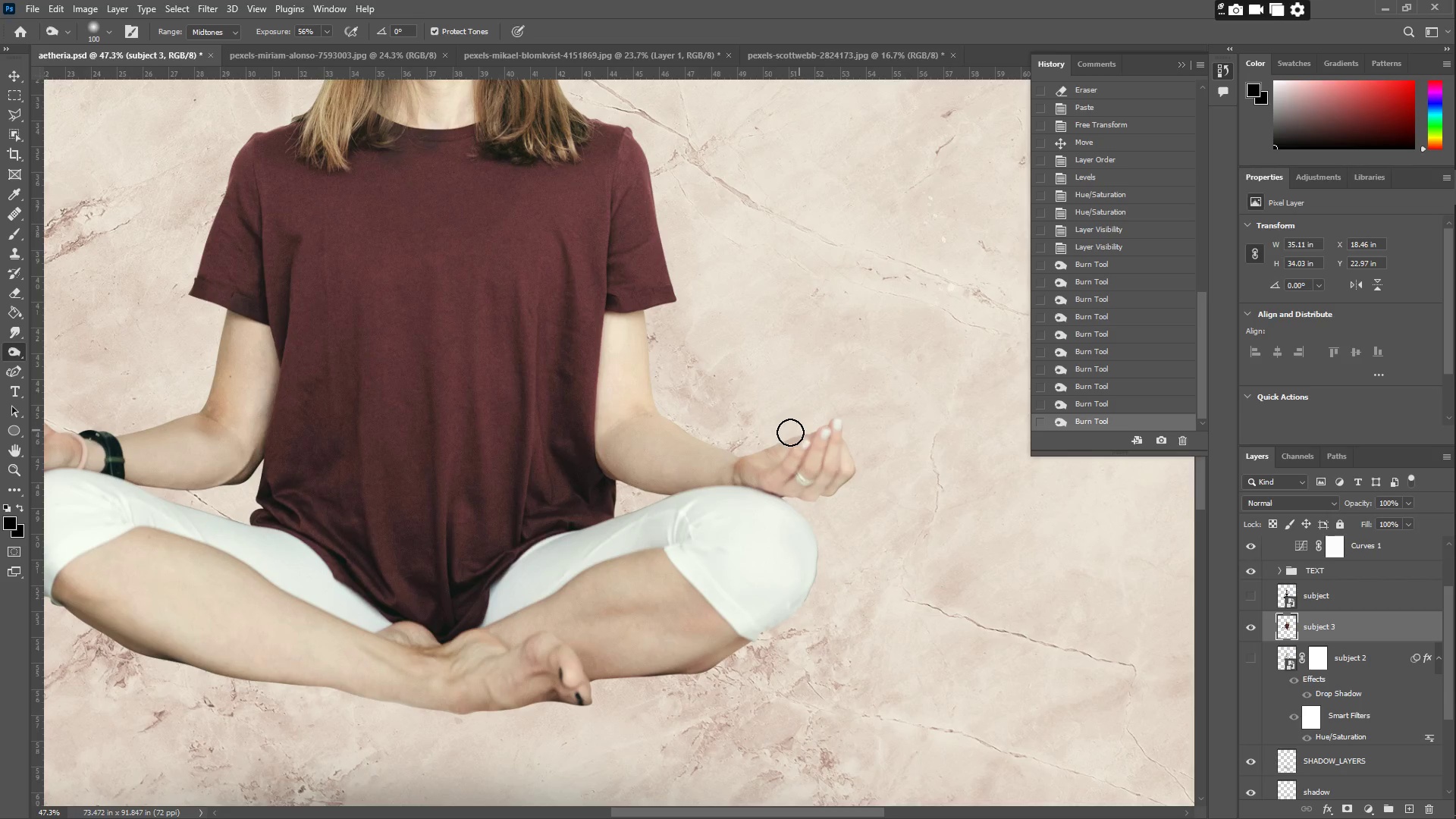 
left_click_drag(start_coordinate=[779, 435], to_coordinate=[674, 693])
 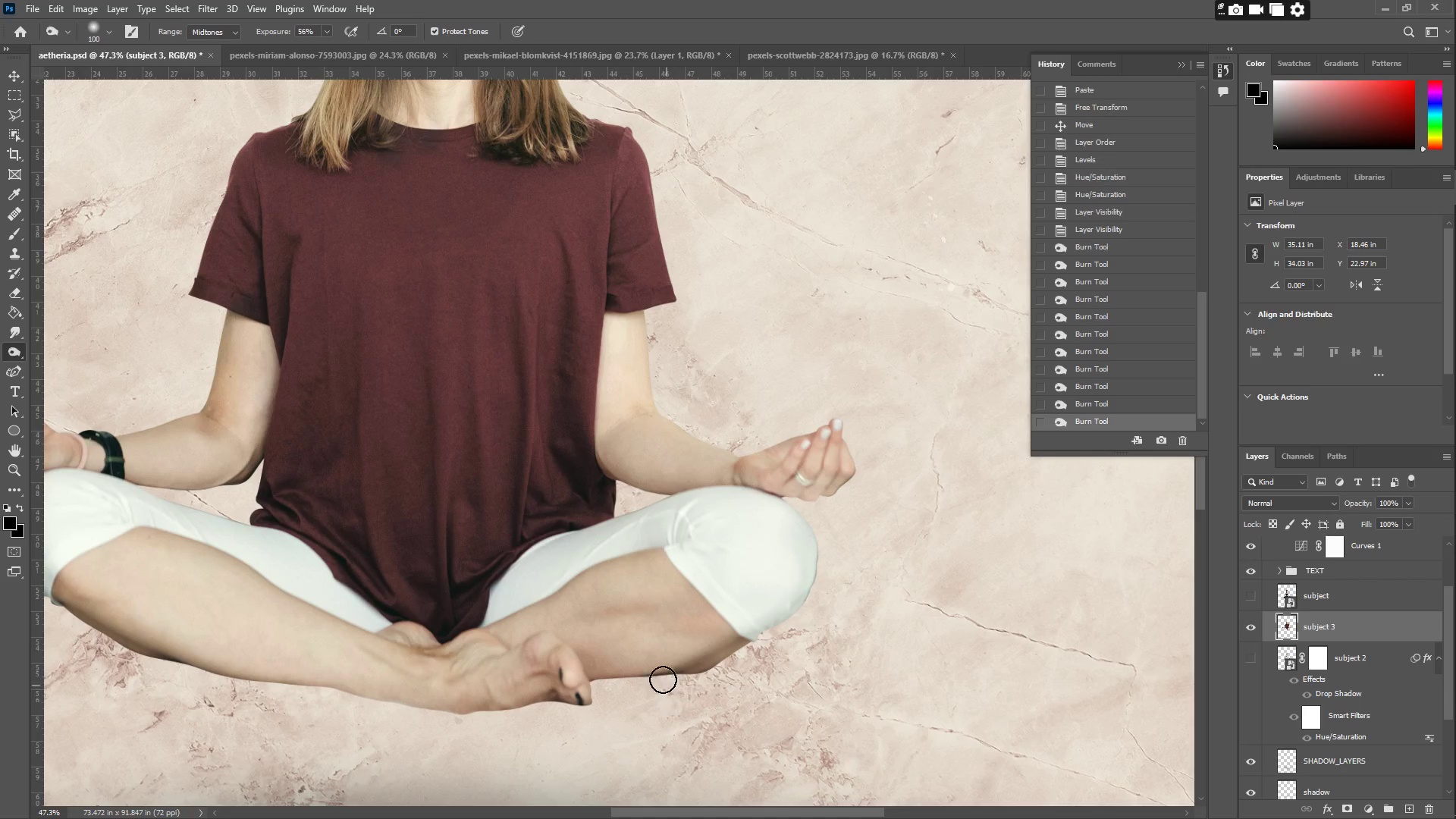 
hold_key(key=Space, duration=1.28)
 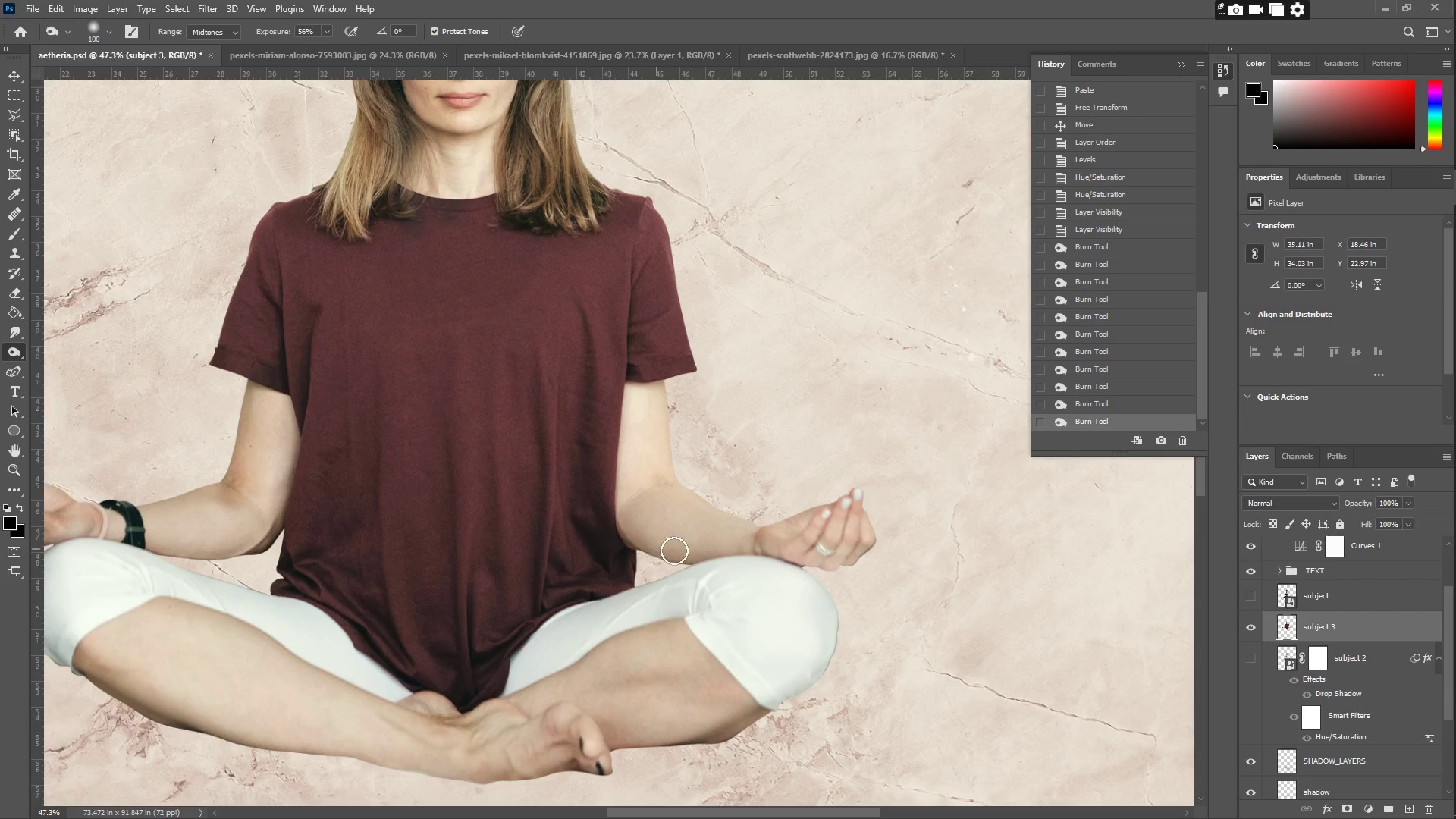 
left_click_drag(start_coordinate=[538, 482], to_coordinate=[559, 551])
 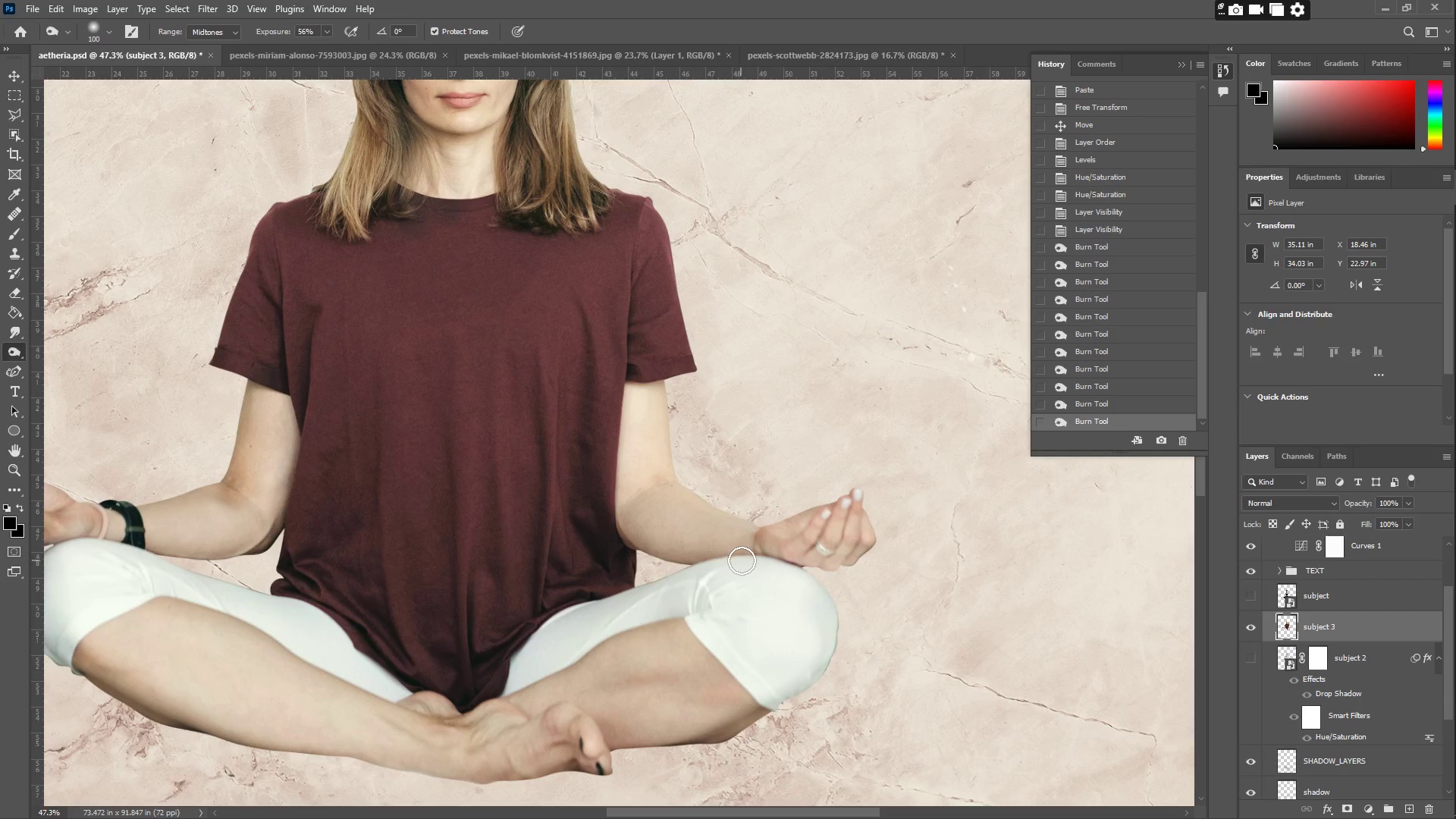 
left_click_drag(start_coordinate=[737, 557], to_coordinate=[573, 493])
 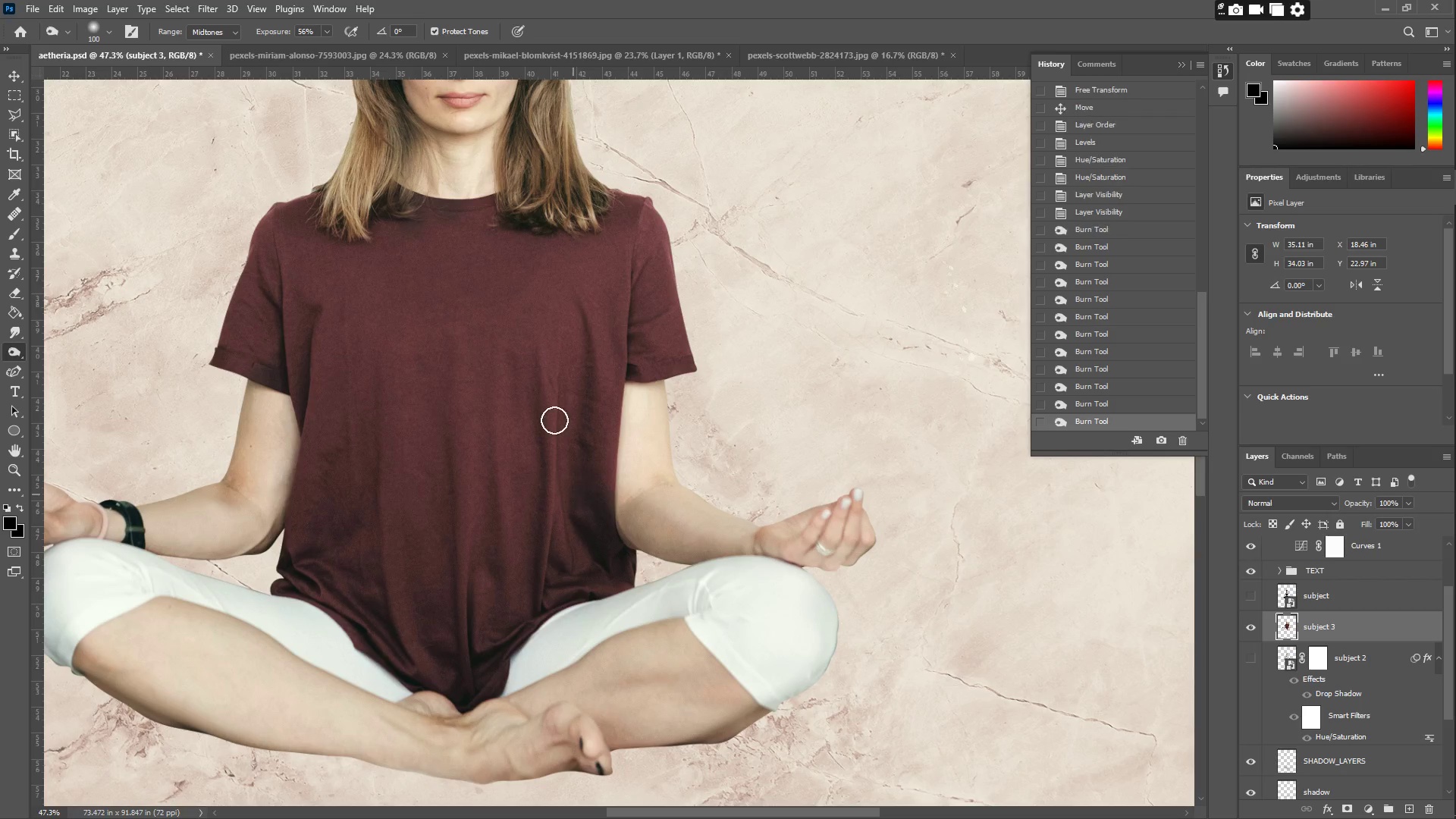 
hold_key(key=Space, duration=1.5)
 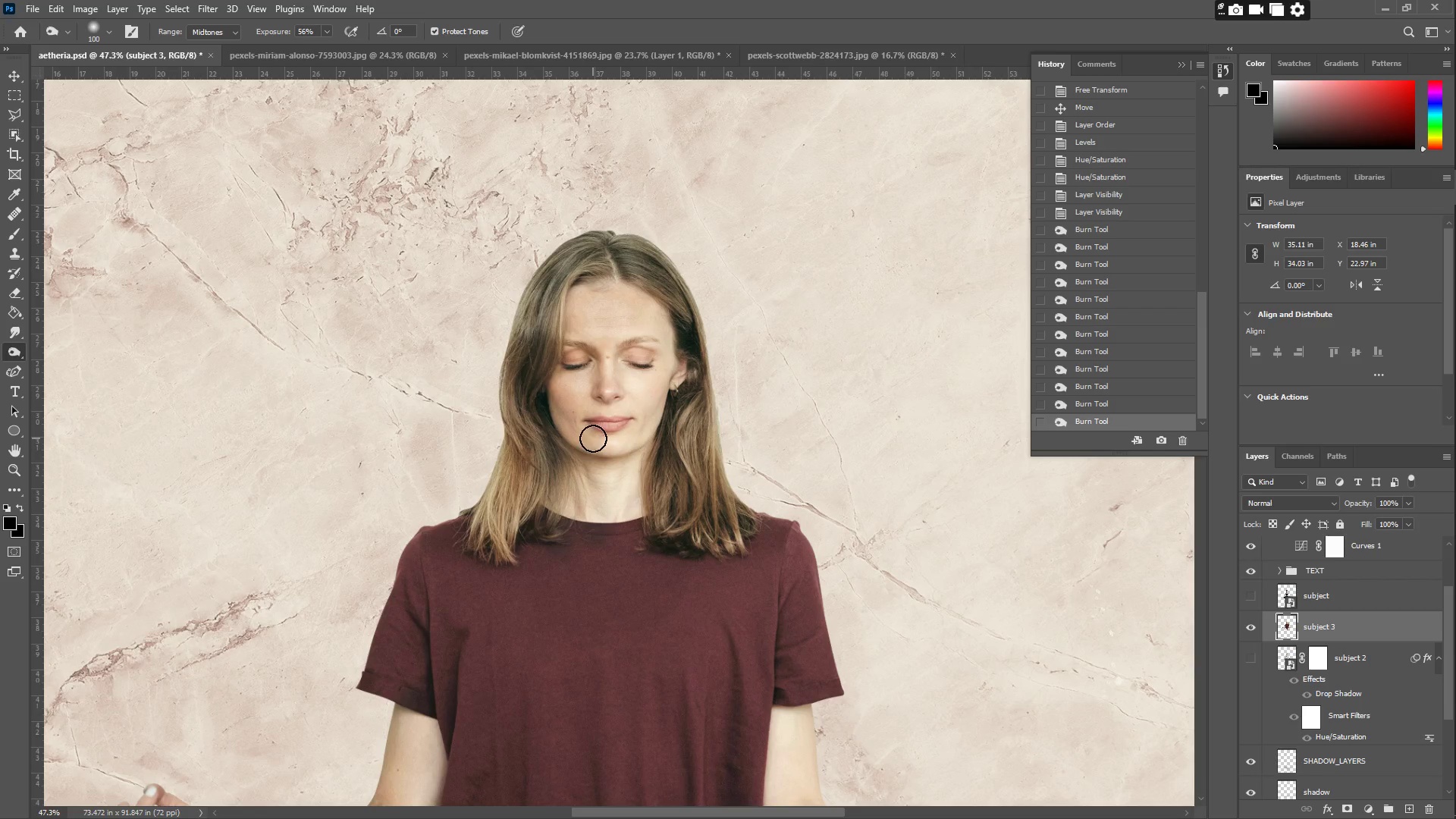 
left_click_drag(start_coordinate=[459, 369], to_coordinate=[579, 619])
 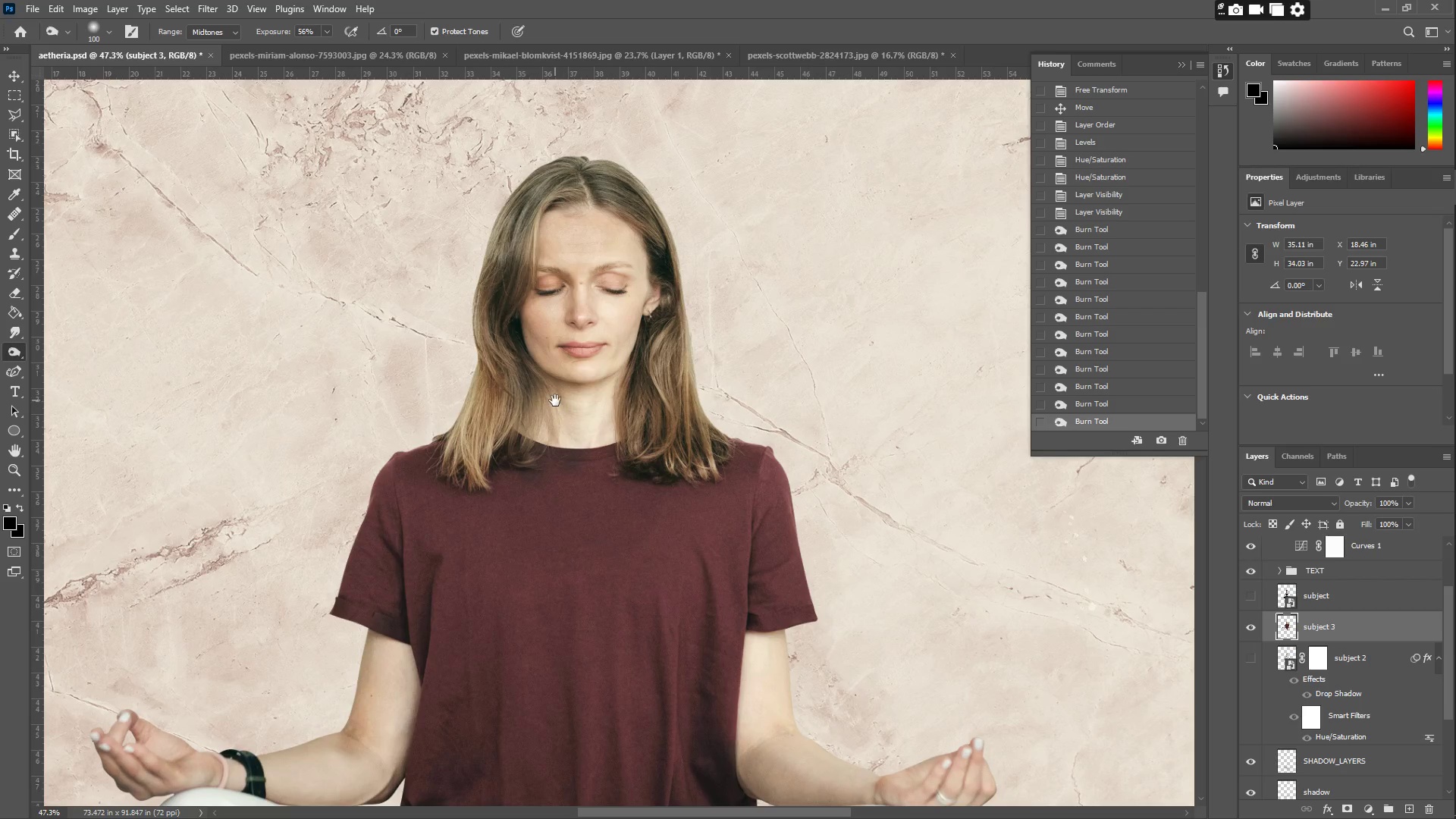 
hold_key(key=Space, duration=0.53)
 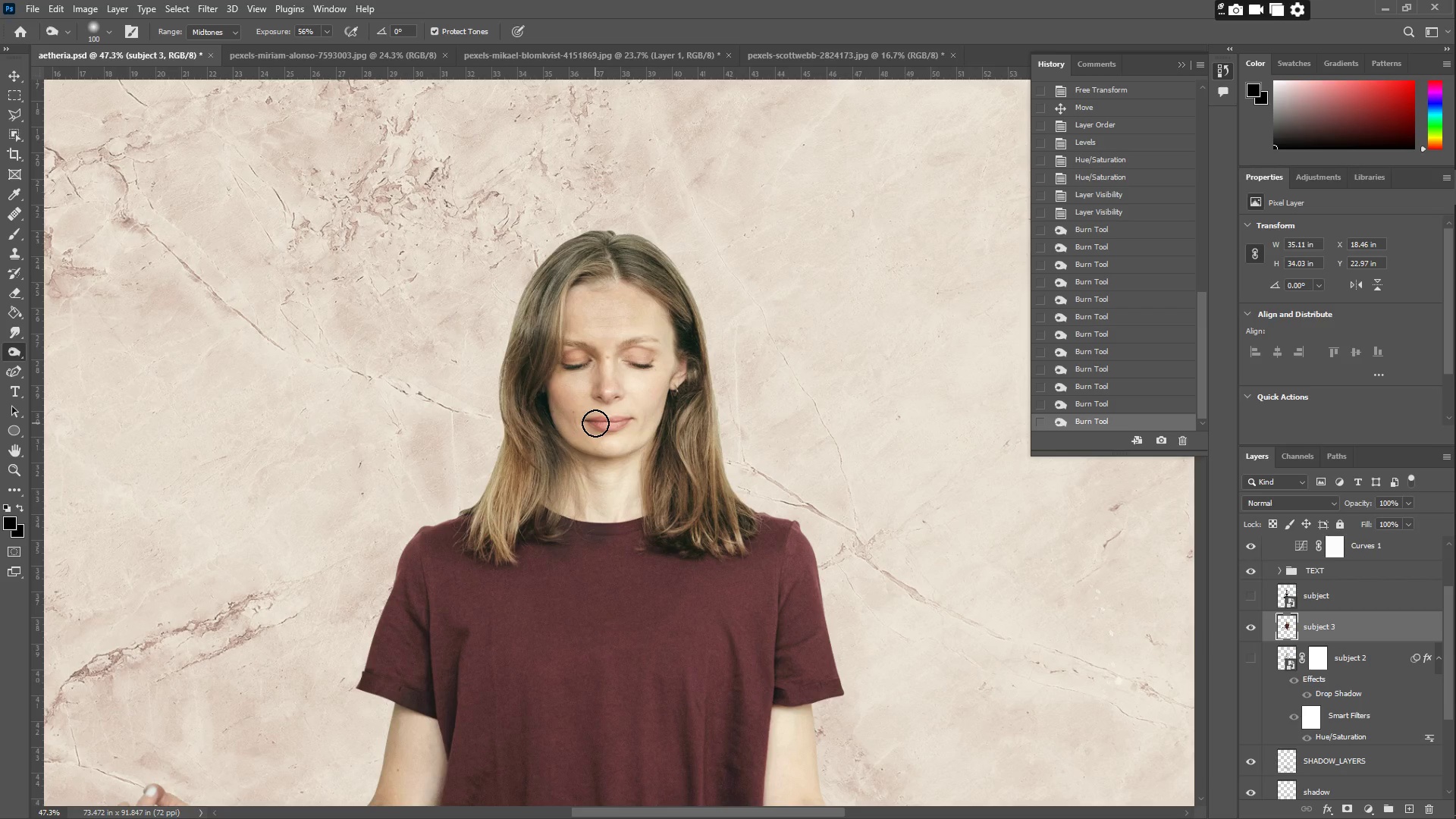 
left_click_drag(start_coordinate=[566, 364], to_coordinate=[593, 438])
 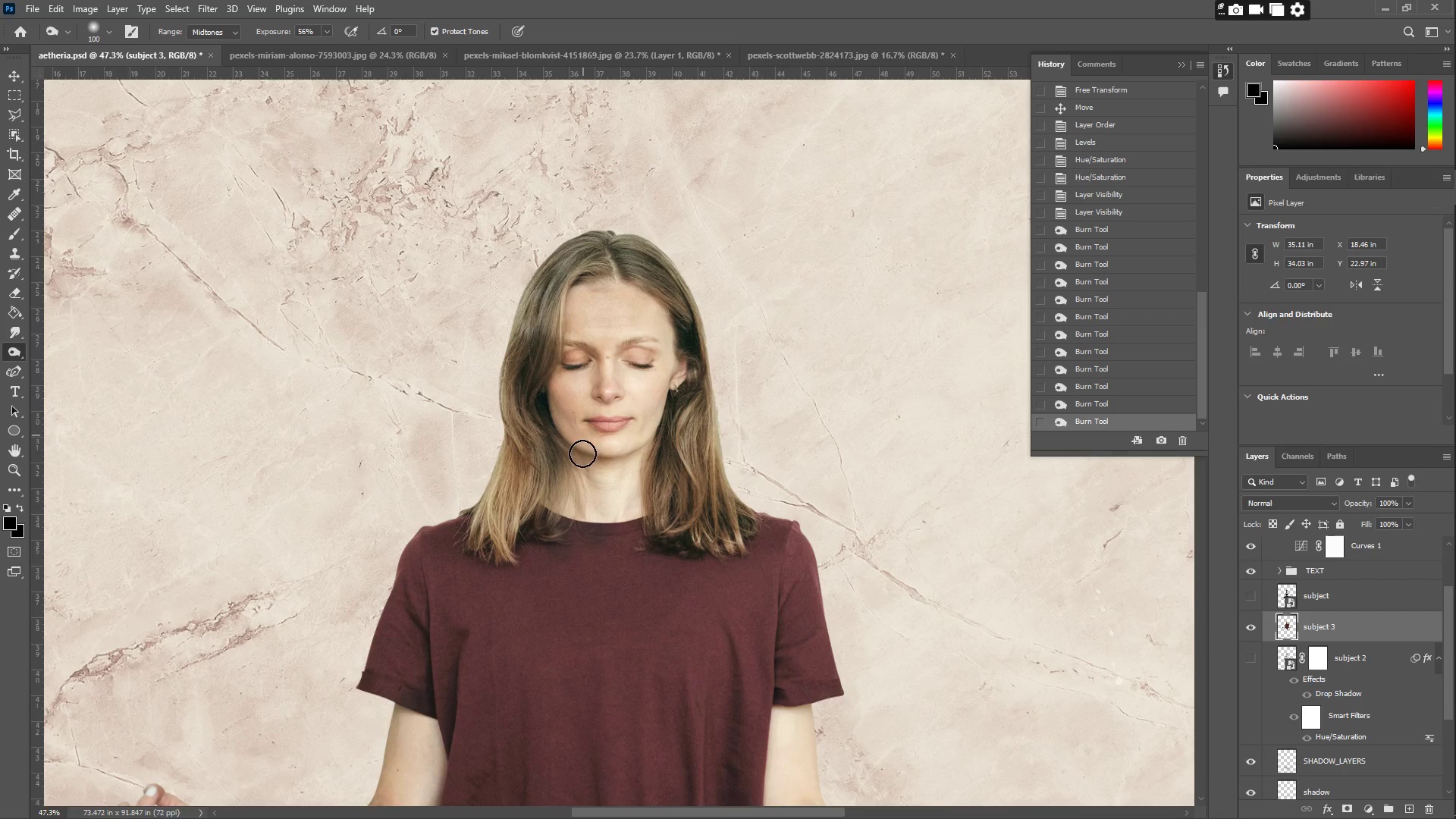 
left_click_drag(start_coordinate=[595, 467], to_coordinate=[559, 521])
 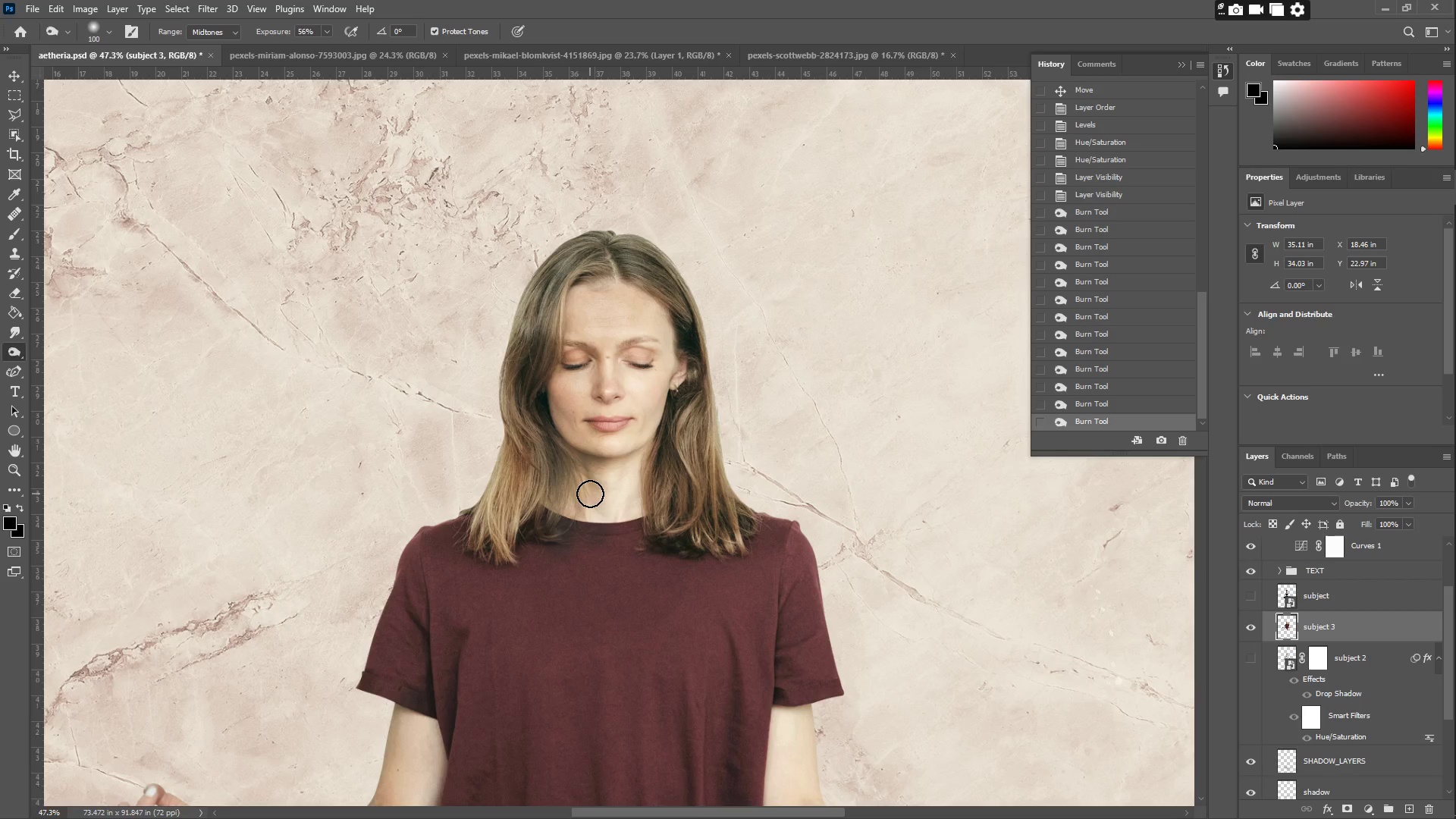 
hold_key(key=Space, duration=1.34)
 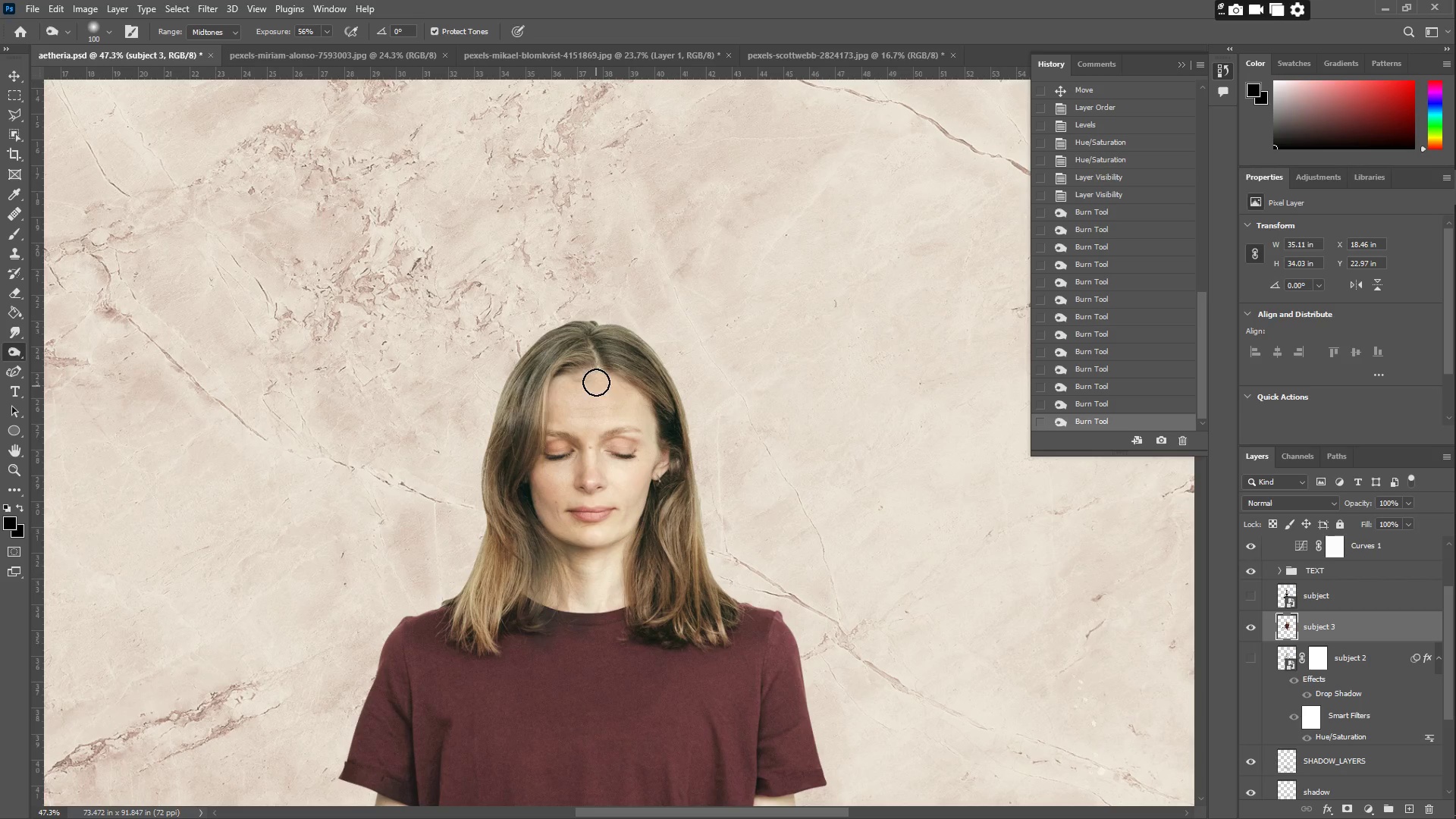 
left_click_drag(start_coordinate=[629, 414], to_coordinate=[611, 504])
 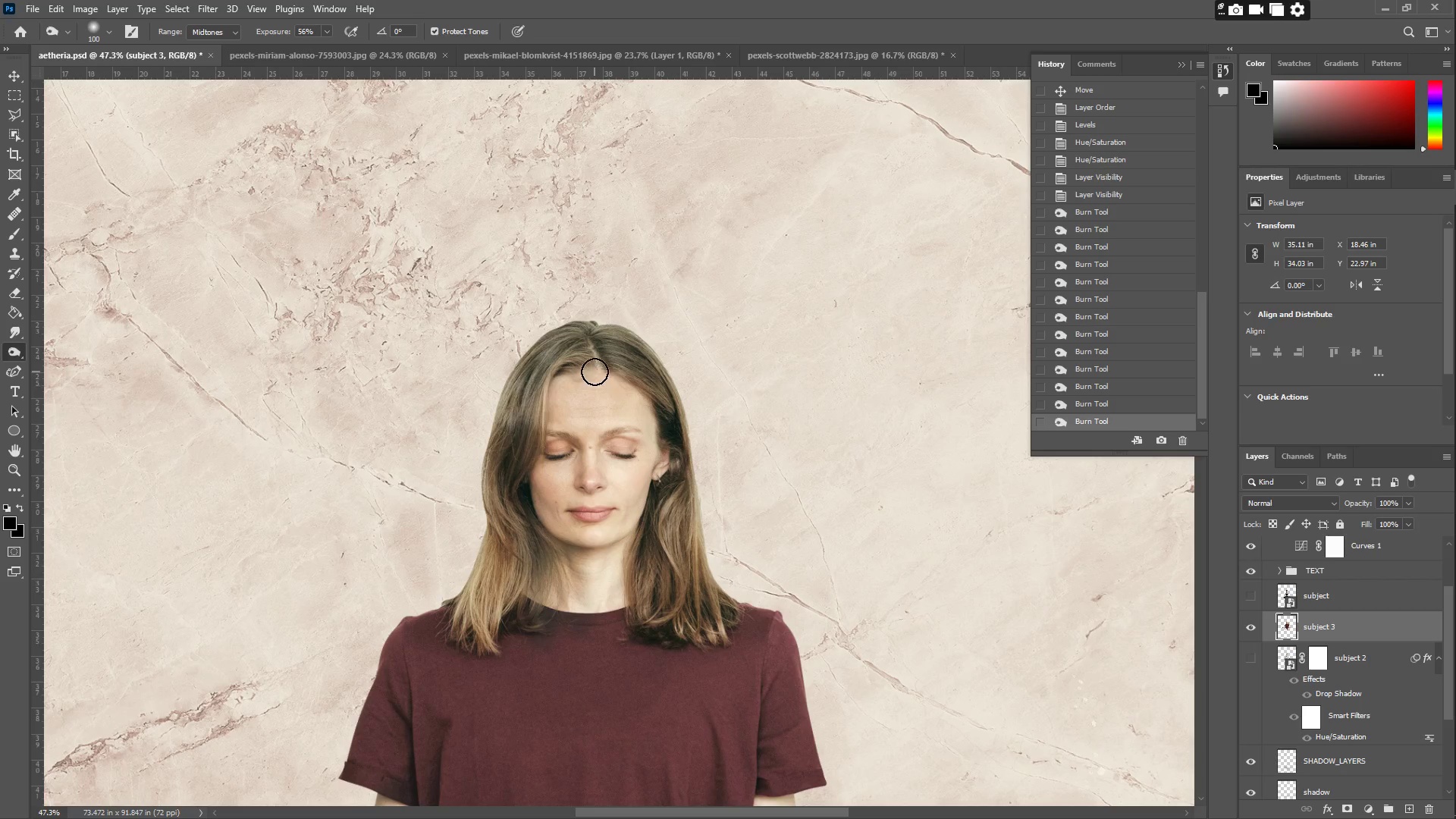 
left_click_drag(start_coordinate=[626, 379], to_coordinate=[592, 381])
 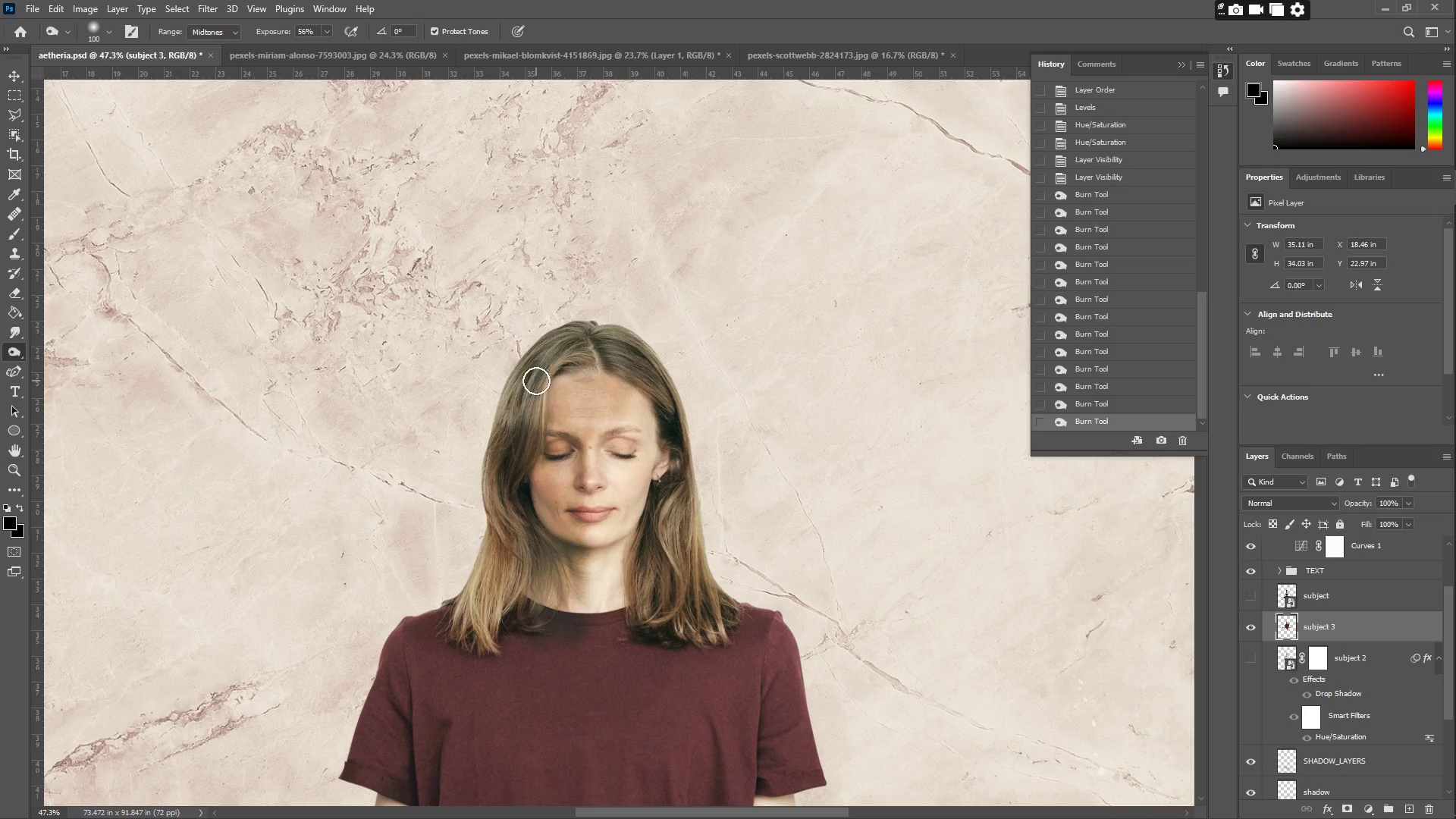 
type(zz)
 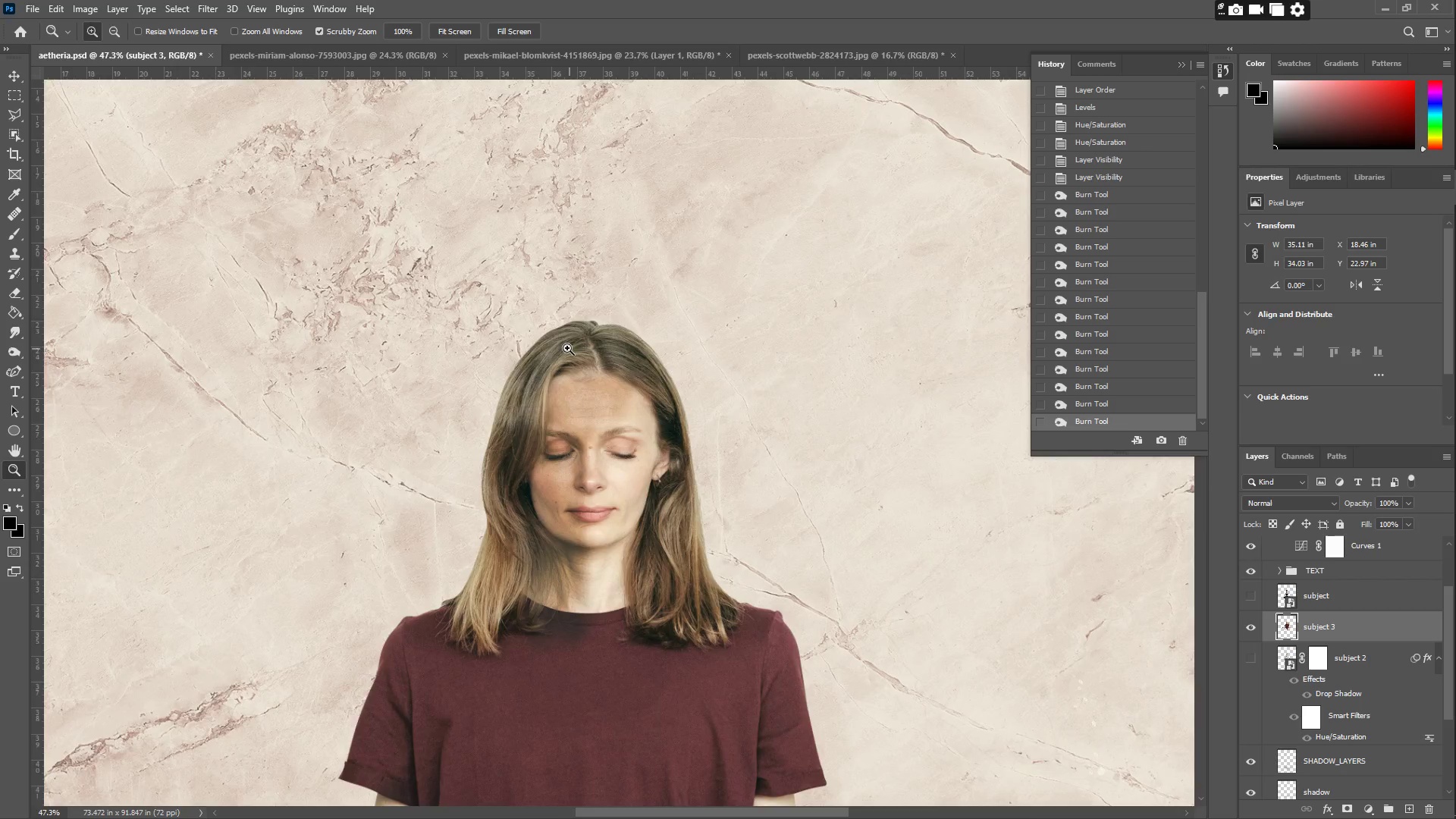 
left_click_drag(start_coordinate=[548, 344], to_coordinate=[471, 353])
 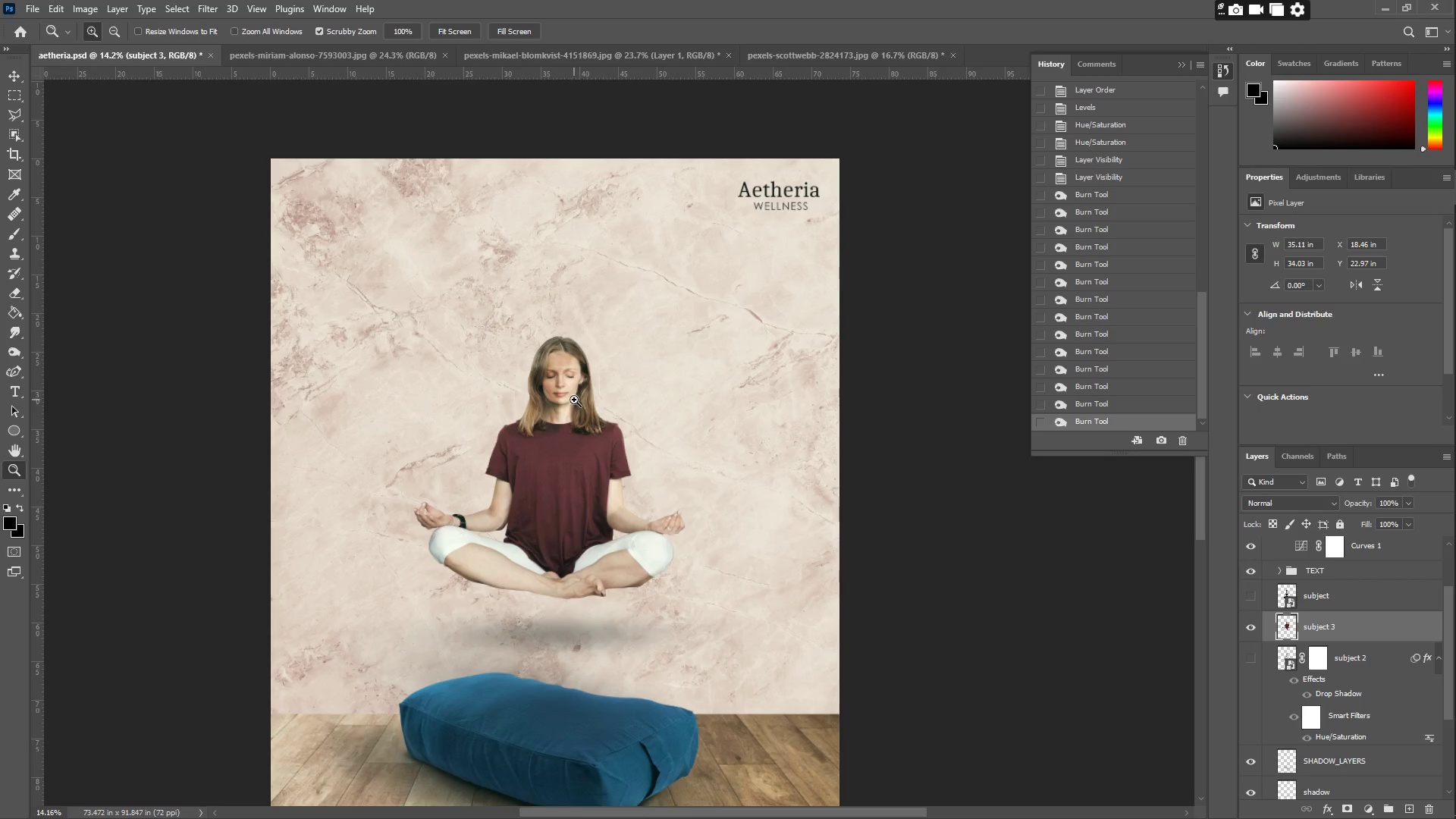 
key(Control+Z)
 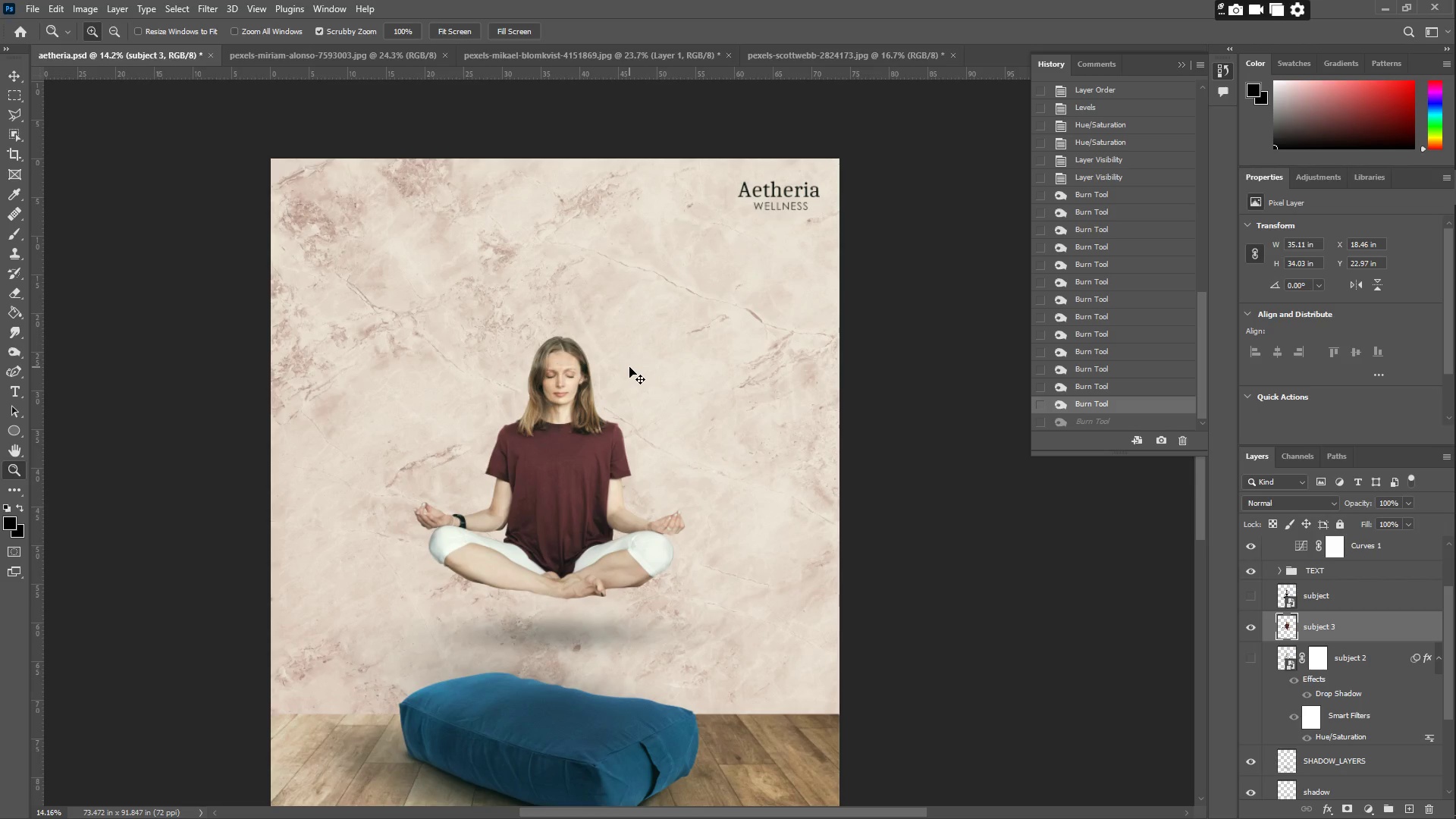 
key(Control+Z)
 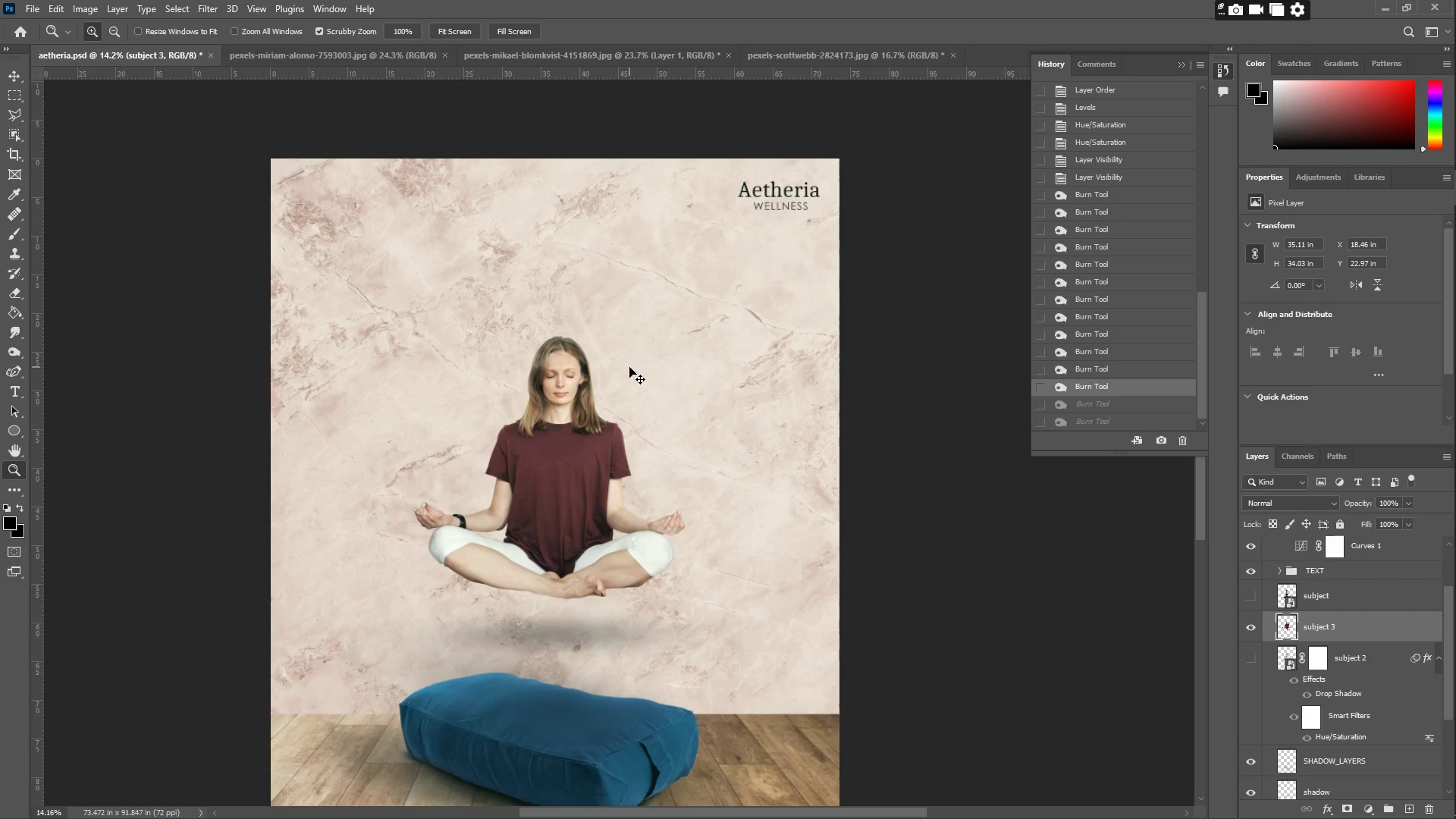 
key(Control+Z)
 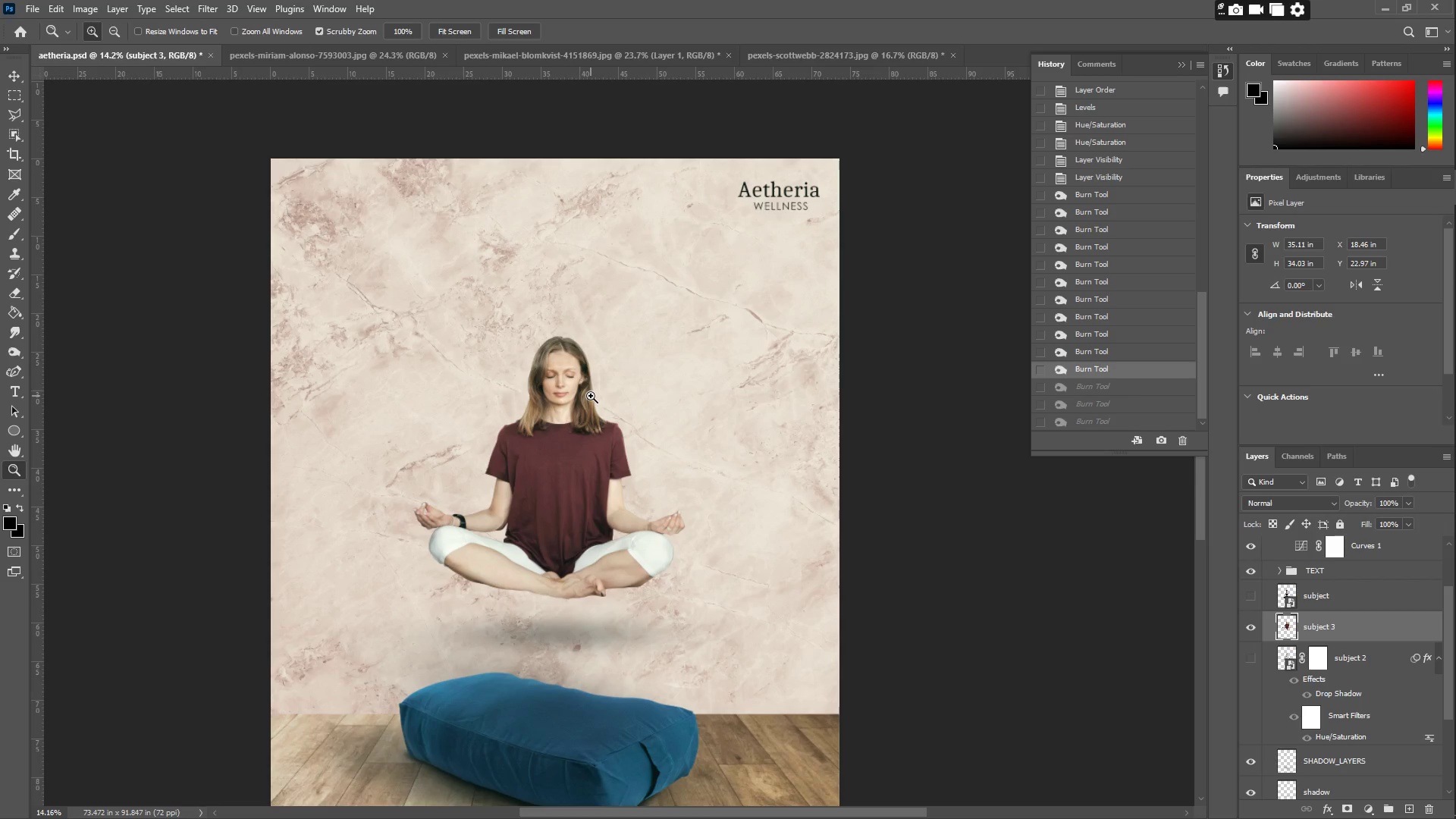 
key(Control+Z)
 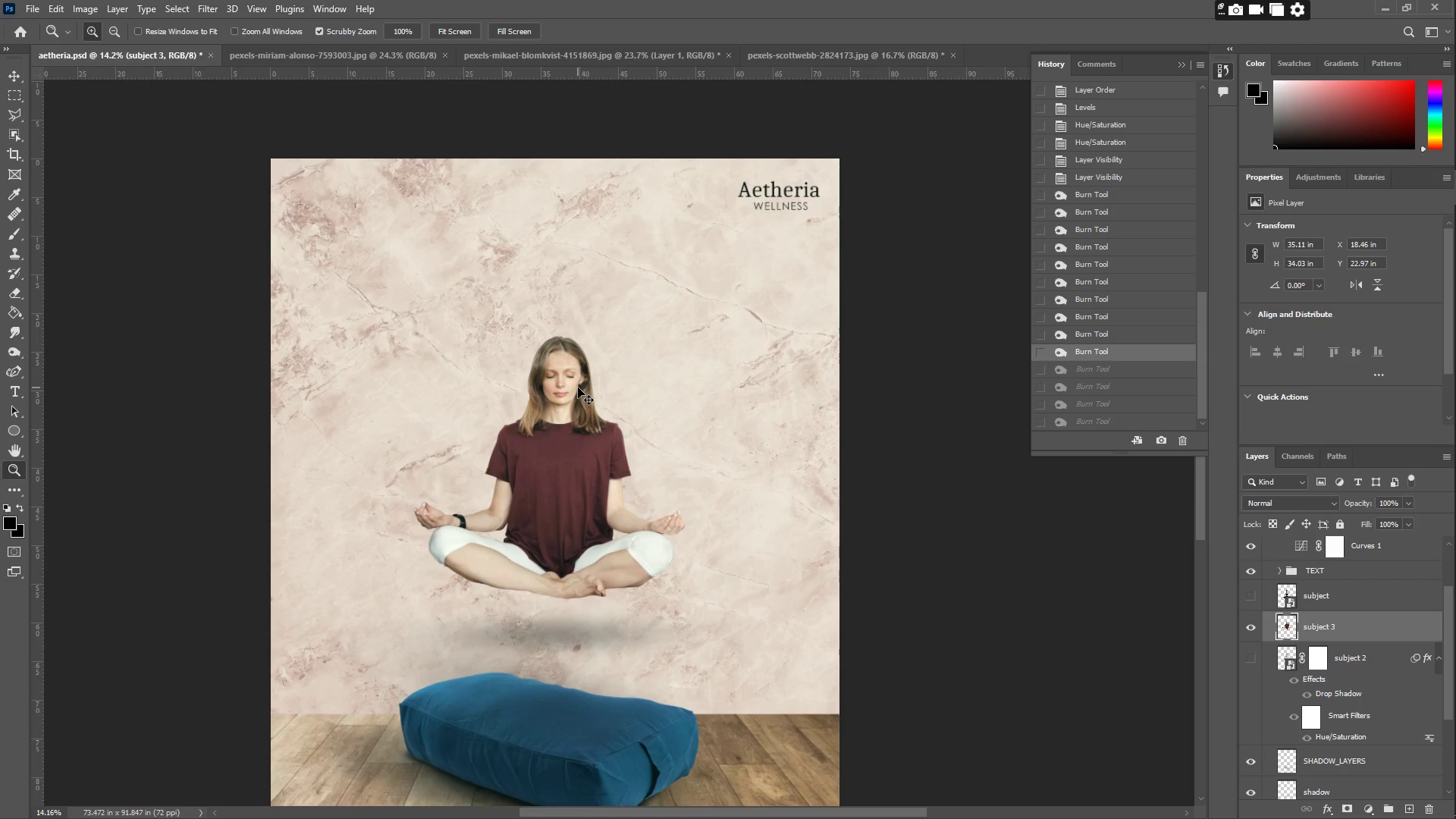 
key(Control+Z)
 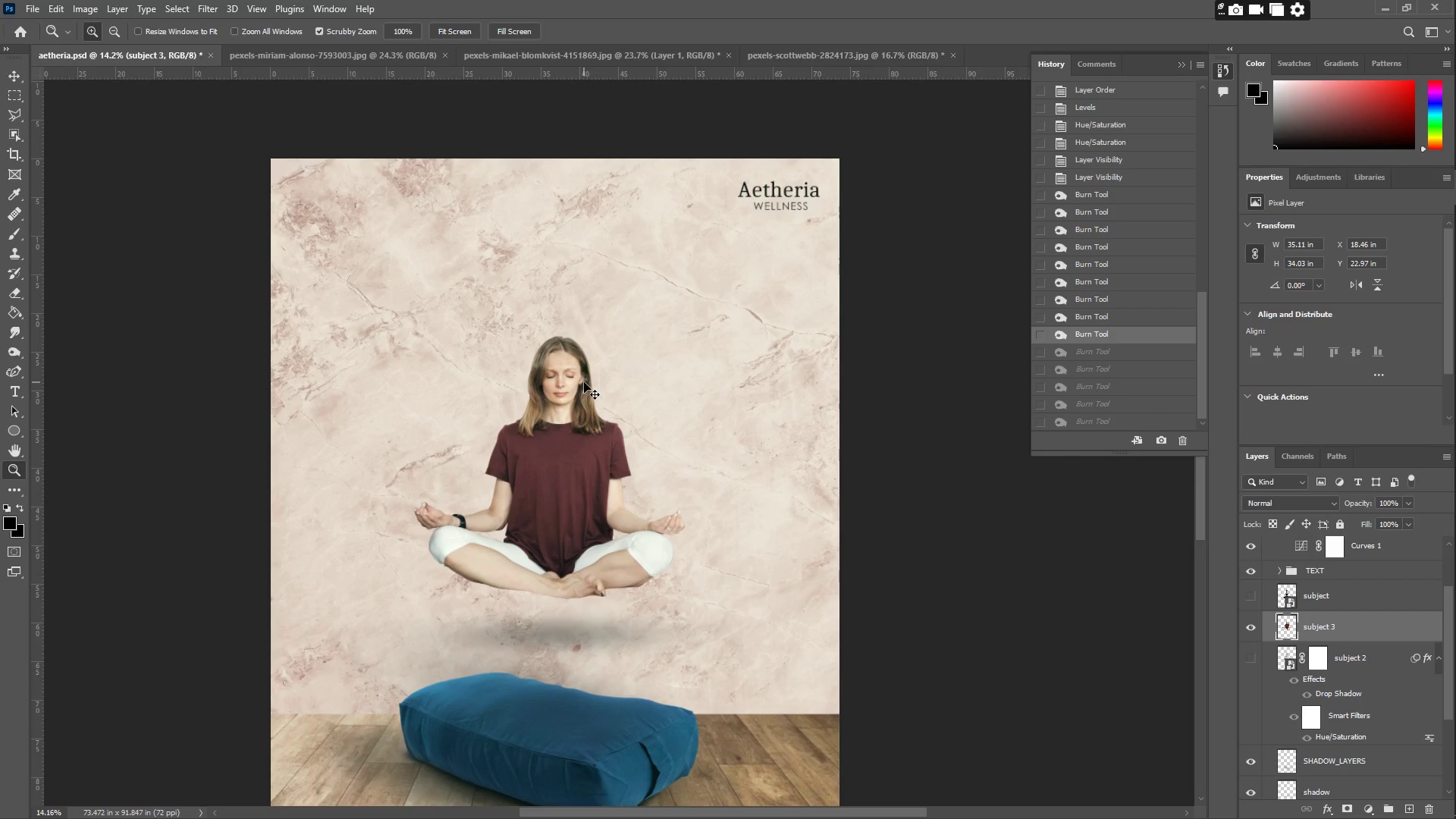 
key(Control+Z)
 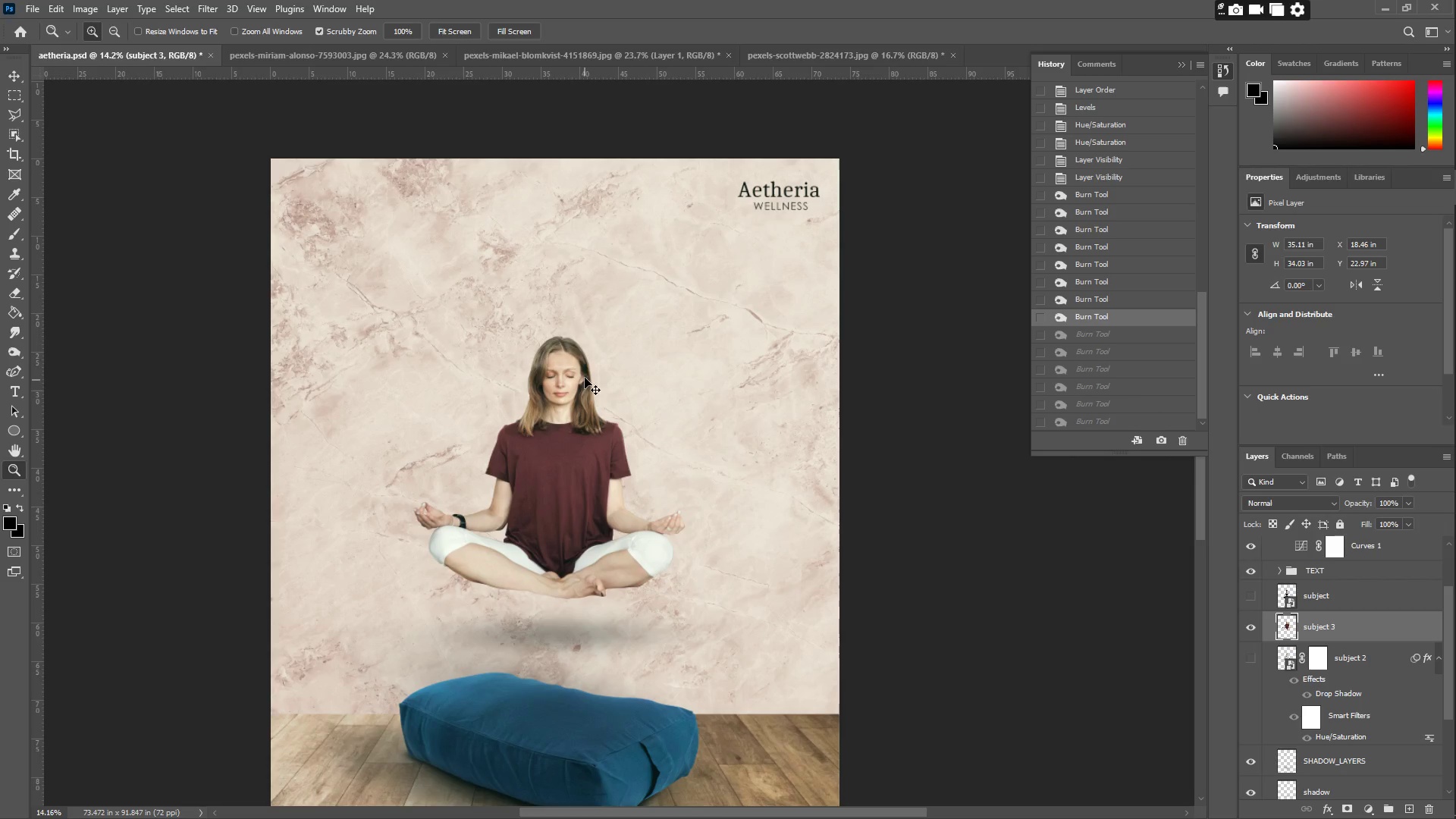 
key(Control+Z)
 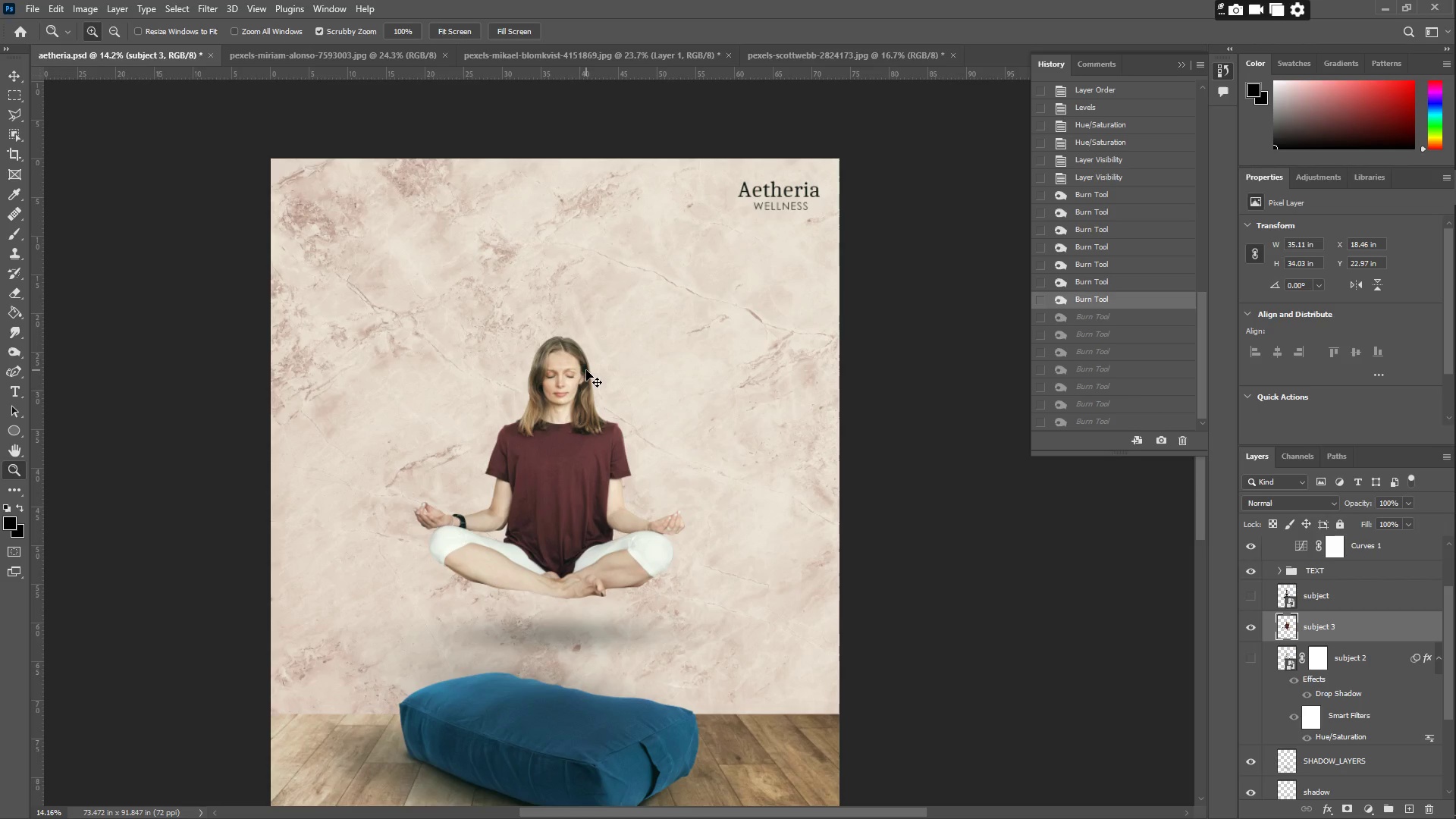 
key(Control+Z)
 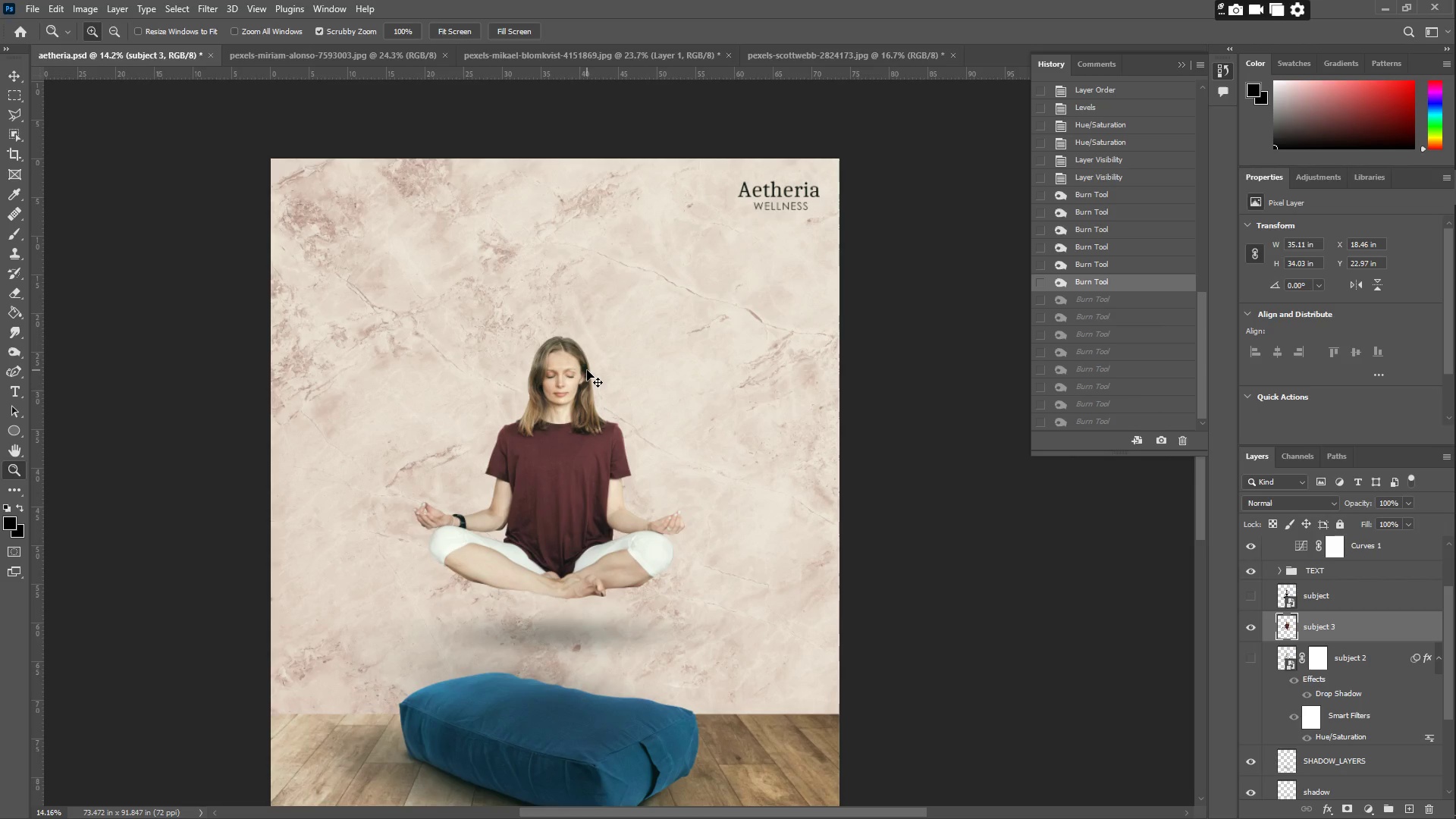 
key(Control+Z)
 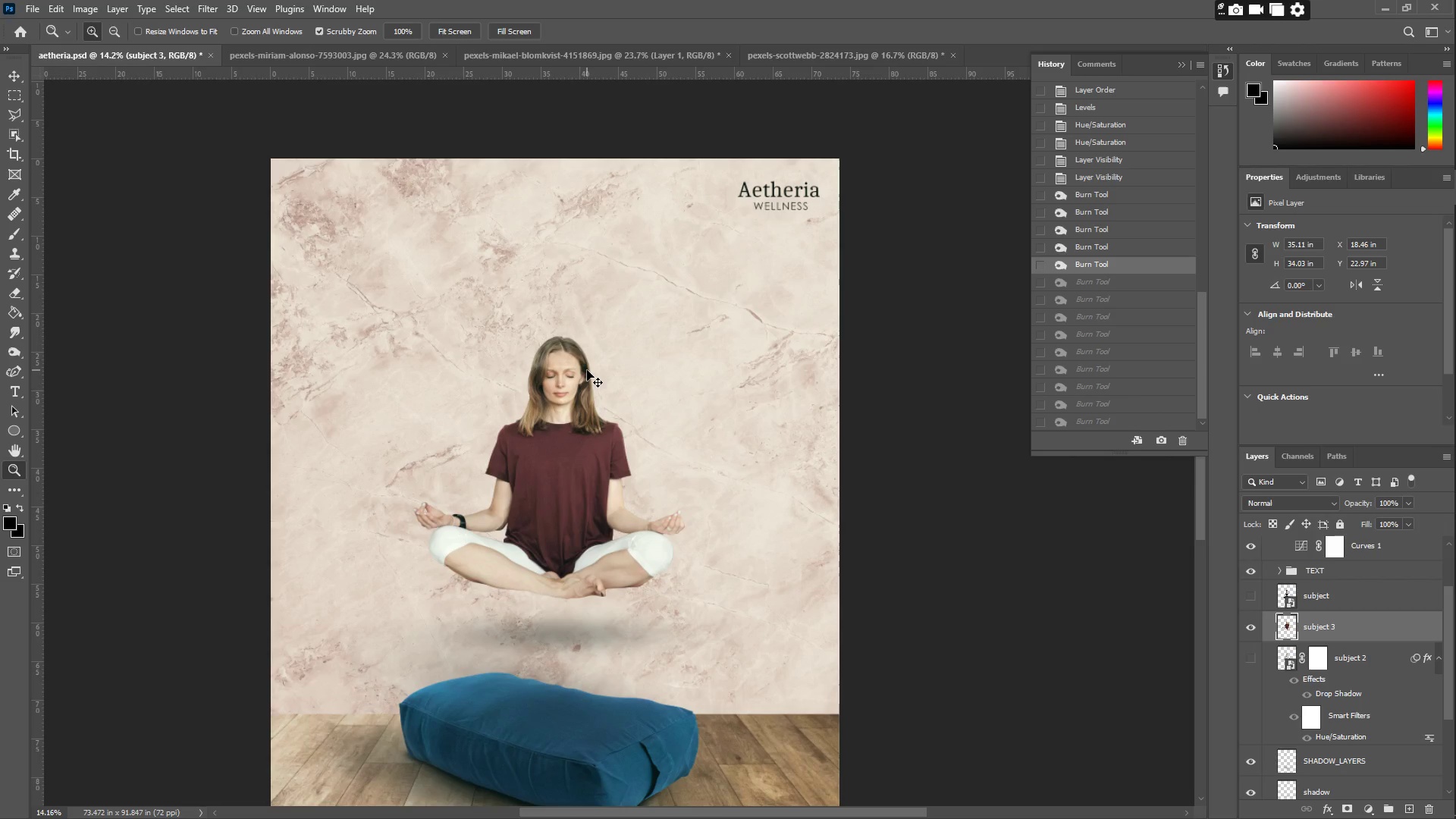 
key(Control+Z)
 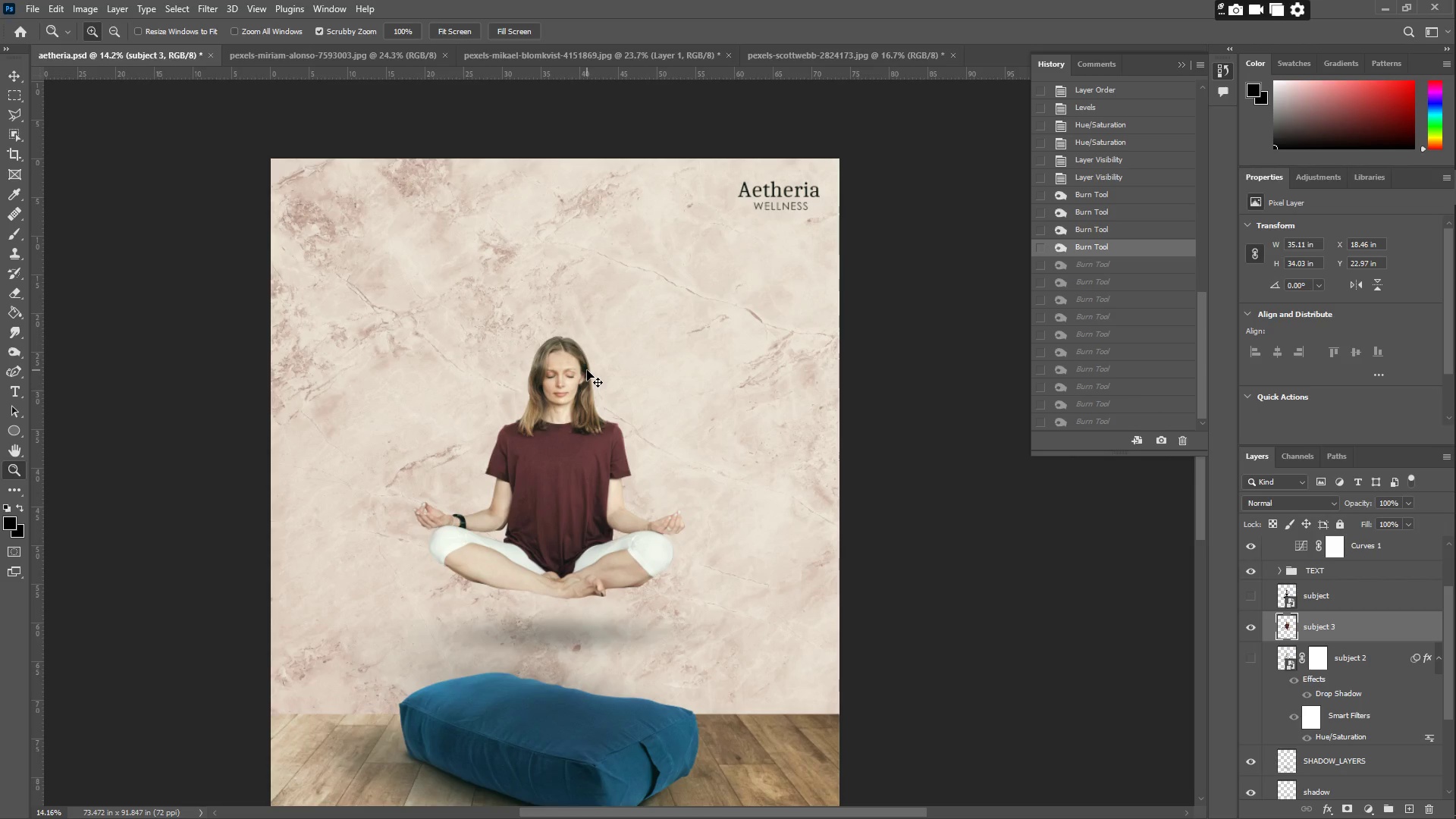 
key(Control+Z)
 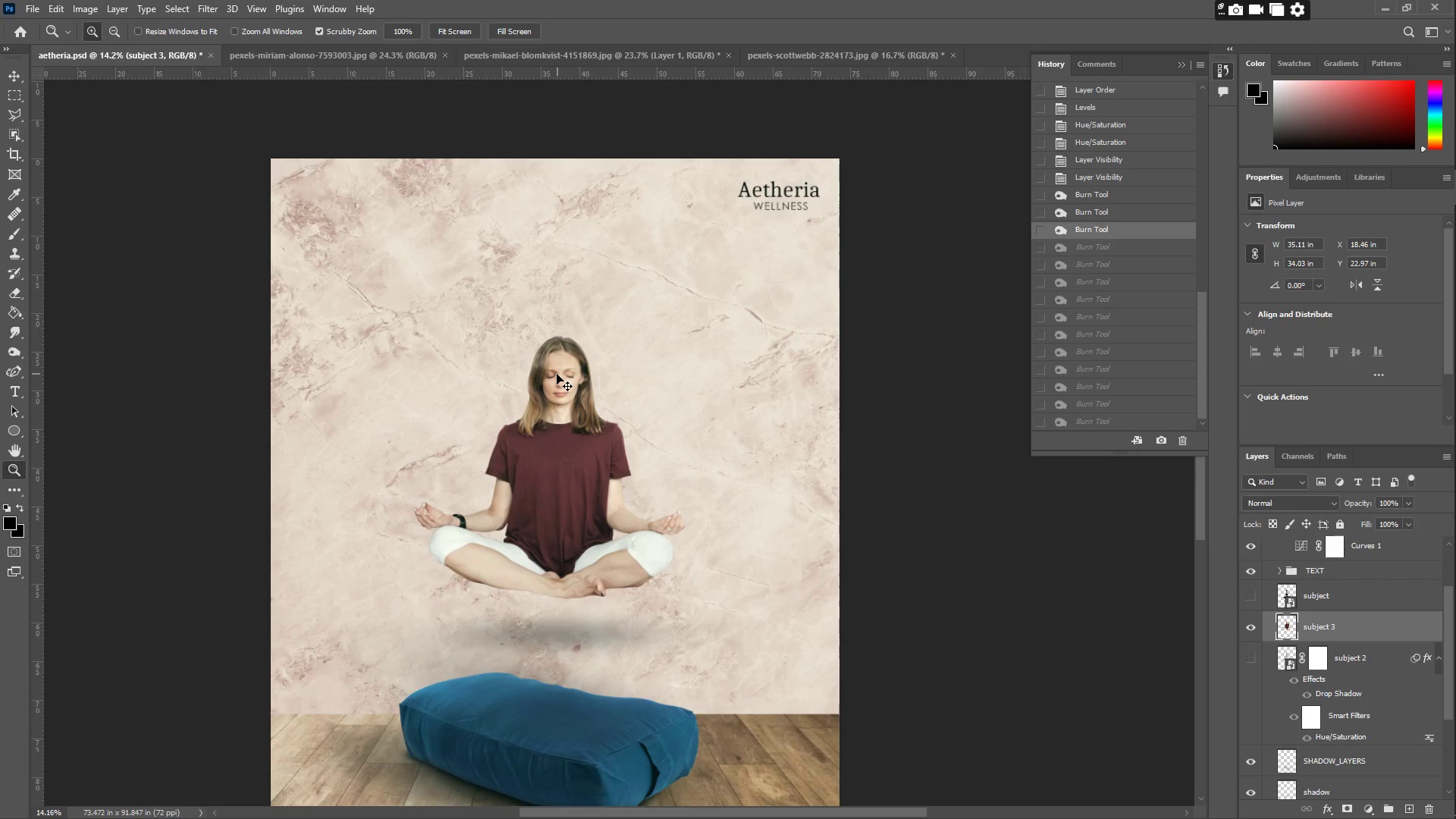 
key(Control+Z)
 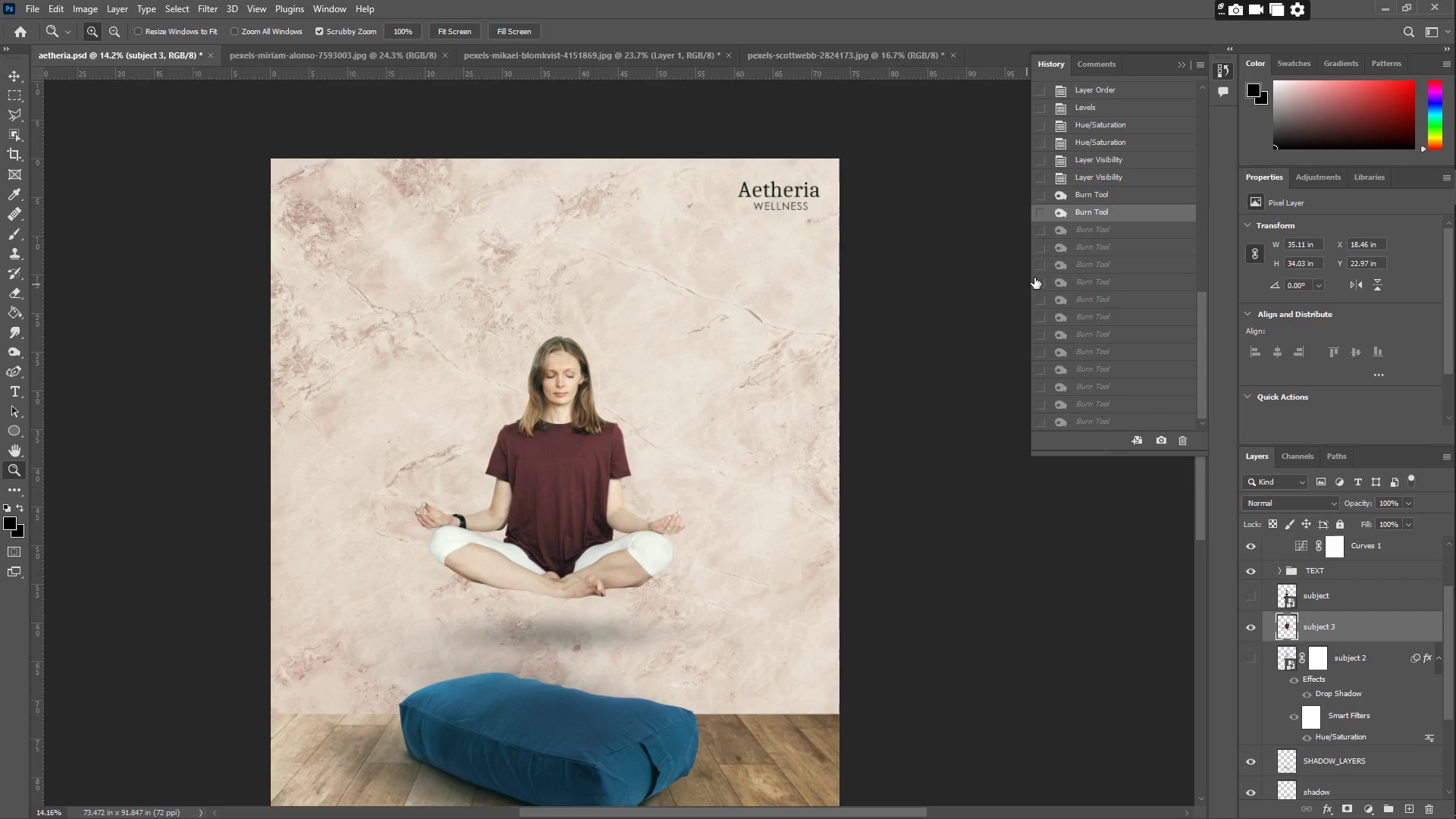 
key(Control+Z)
 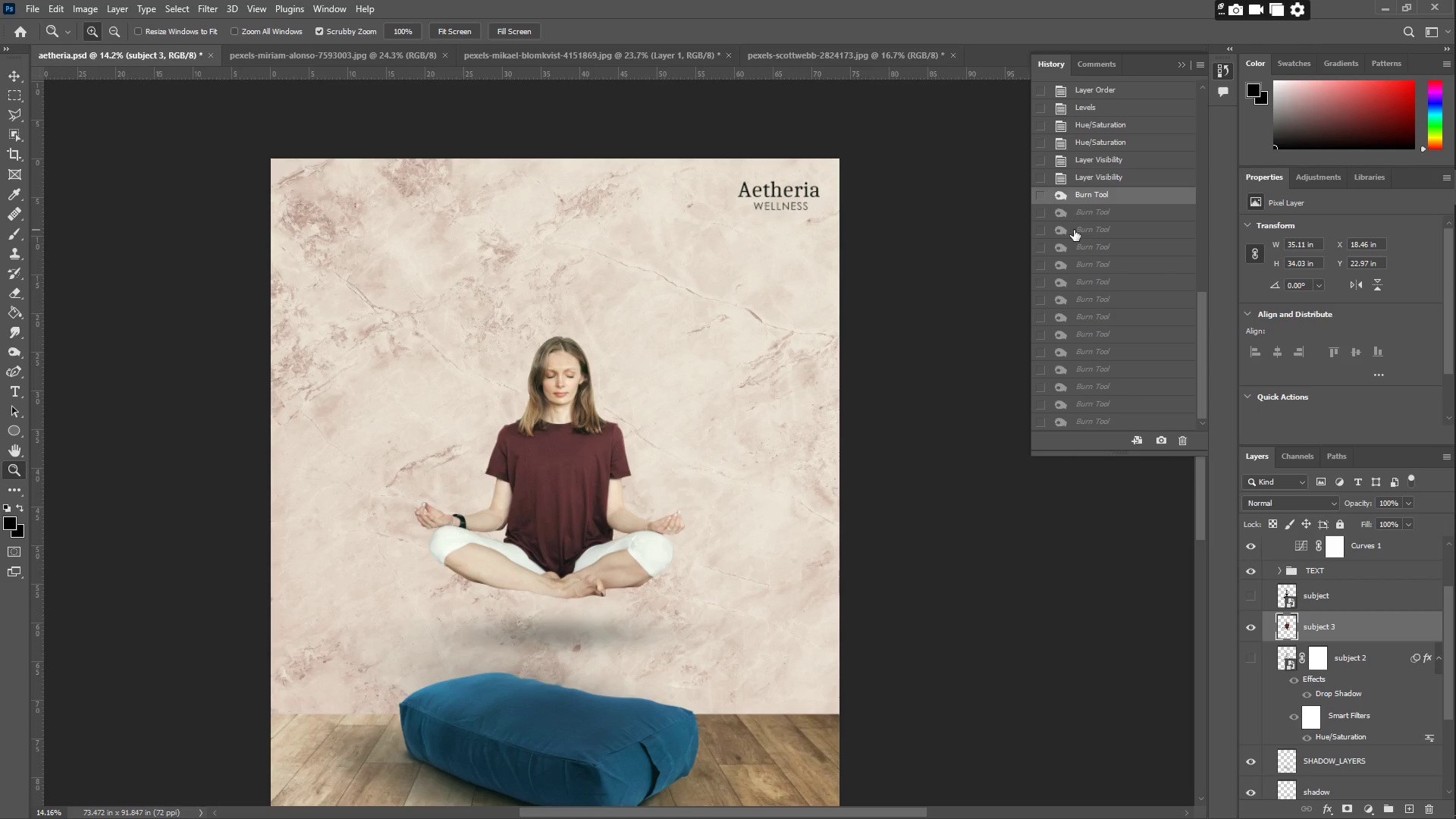 
key(Control+Z)
 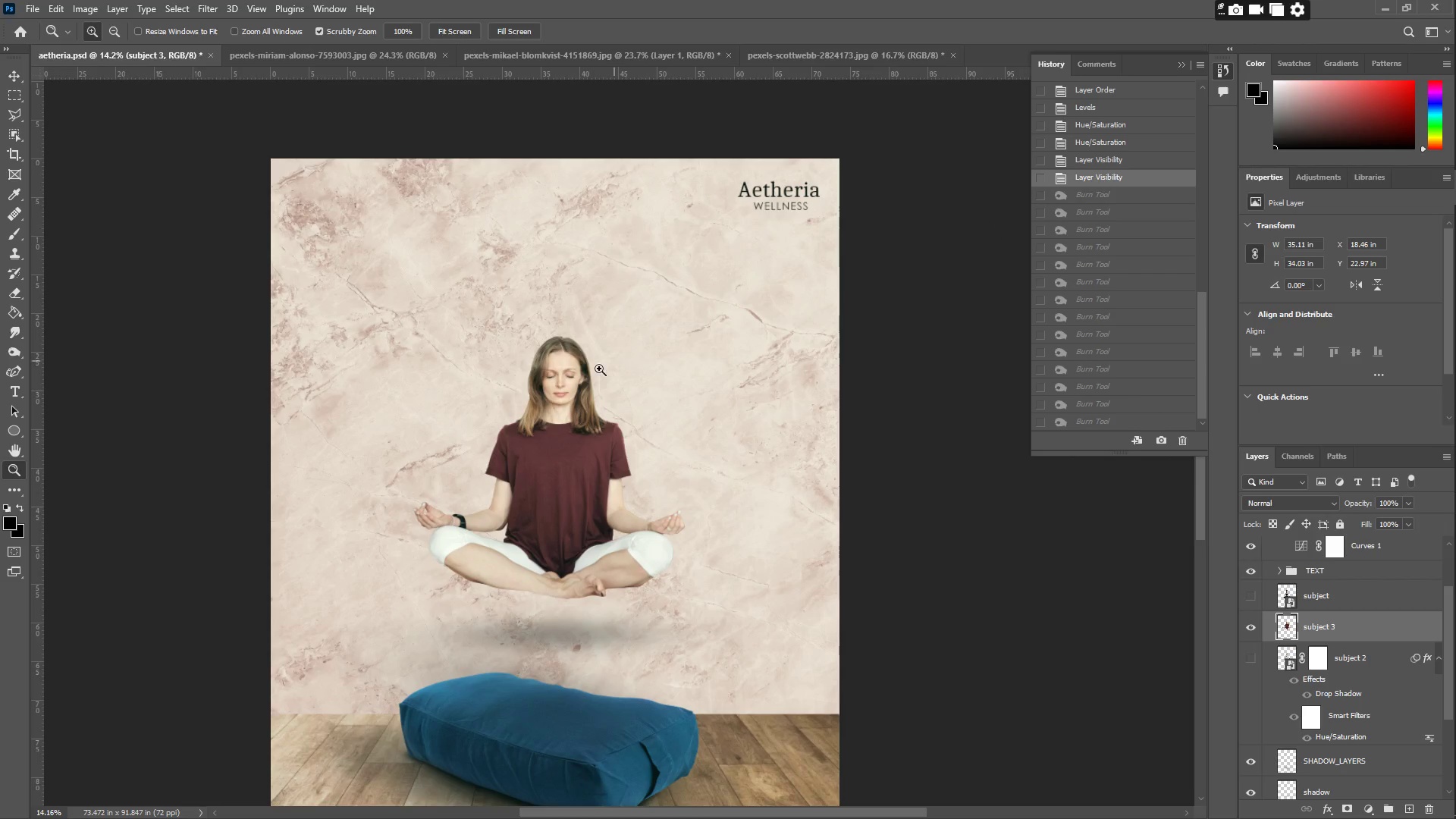 
type(zz)
 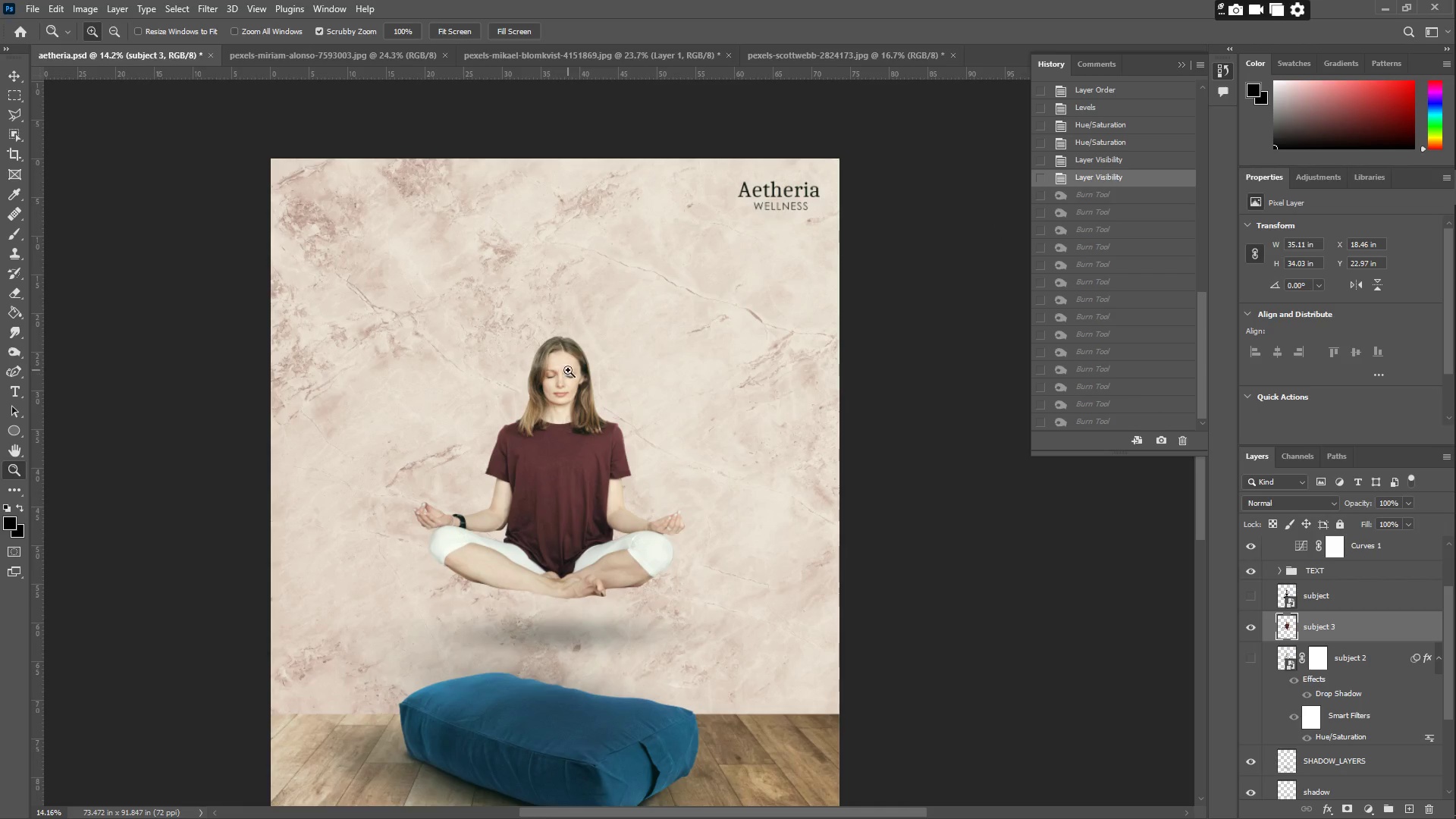 
left_click_drag(start_coordinate=[571, 367], to_coordinate=[592, 344])
 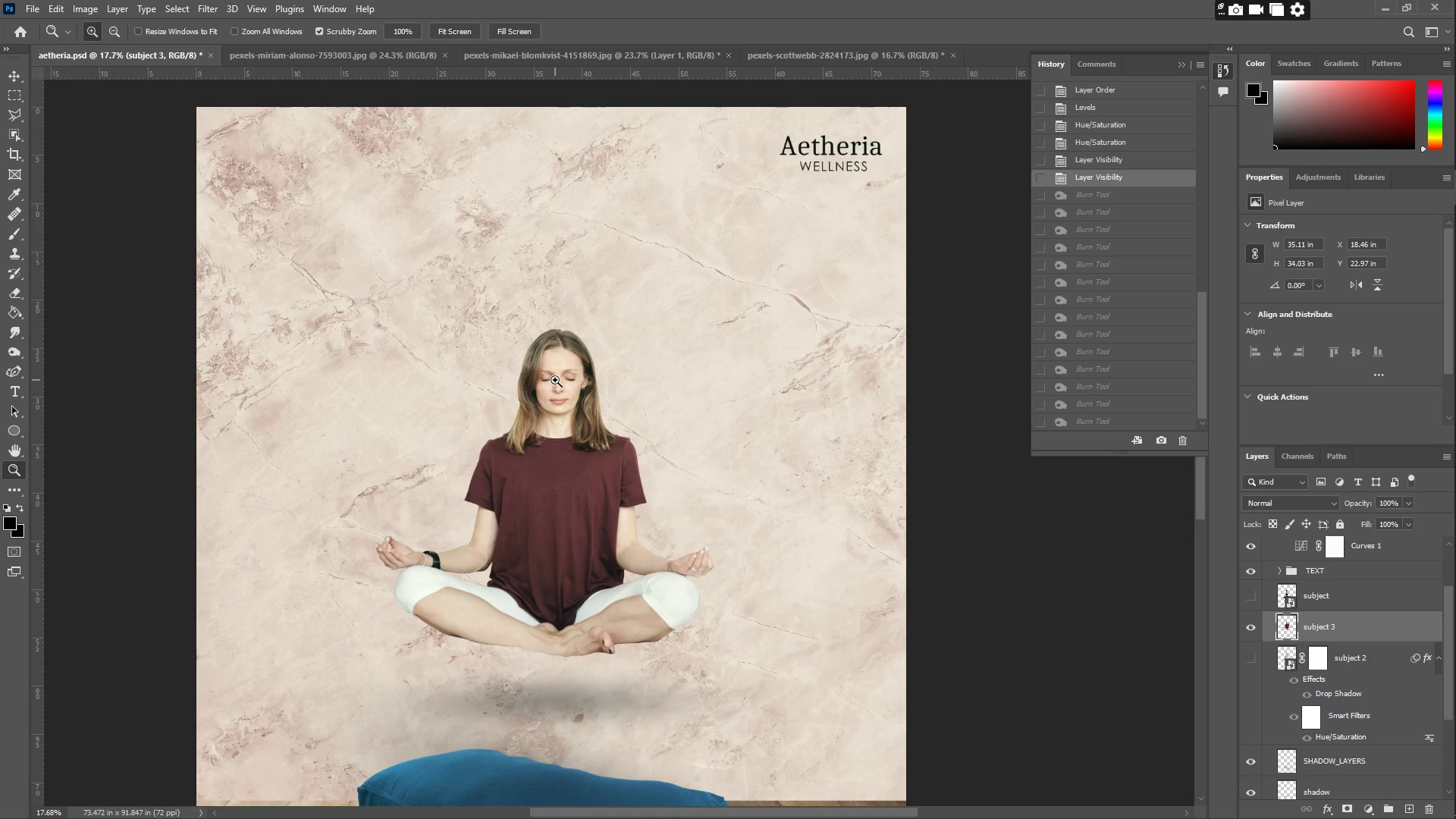 
left_click_drag(start_coordinate=[651, 415], to_coordinate=[623, 410])
 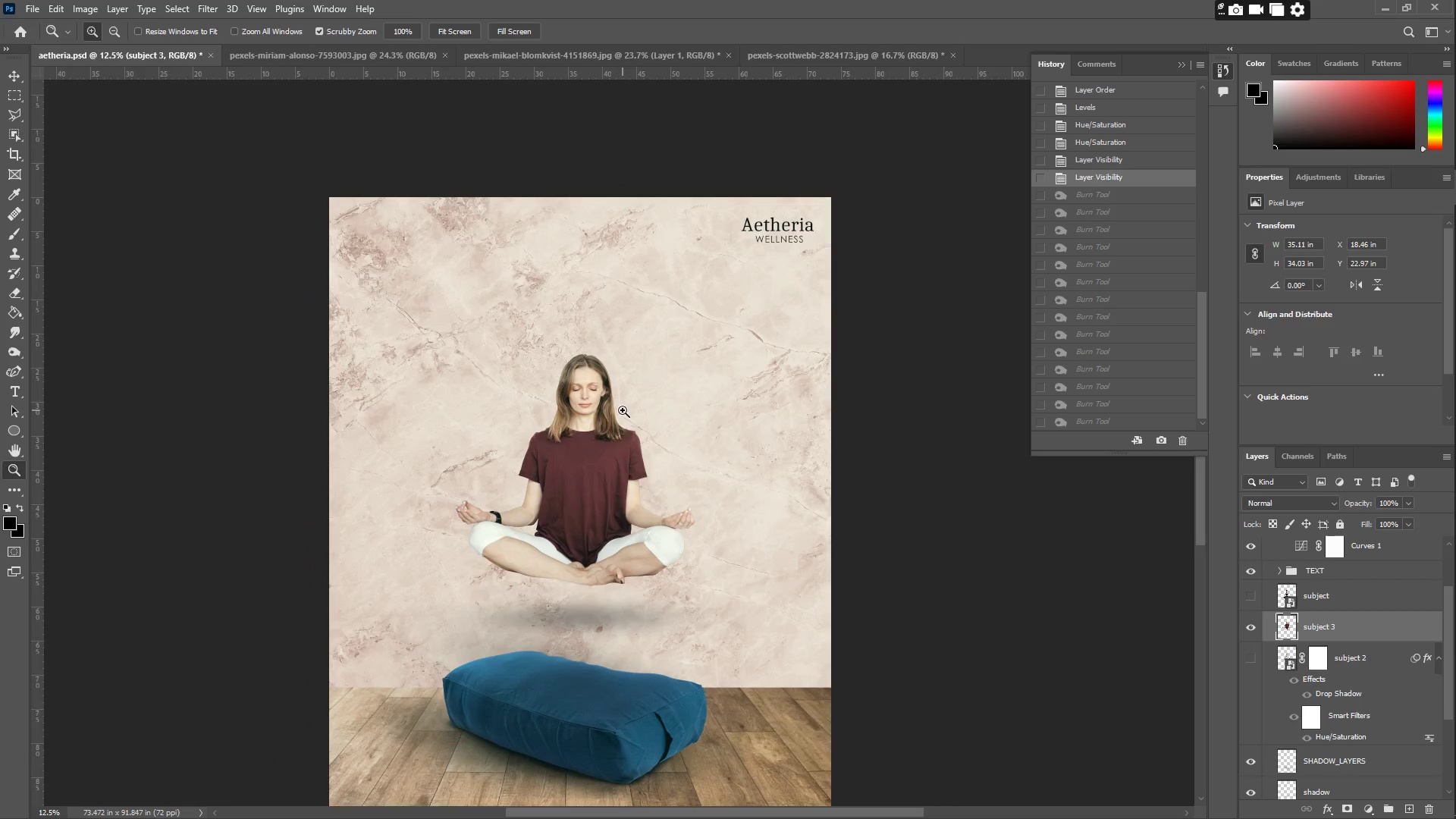 
scroll: coordinate [648, 409], scroll_direction: down, amount: 8.0
 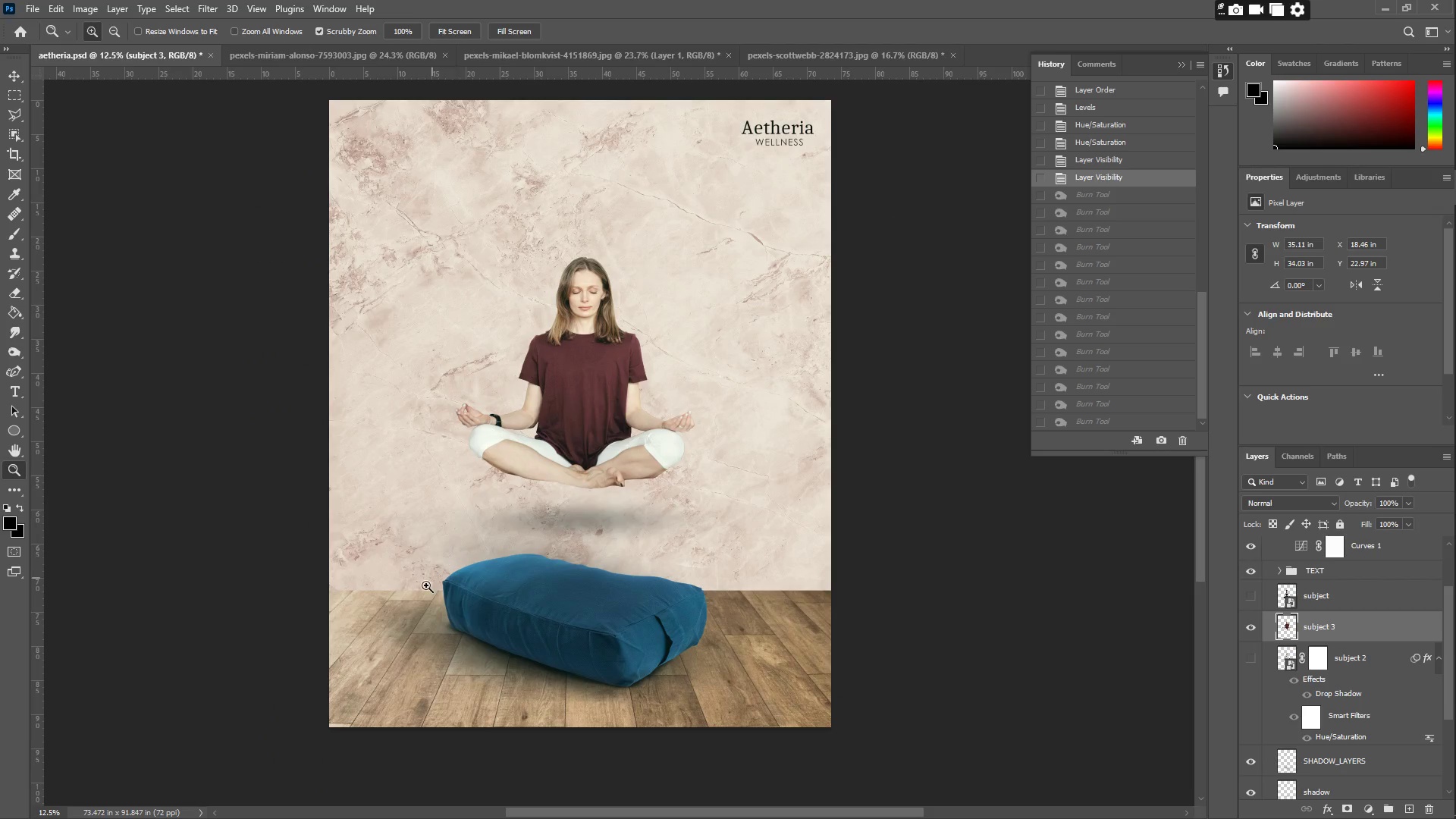 
left_click_drag(start_coordinate=[412, 601], to_coordinate=[443, 605])
 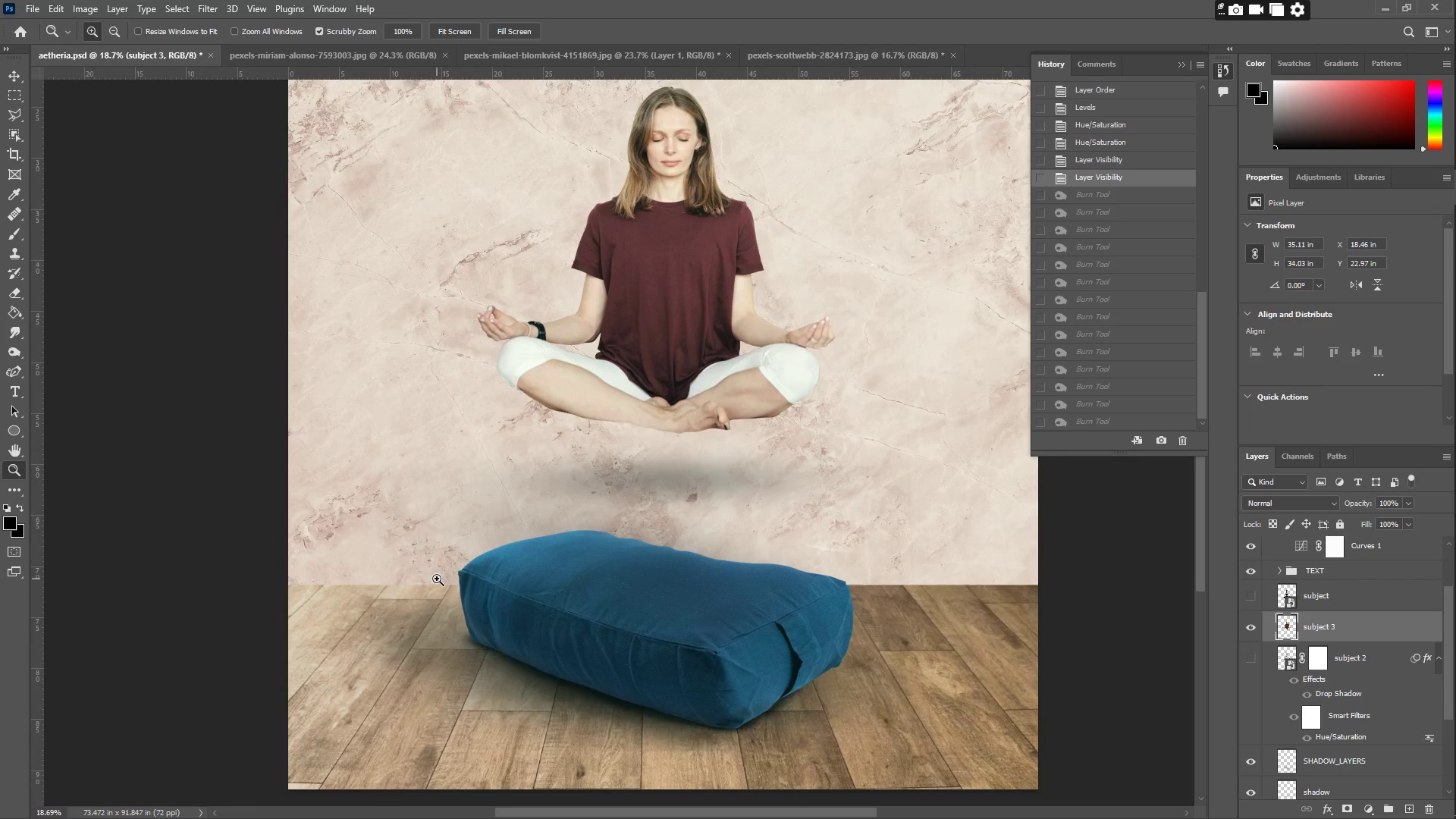 
scroll: coordinate [467, 544], scroll_direction: up, amount: 4.0
 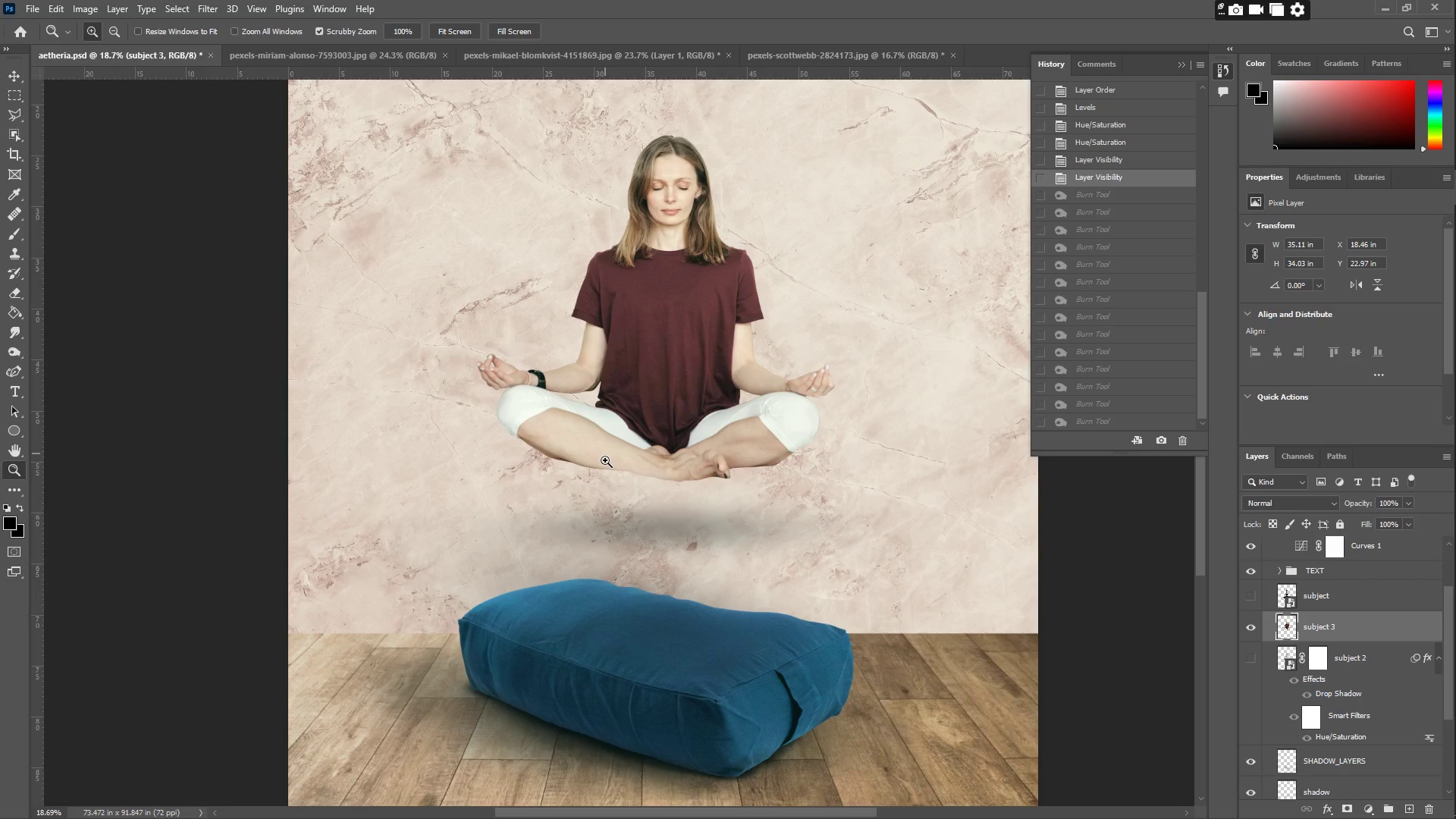 
left_click_drag(start_coordinate=[612, 453], to_coordinate=[597, 452])
 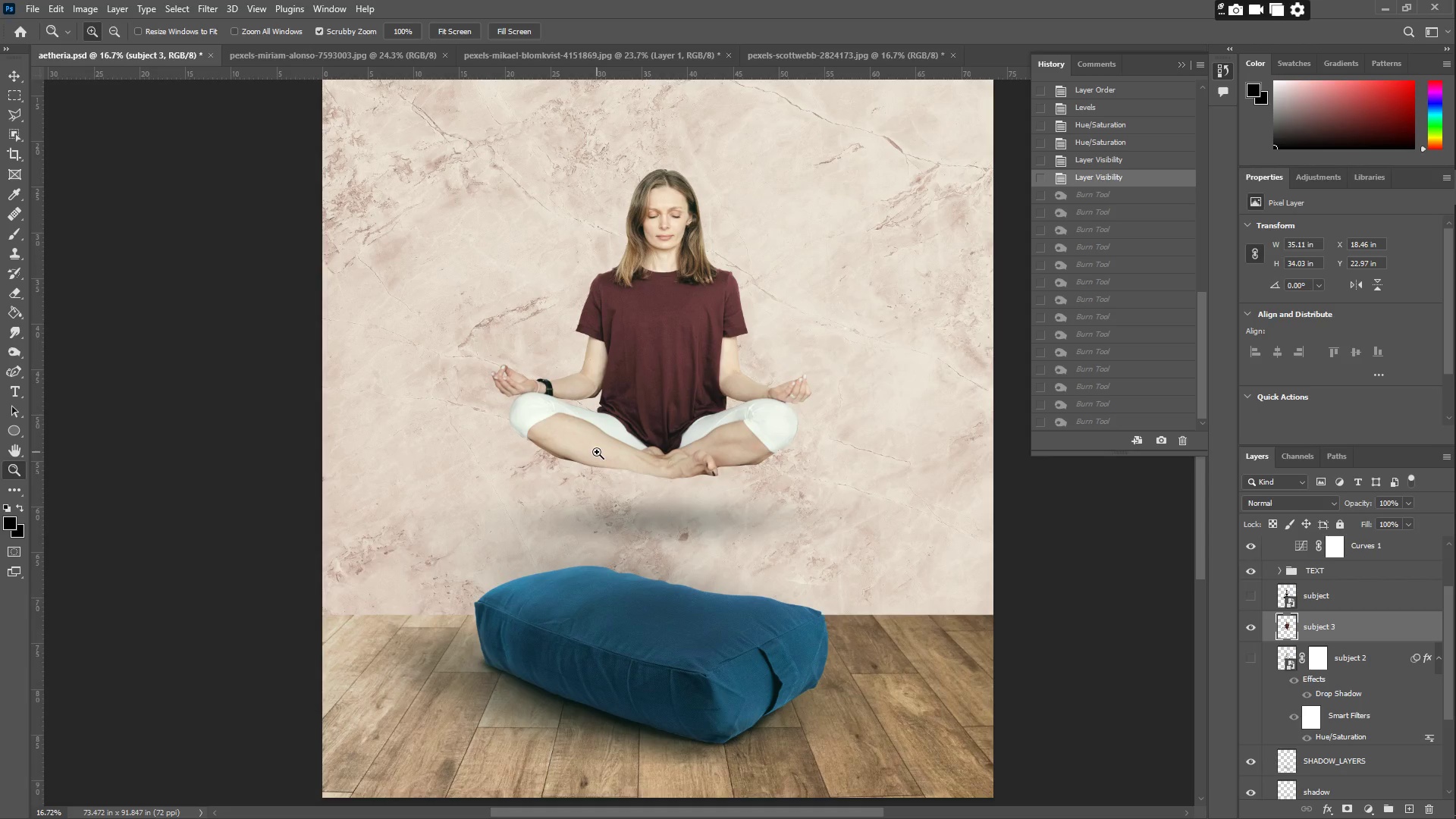 
scroll: coordinate [597, 452], scroll_direction: up, amount: 10.0
 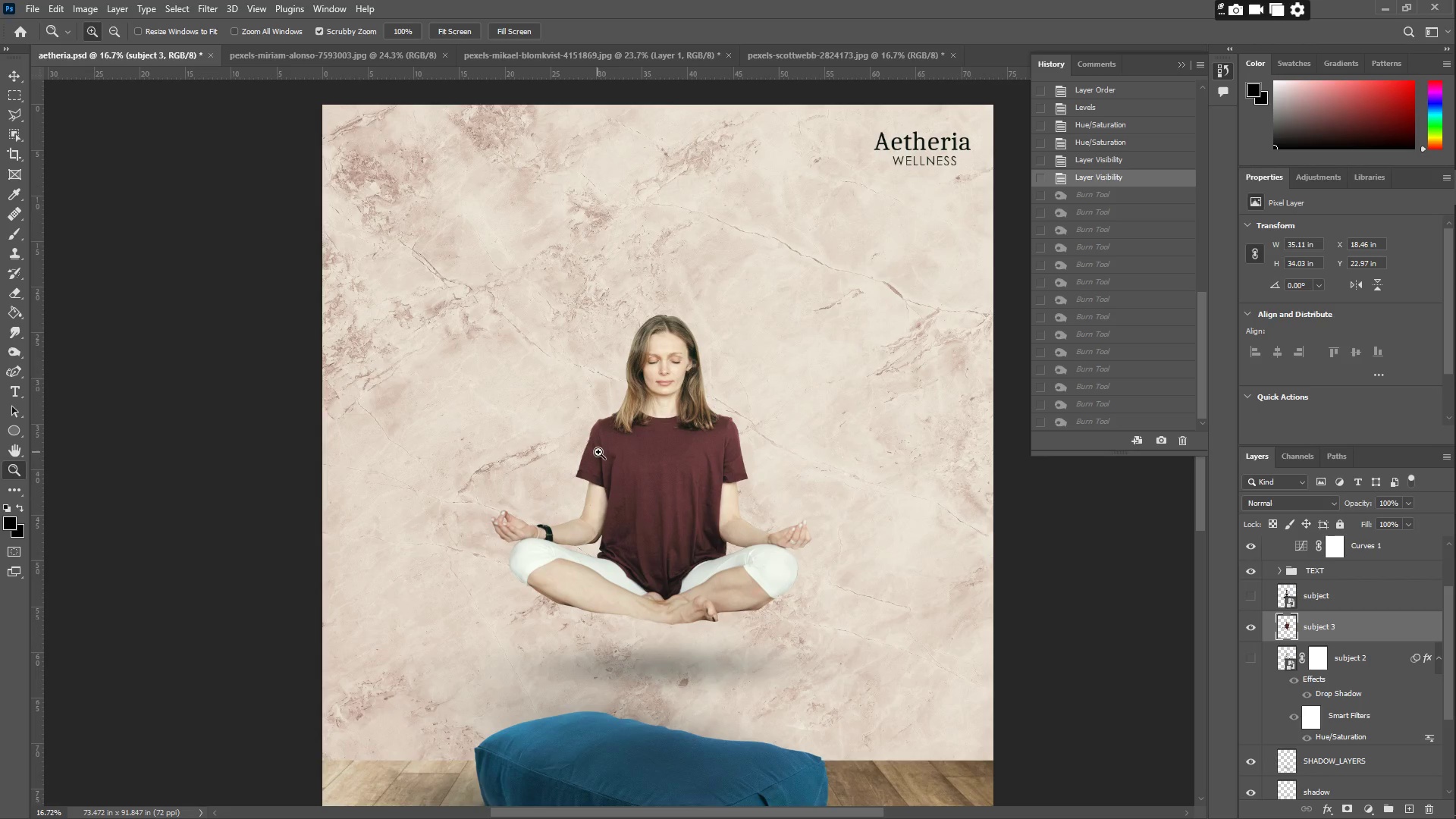 
left_click_drag(start_coordinate=[632, 460], to_coordinate=[623, 462])
 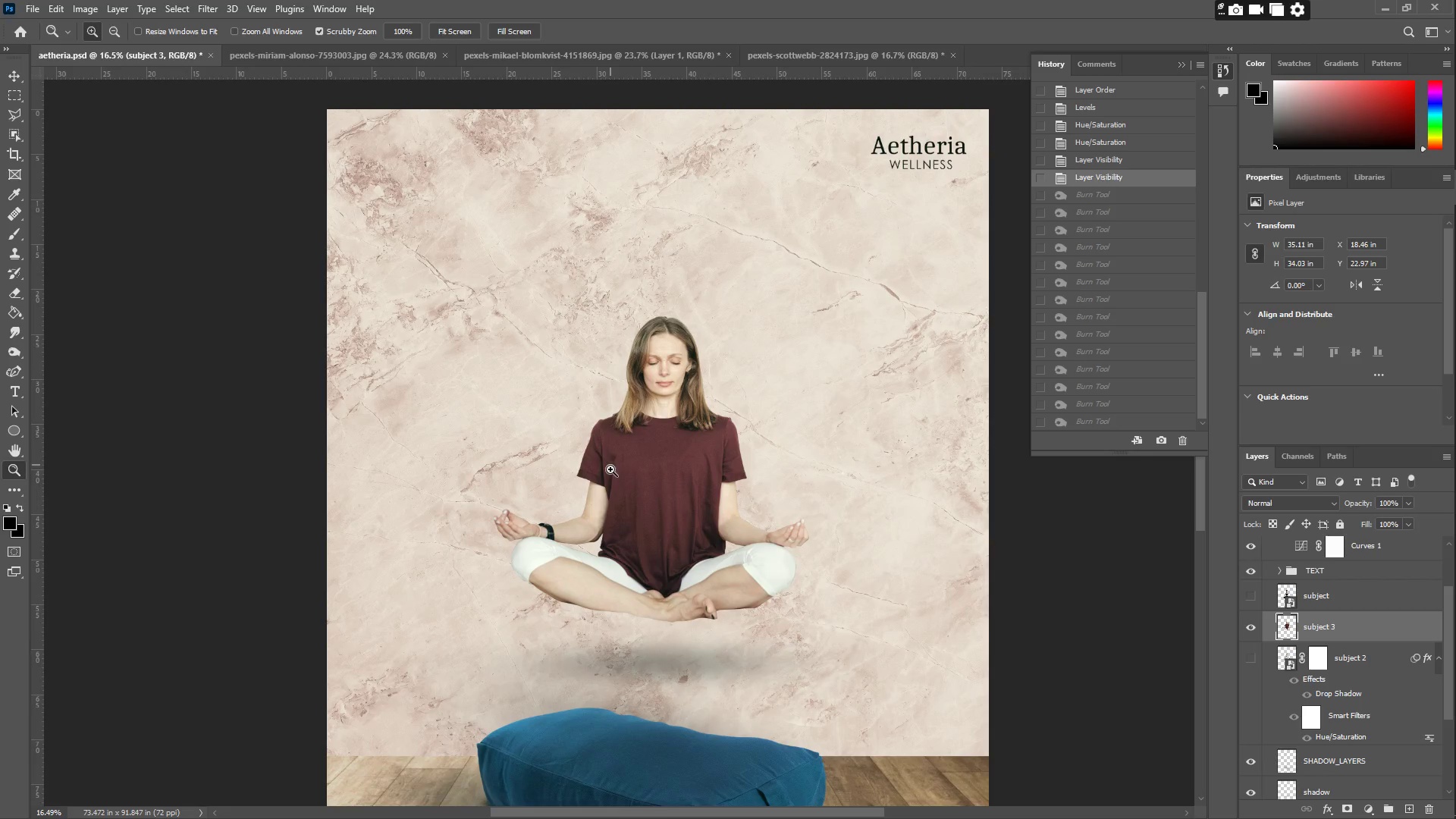 
left_click_drag(start_coordinate=[670, 437], to_coordinate=[648, 433])
 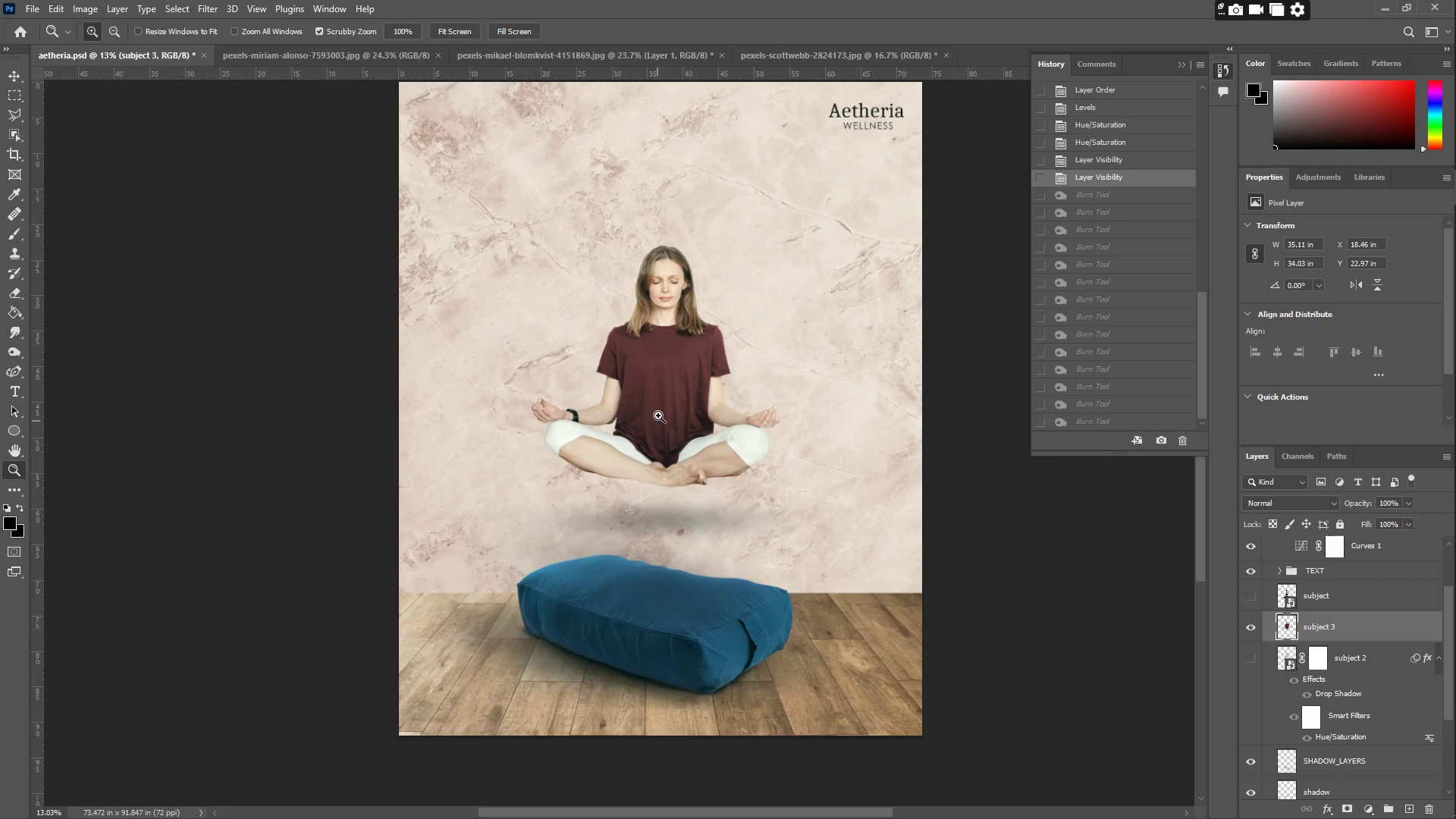 
scroll: coordinate [610, 473], scroll_direction: down, amount: 10.0
 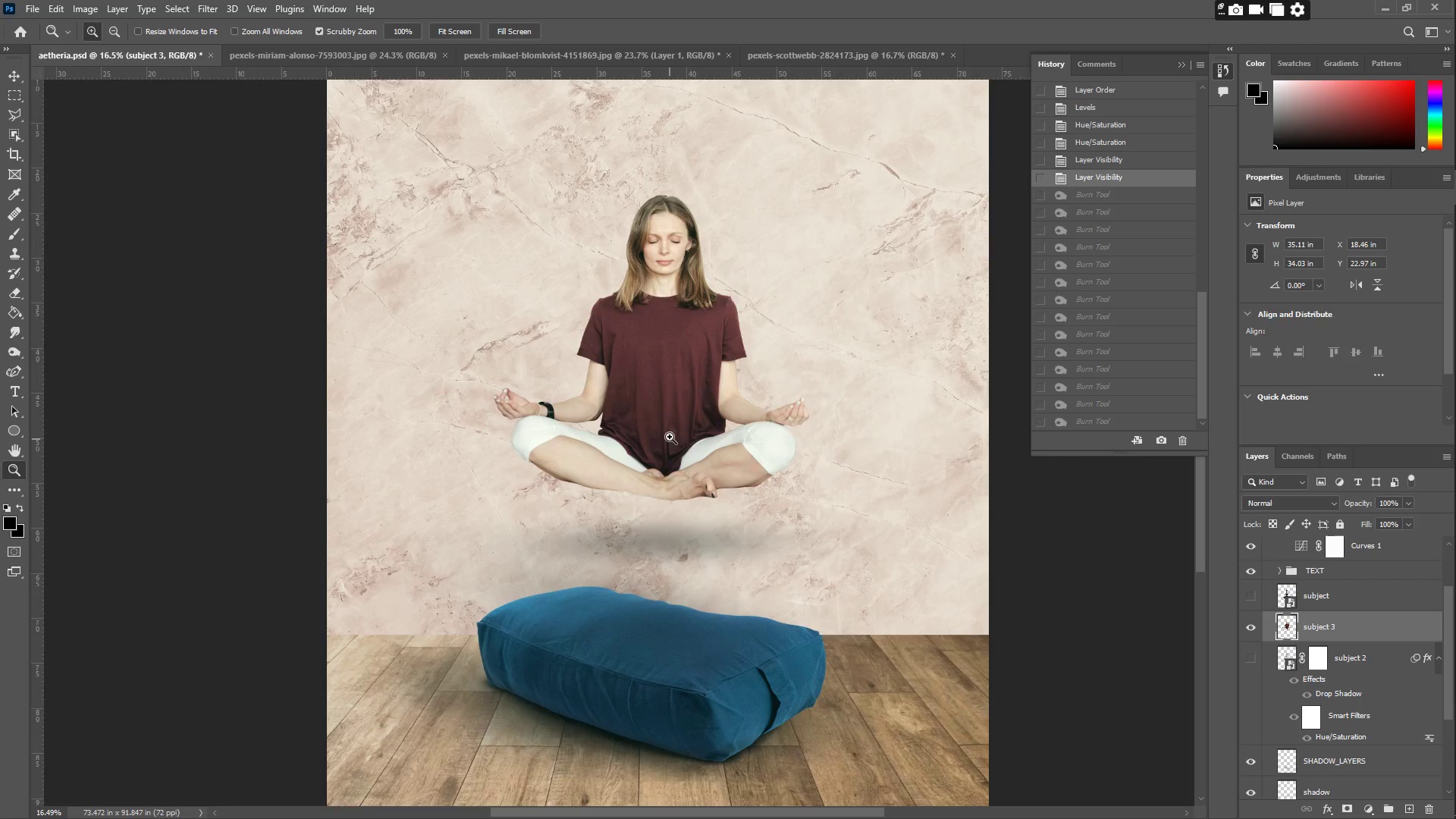 
left_click_drag(start_coordinate=[663, 400], to_coordinate=[674, 398])
 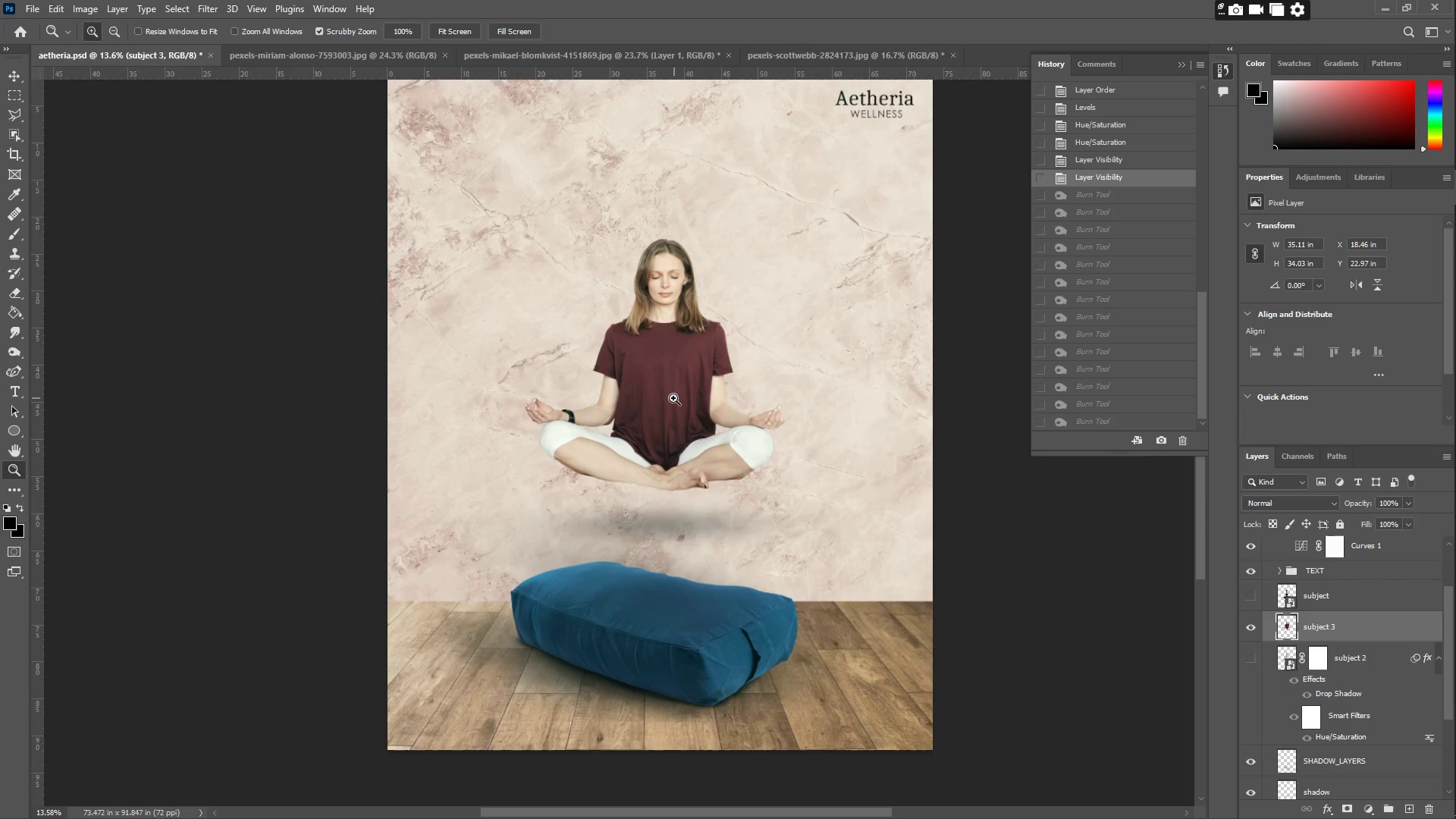 
hold_key(key=Space, duration=1.53)
 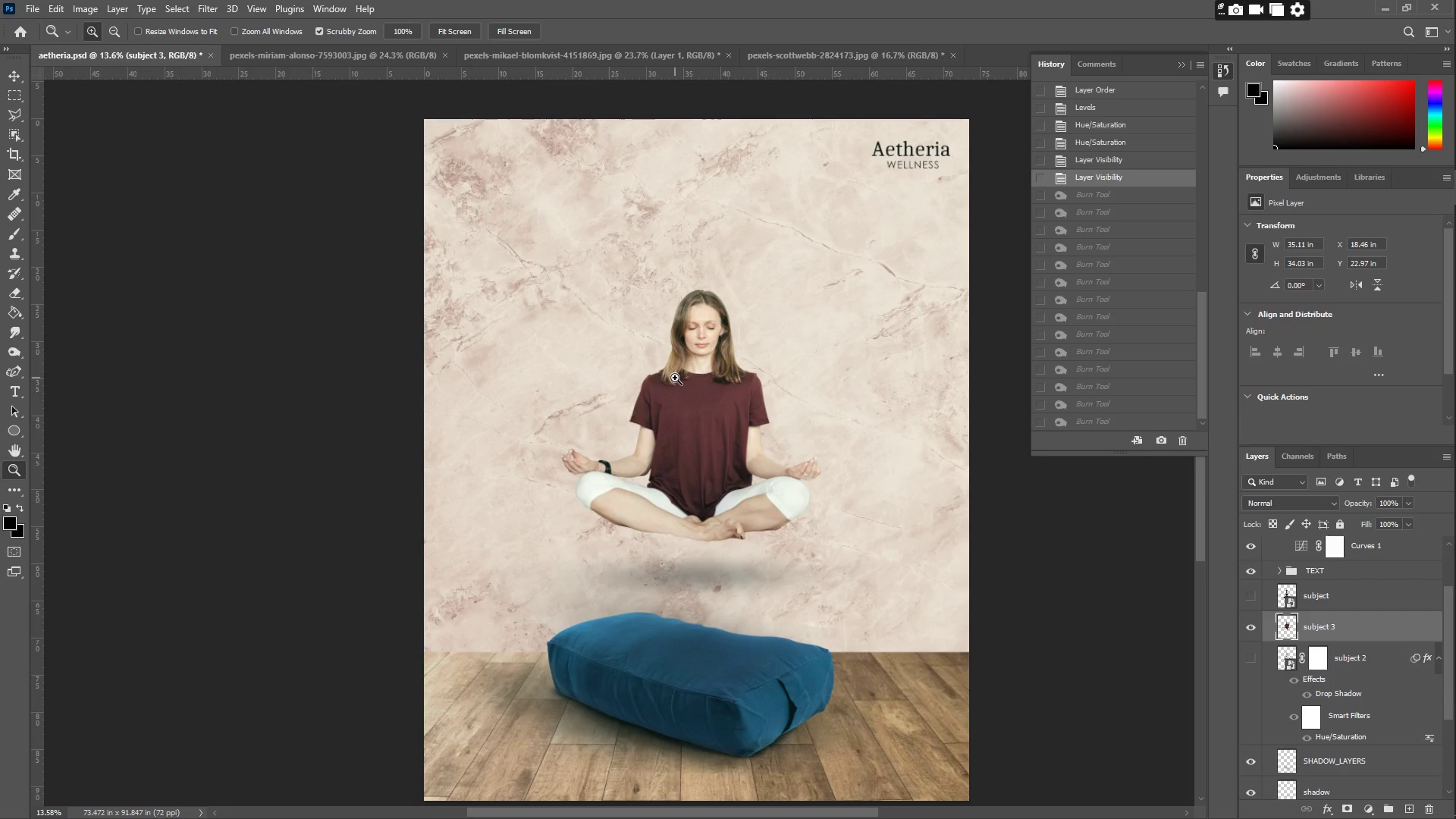 
left_click_drag(start_coordinate=[659, 382], to_coordinate=[679, 436])
 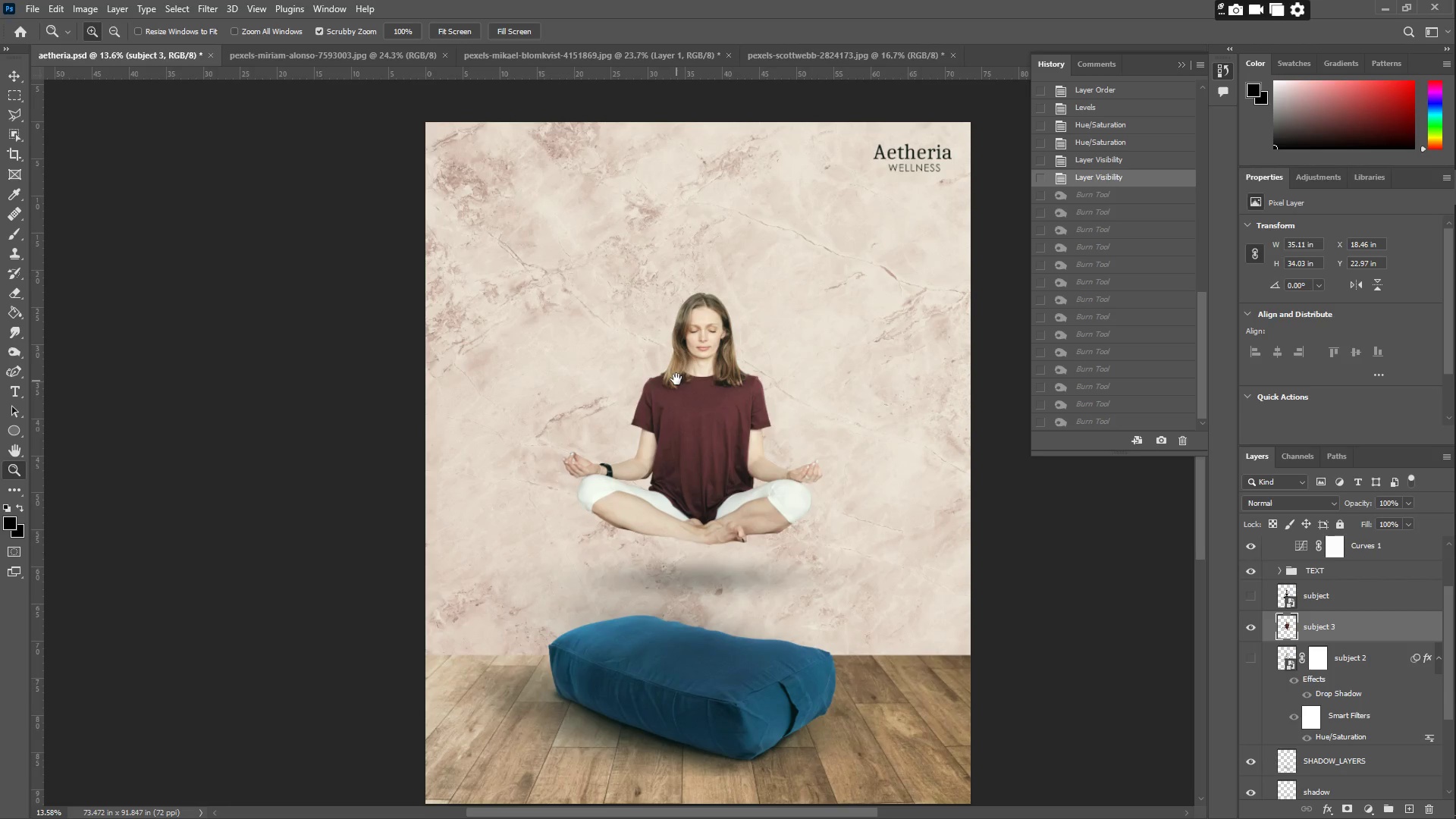 
key(Space)
 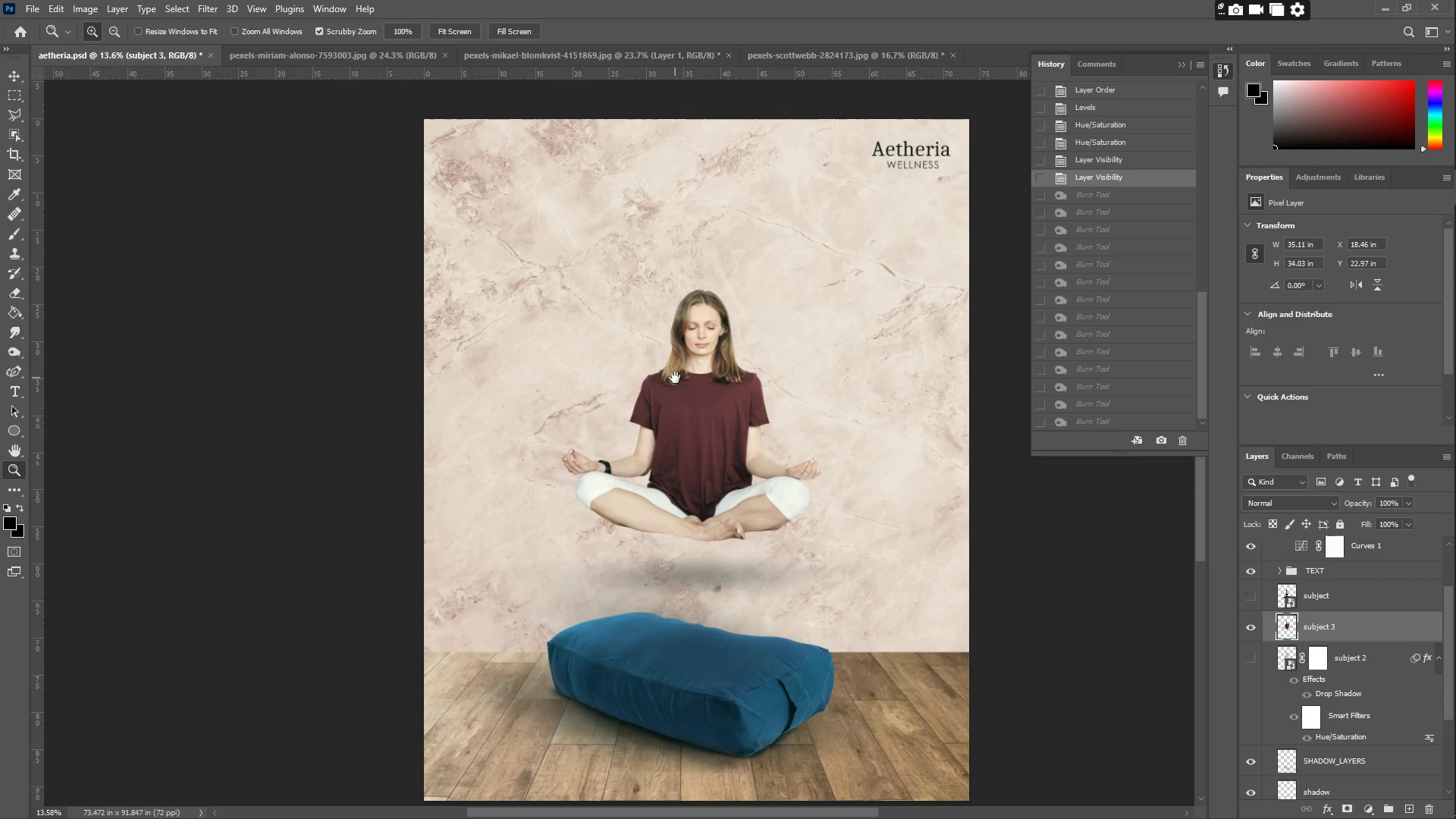 
key(Space)
 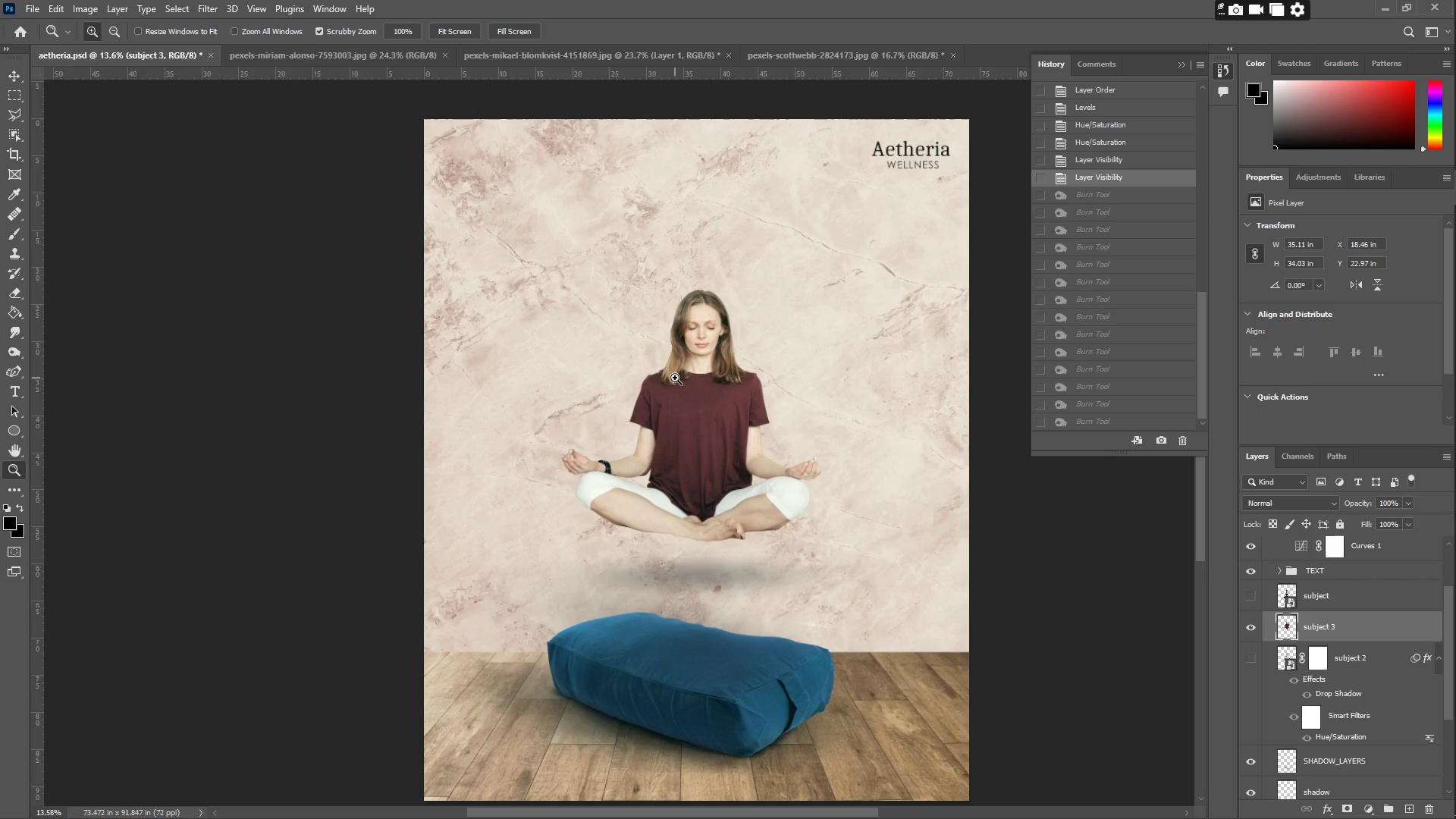 
wait(15.61)
 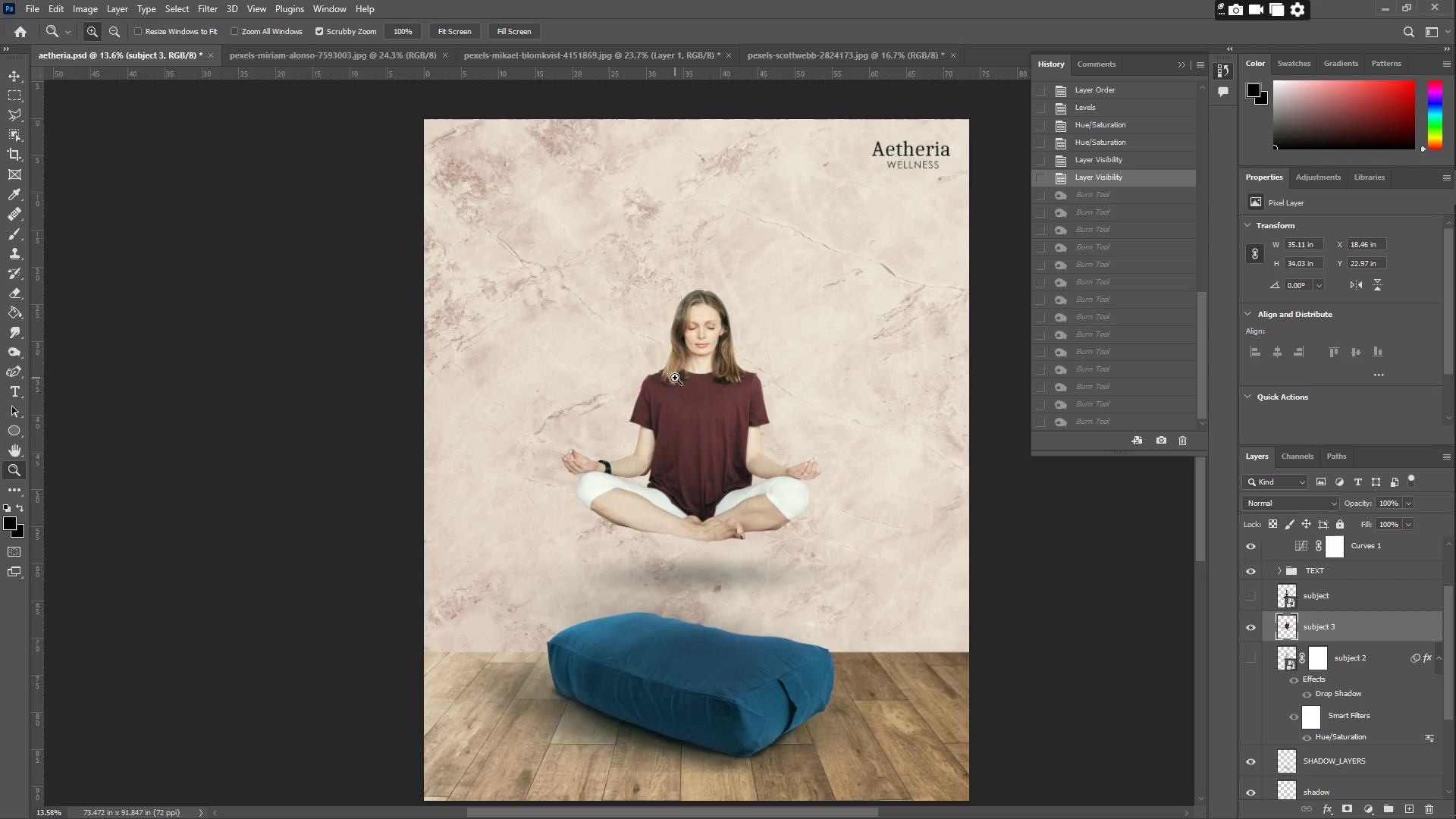 
scroll: coordinate [1382, 625], scroll_direction: up, amount: 8.0
 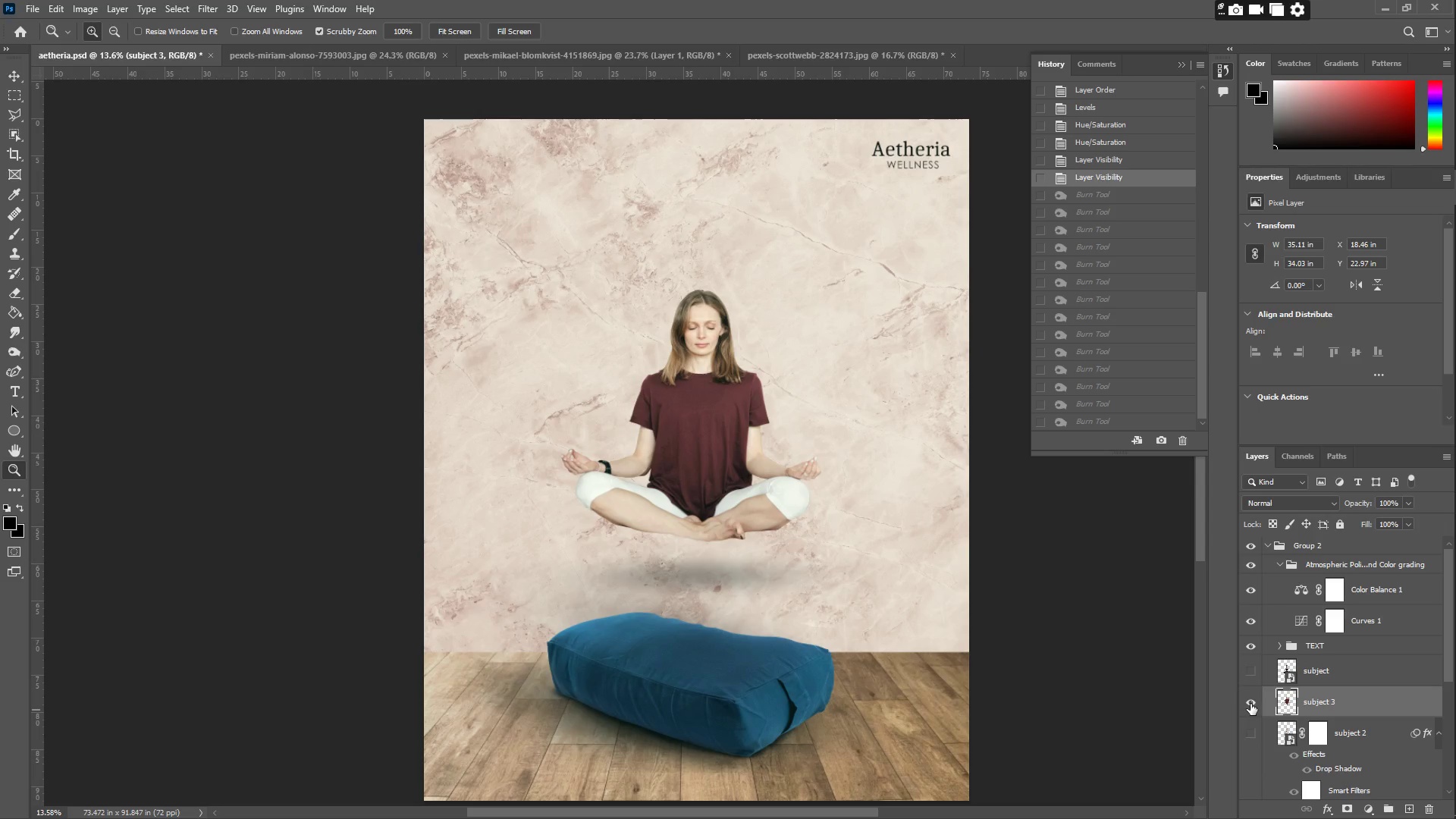 
left_click([1251, 705])
 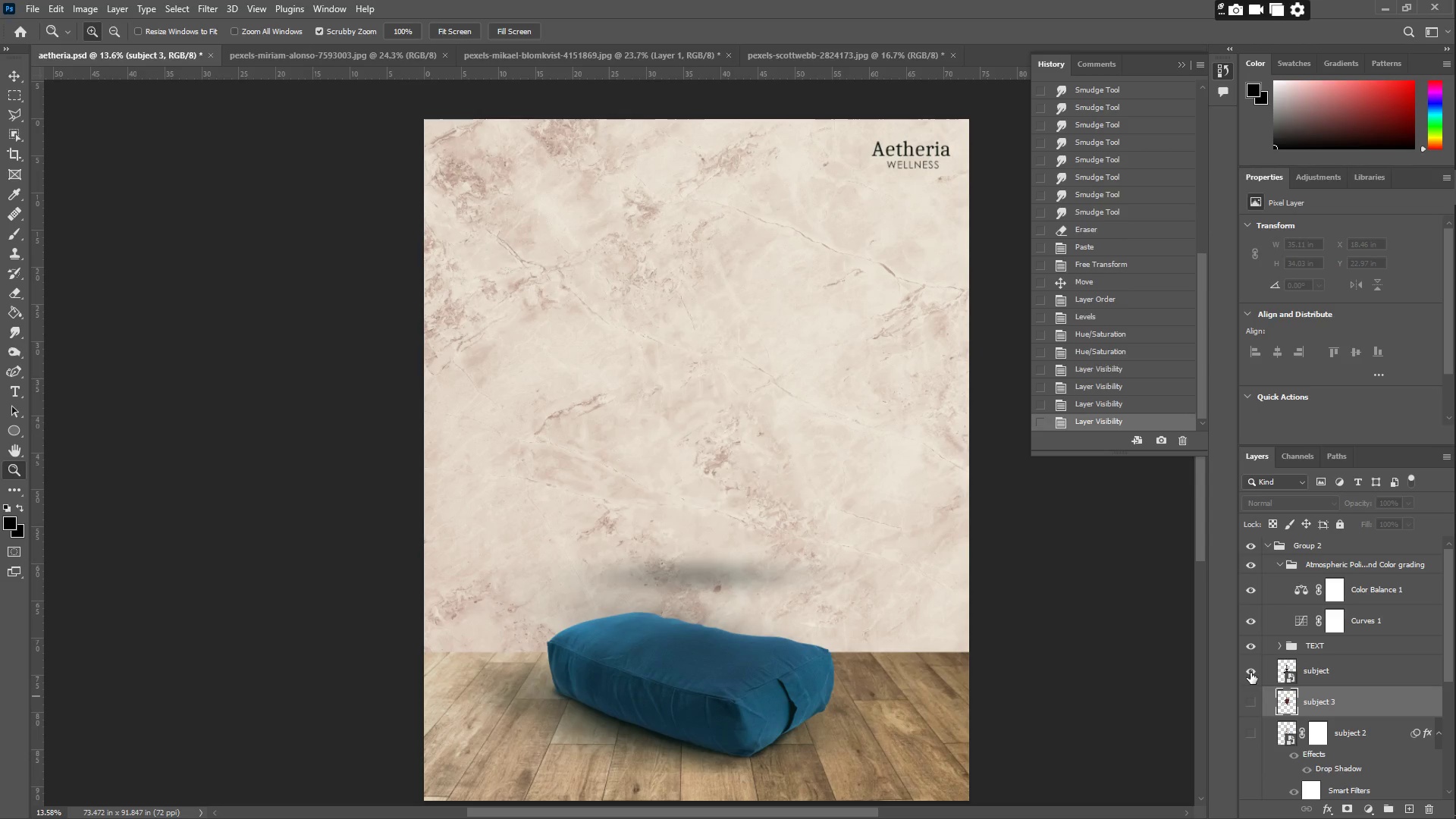 
double_click([1250, 673])
 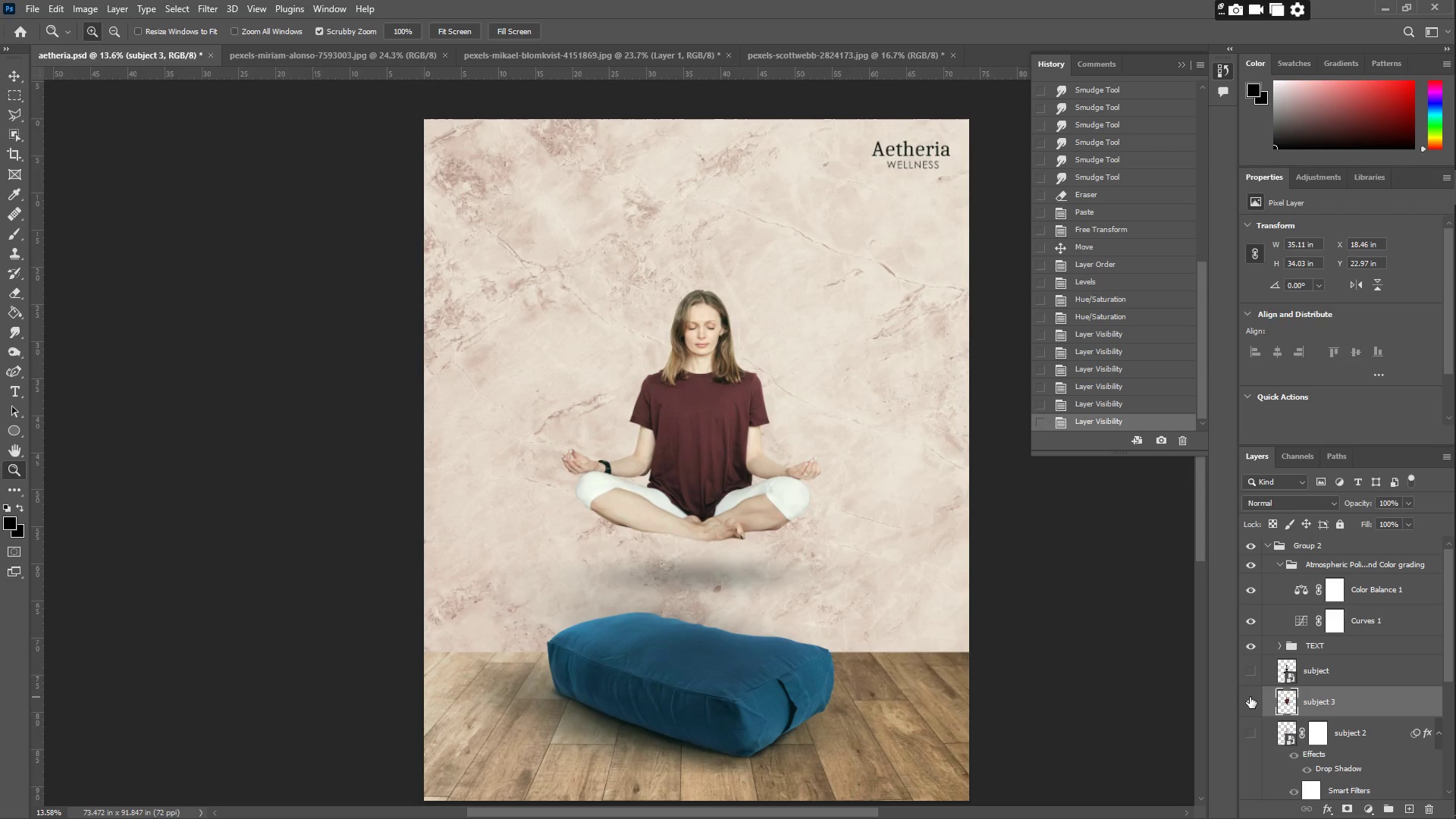 
triple_click([1250, 697])
 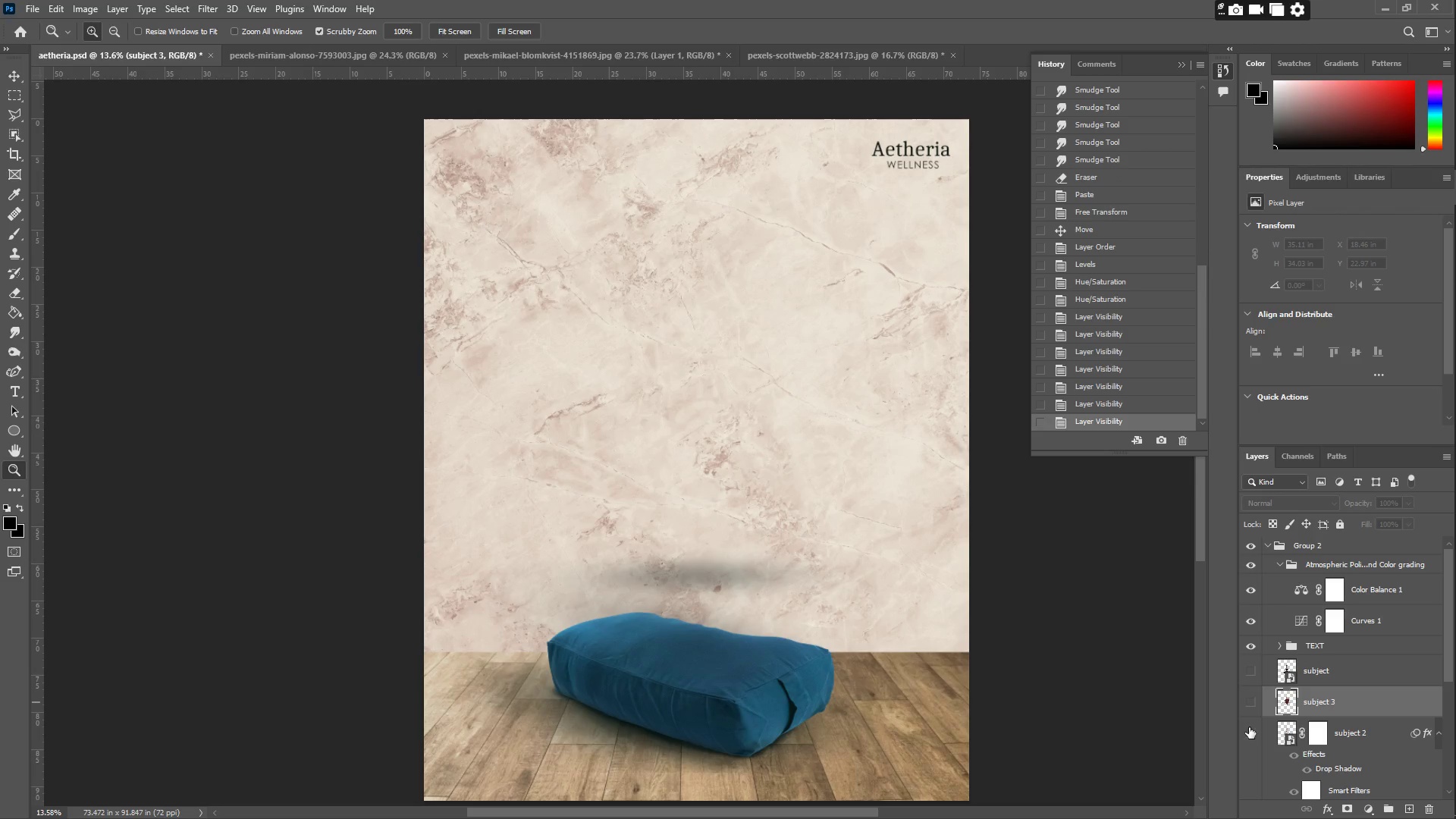 
left_click([1249, 732])
 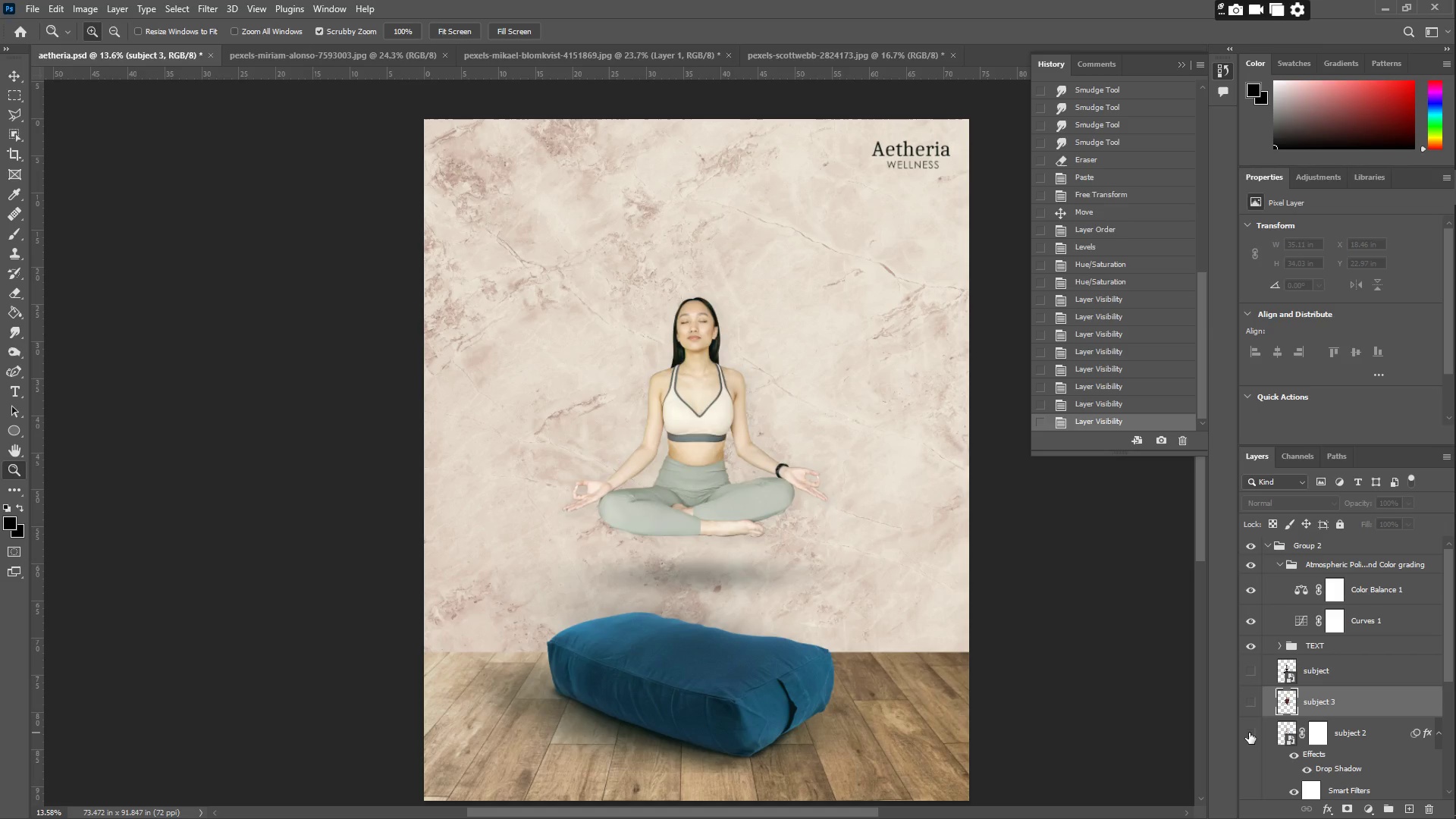 
double_click([1247, 720])
 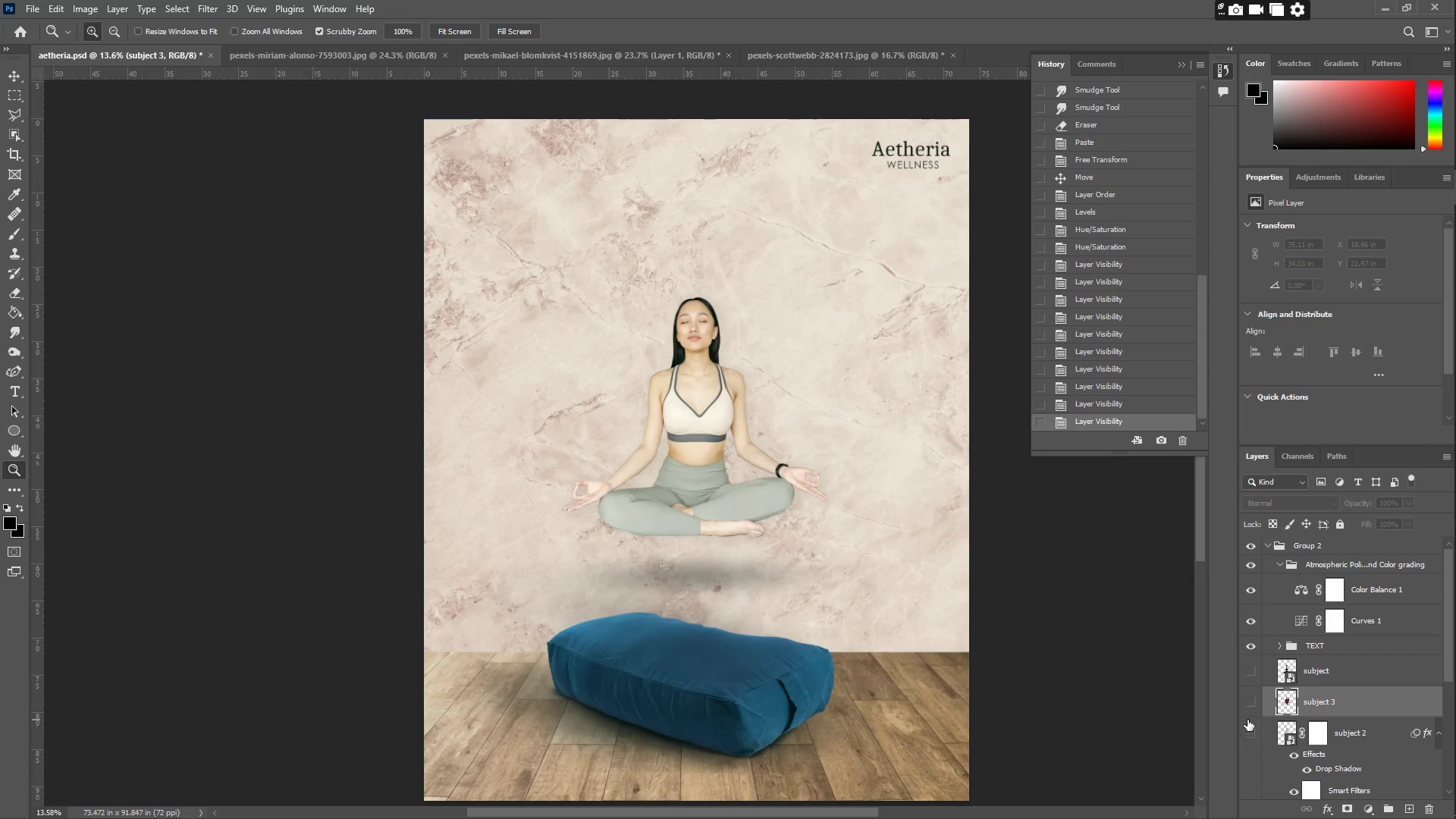 
left_click([1247, 720])
 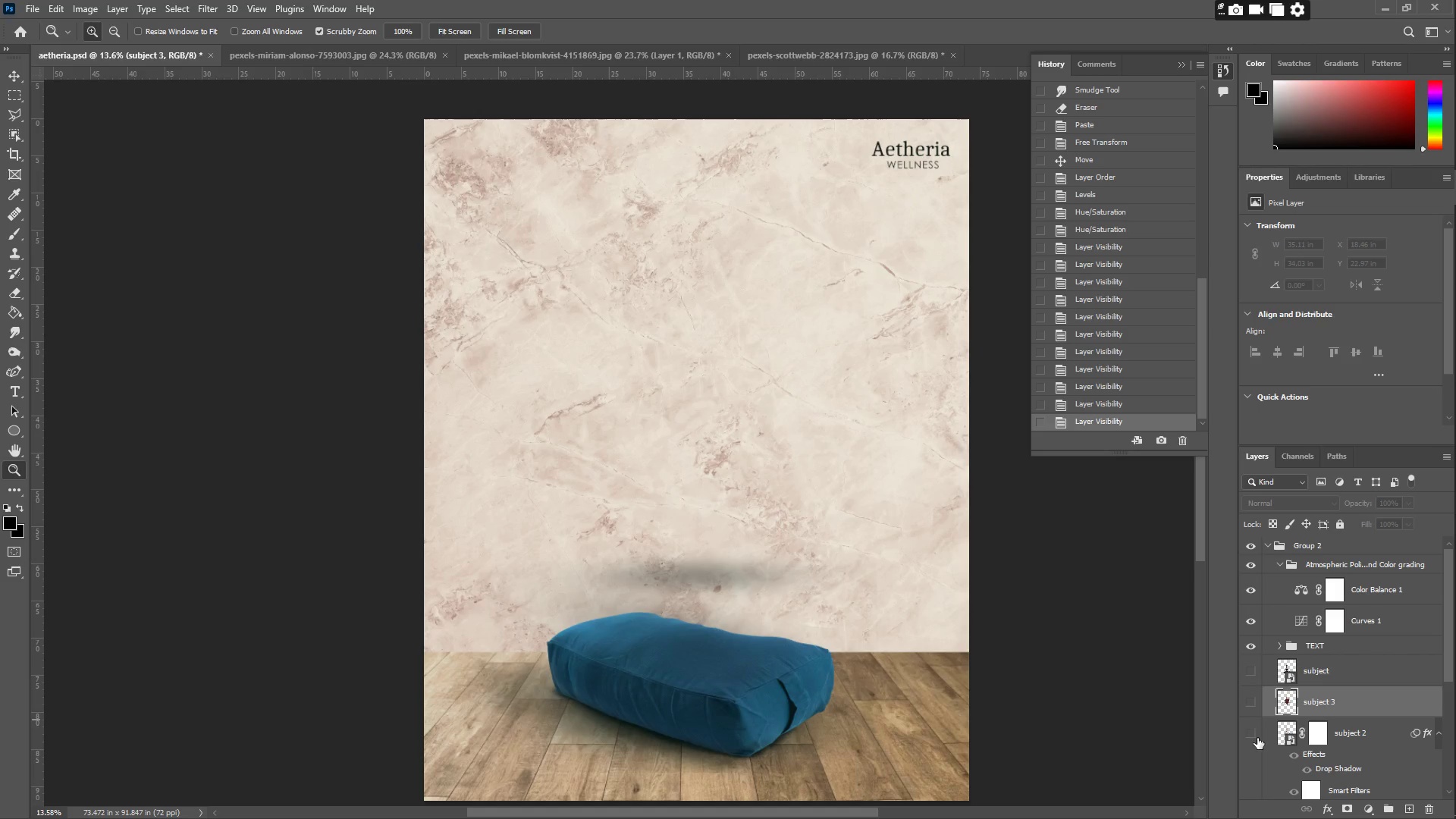 
left_click([1257, 731])
 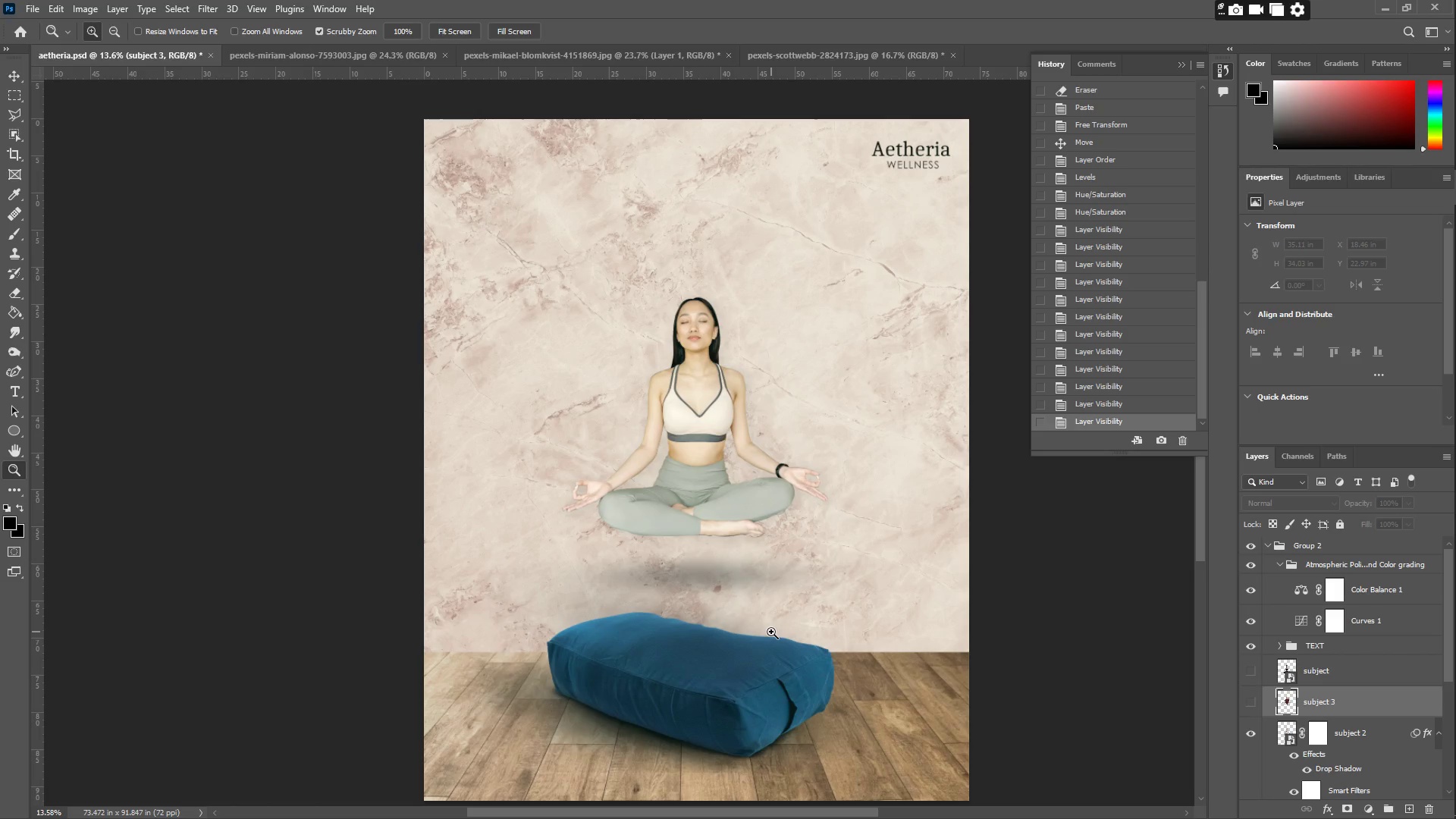 
scroll: coordinate [1322, 628], scroll_direction: up, amount: 2.0
 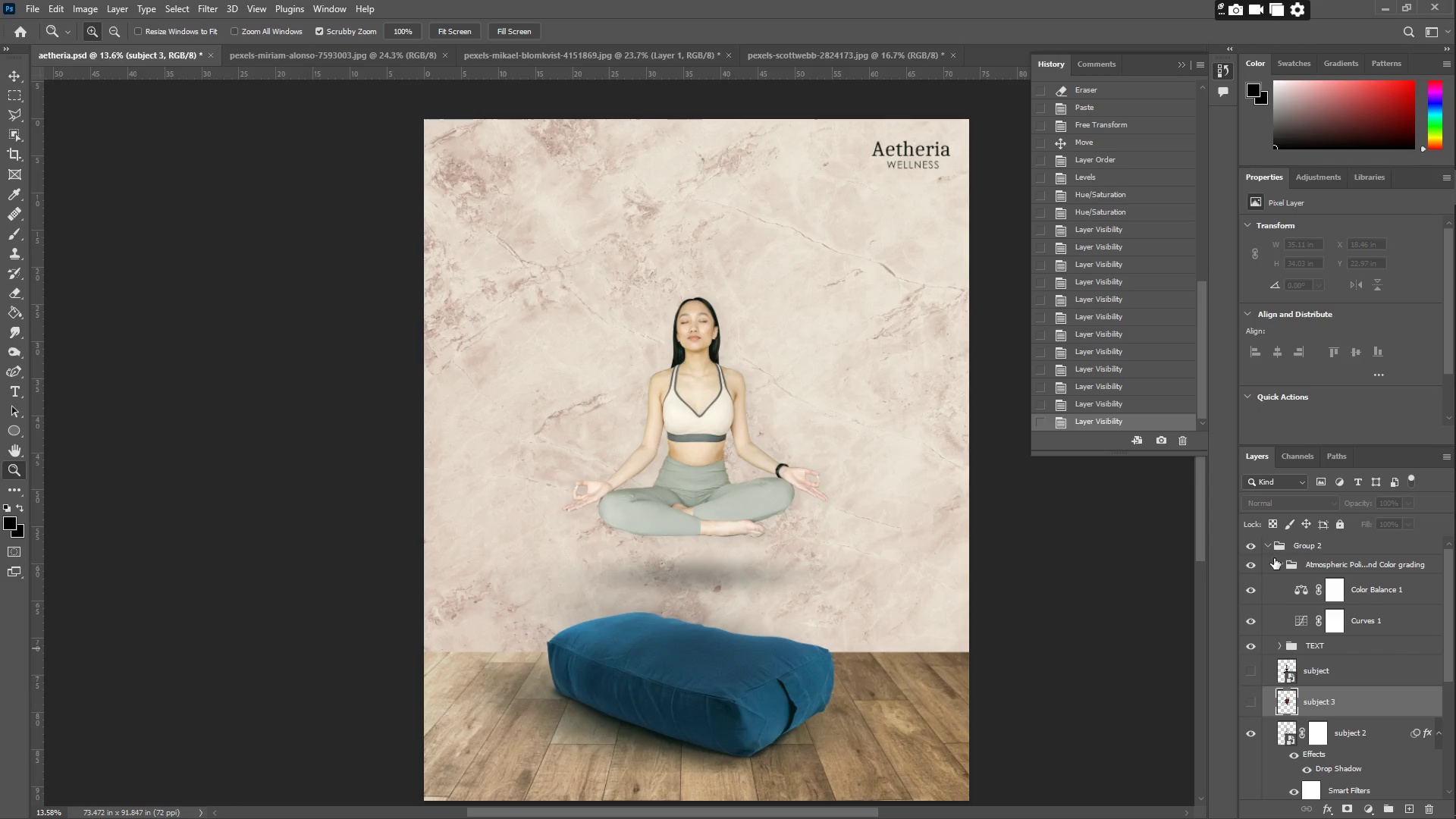 
mouse_move([1258, 536])
 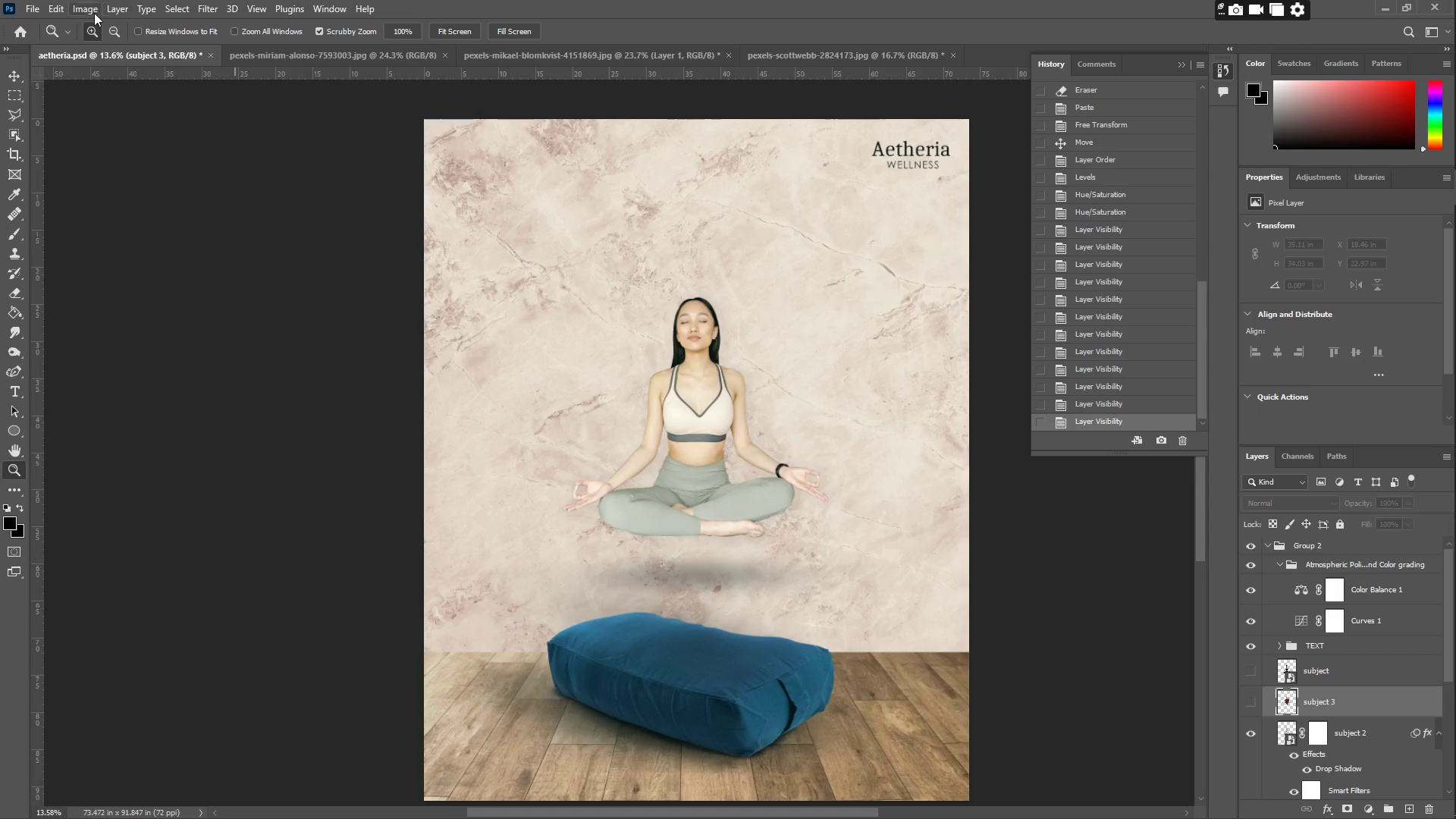 
left_click([36, 6])
 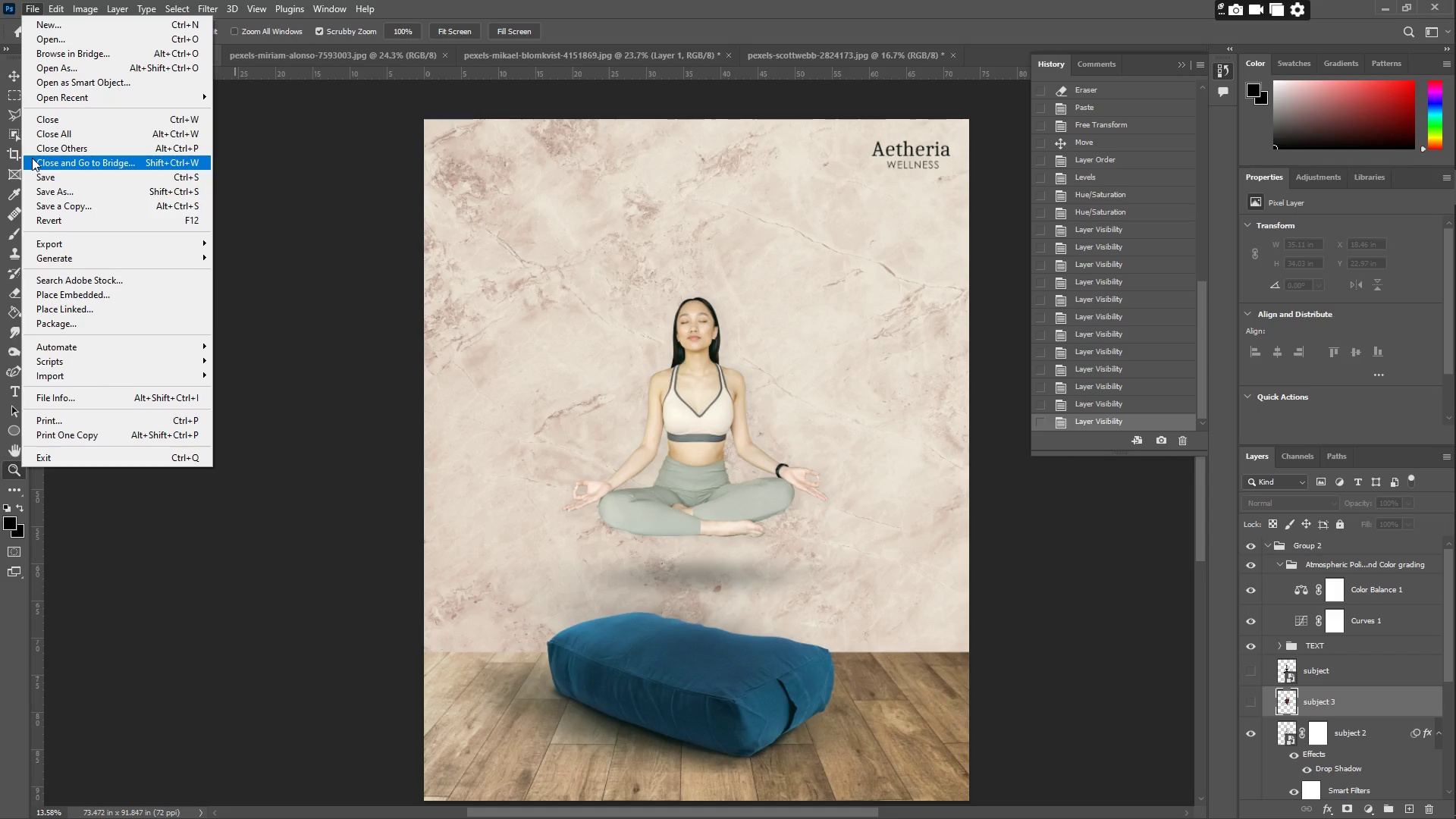 
wait(44.08)
 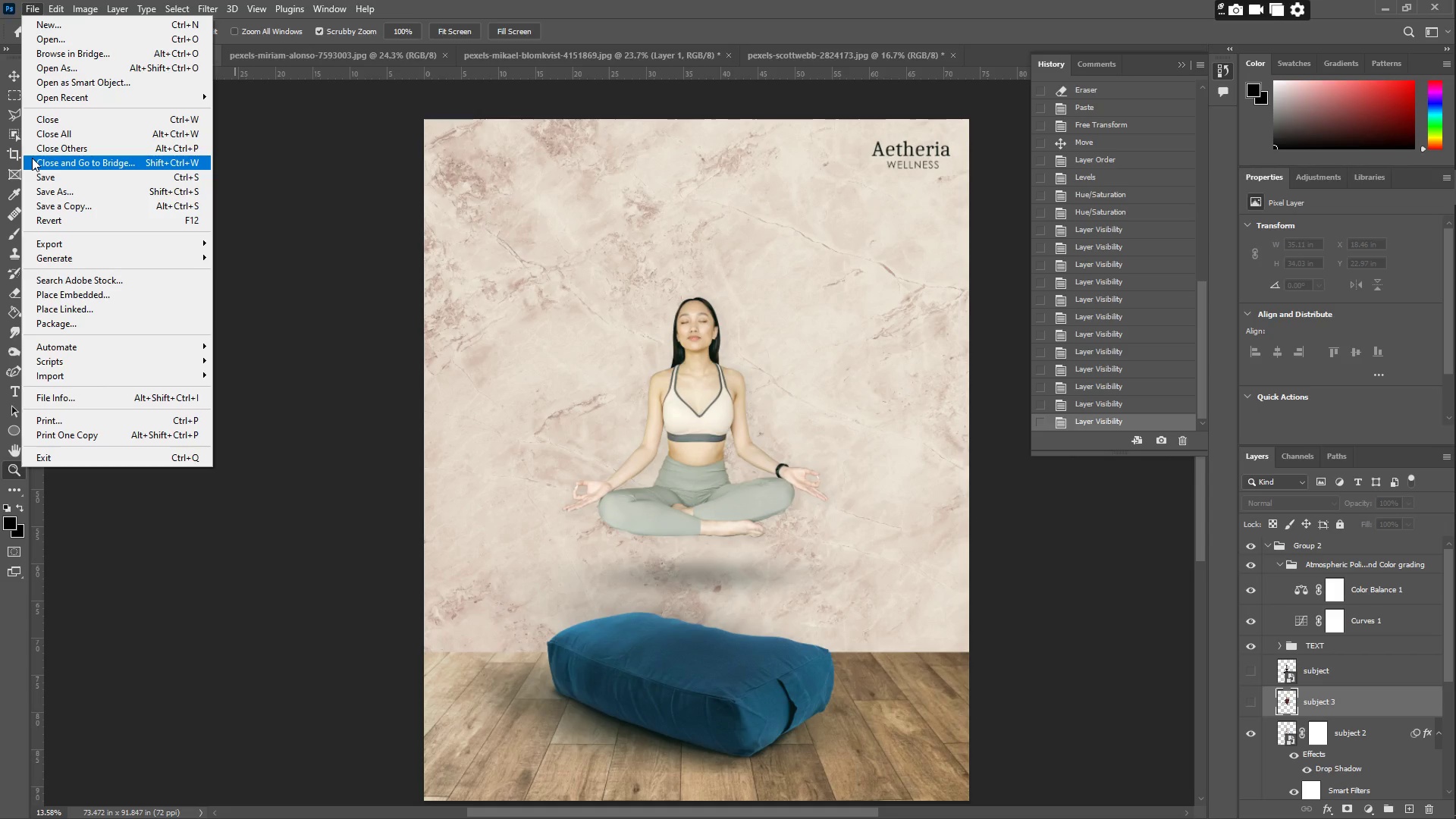 
left_click([686, 346])
 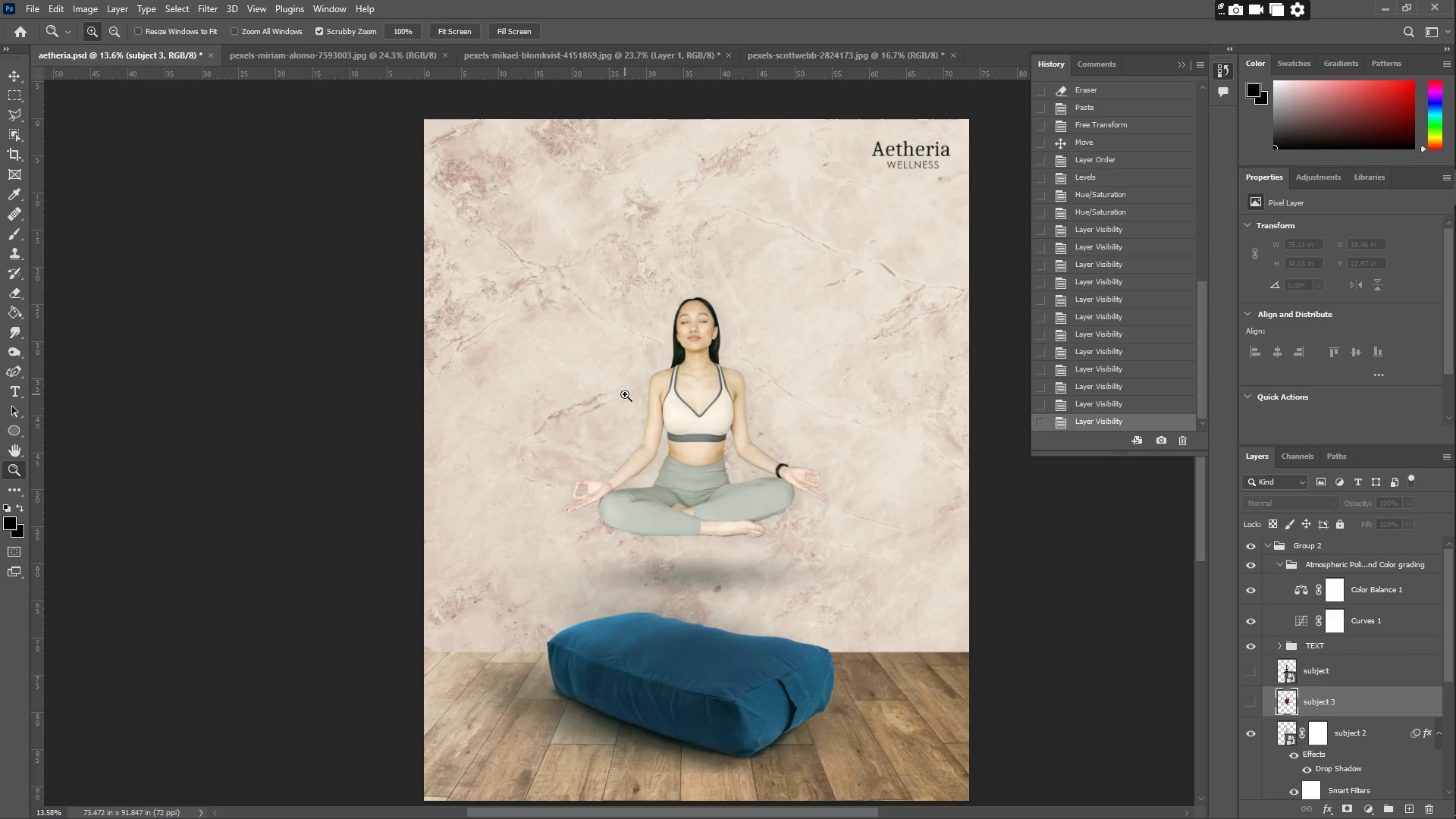 
left_click_drag(start_coordinate=[717, 298], to_coordinate=[684, 306])
 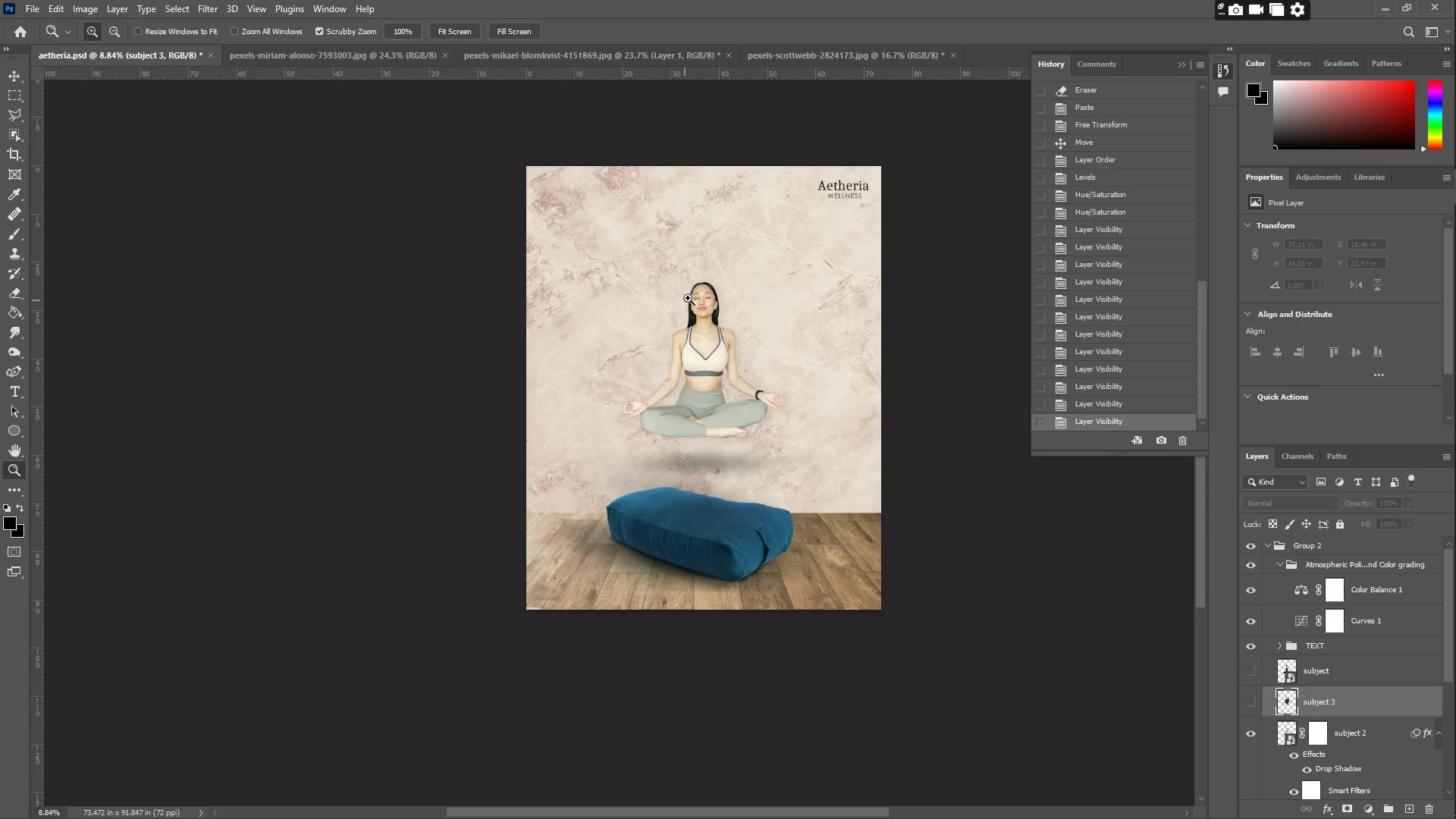 
scroll: coordinate [696, 297], scroll_direction: down, amount: 2.0
 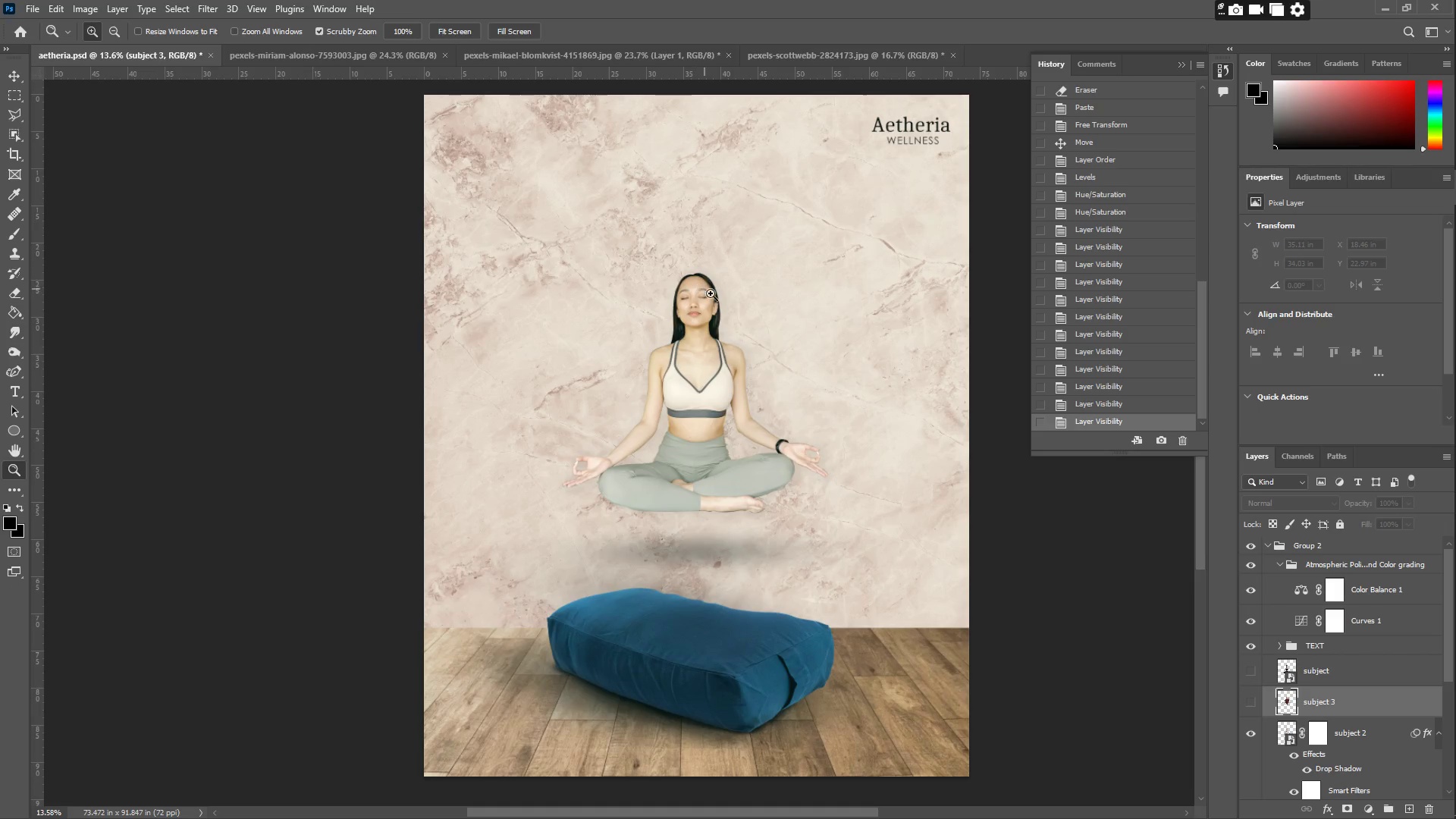 
left_click_drag(start_coordinate=[695, 284], to_coordinate=[717, 284])
 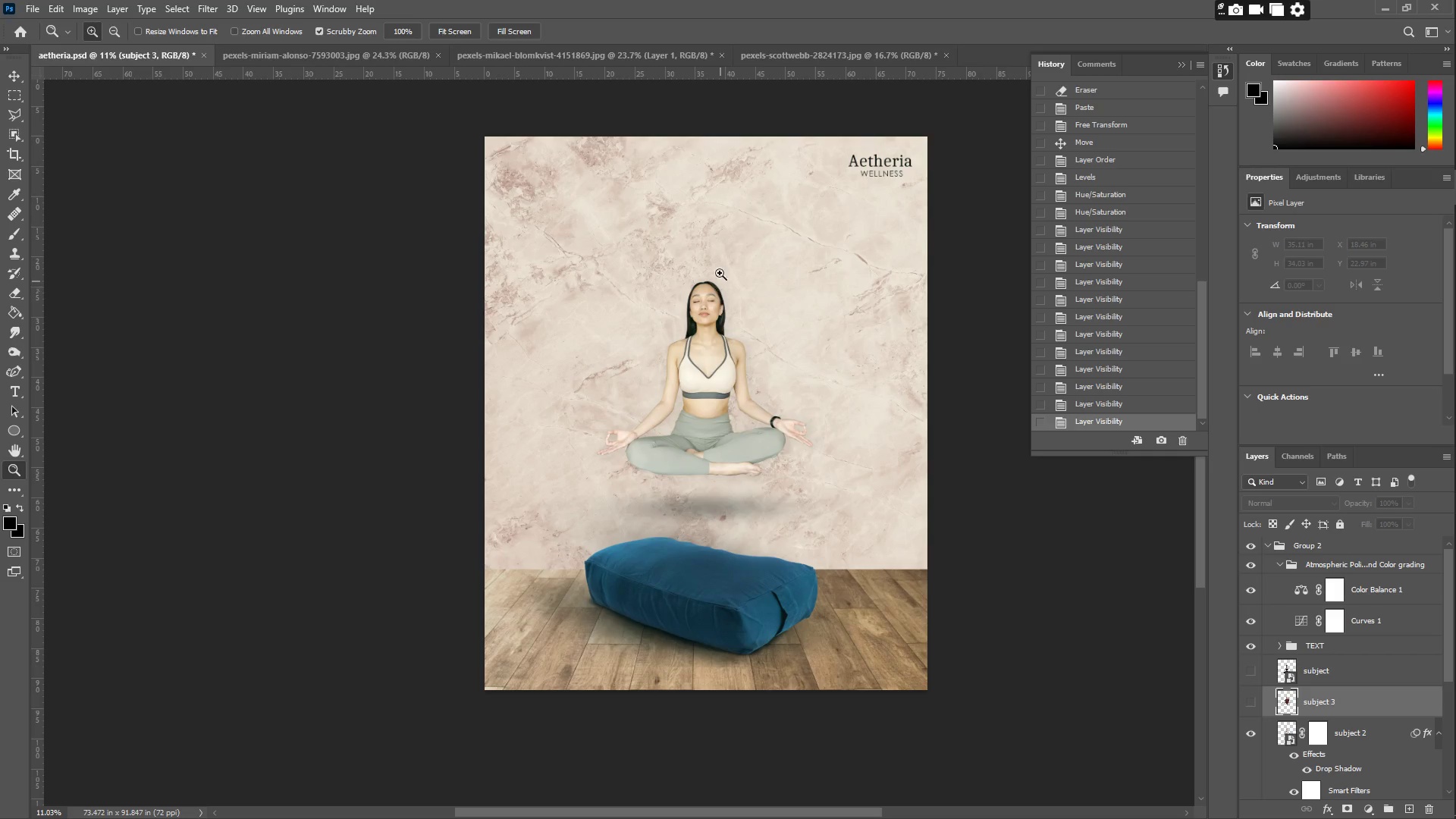 
left_click_drag(start_coordinate=[718, 264], to_coordinate=[733, 268])
 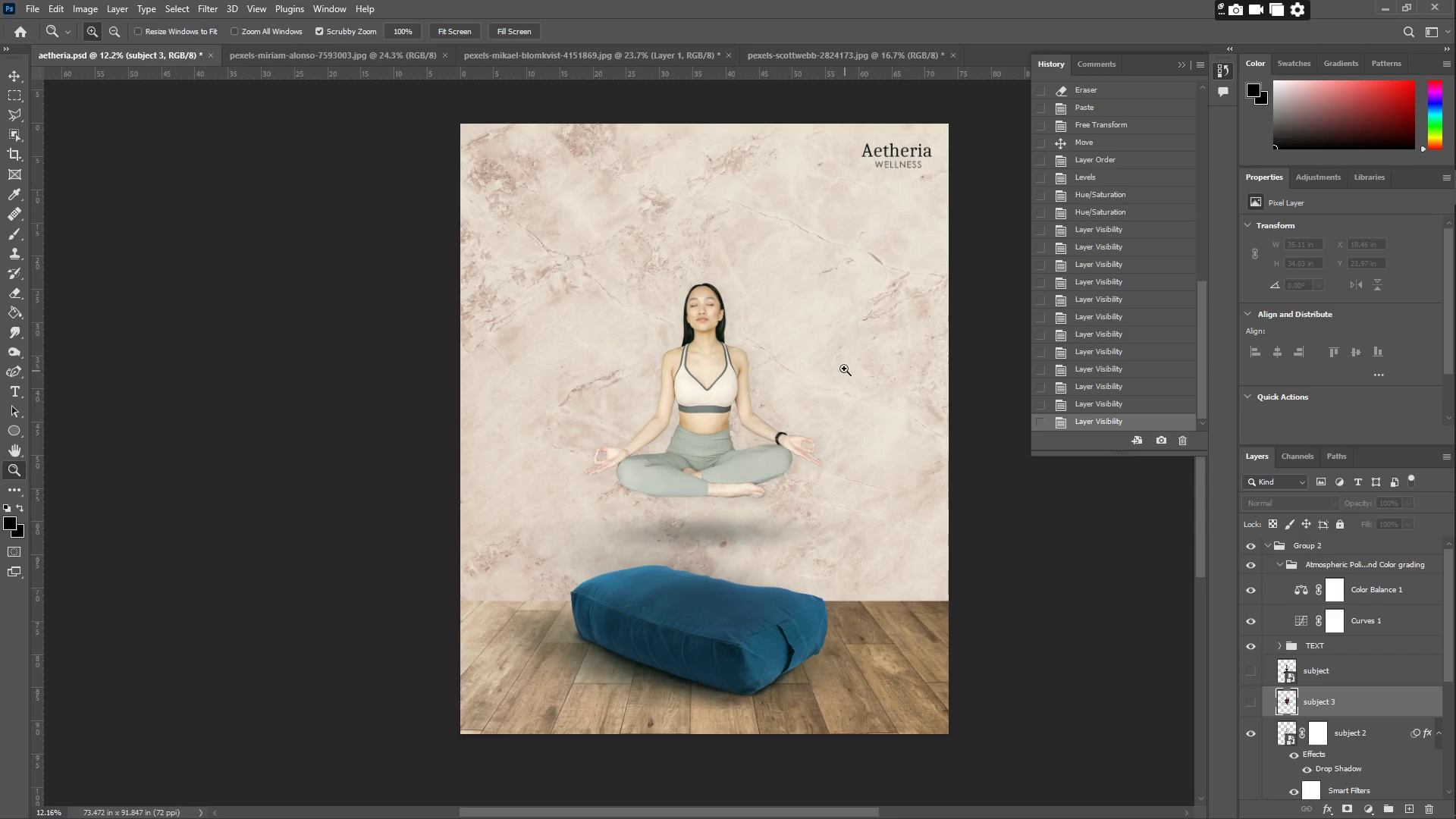 
scroll: coordinate [1124, 332], scroll_direction: up, amount: 14.0
 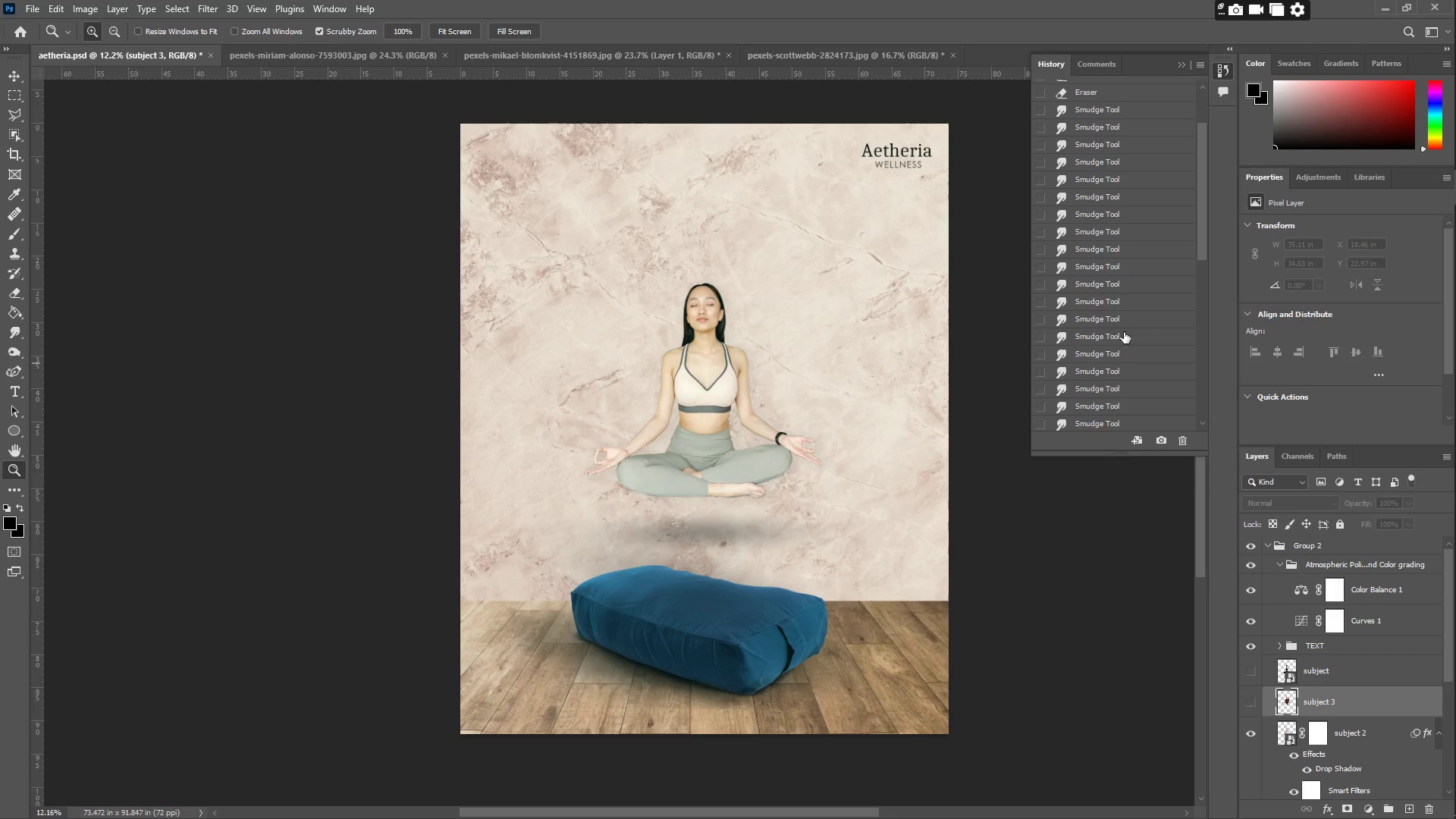 
wait(9.47)
 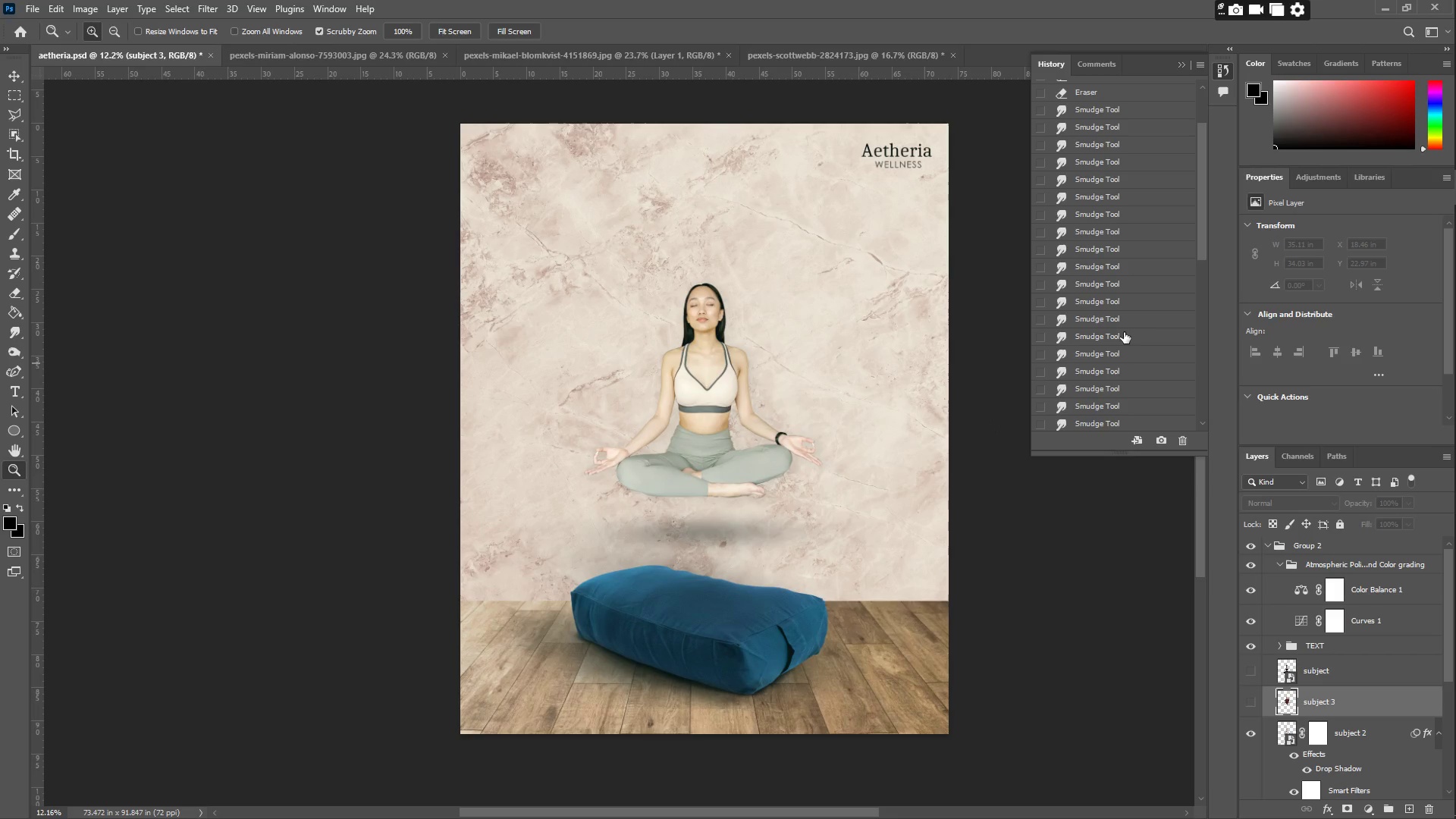 
left_click([1338, 681])
 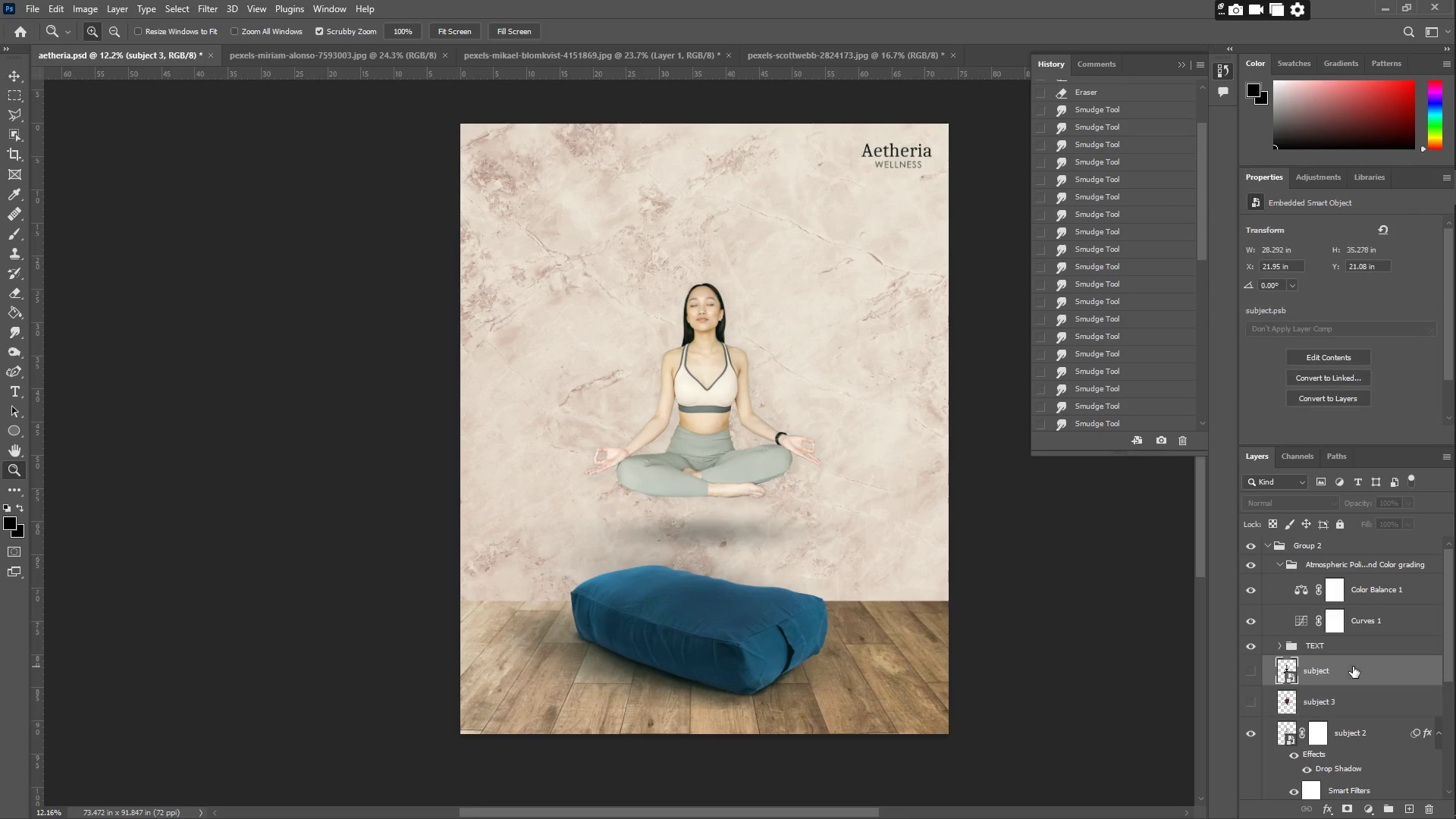 
scroll: coordinate [1357, 667], scroll_direction: up, amount: 3.0
 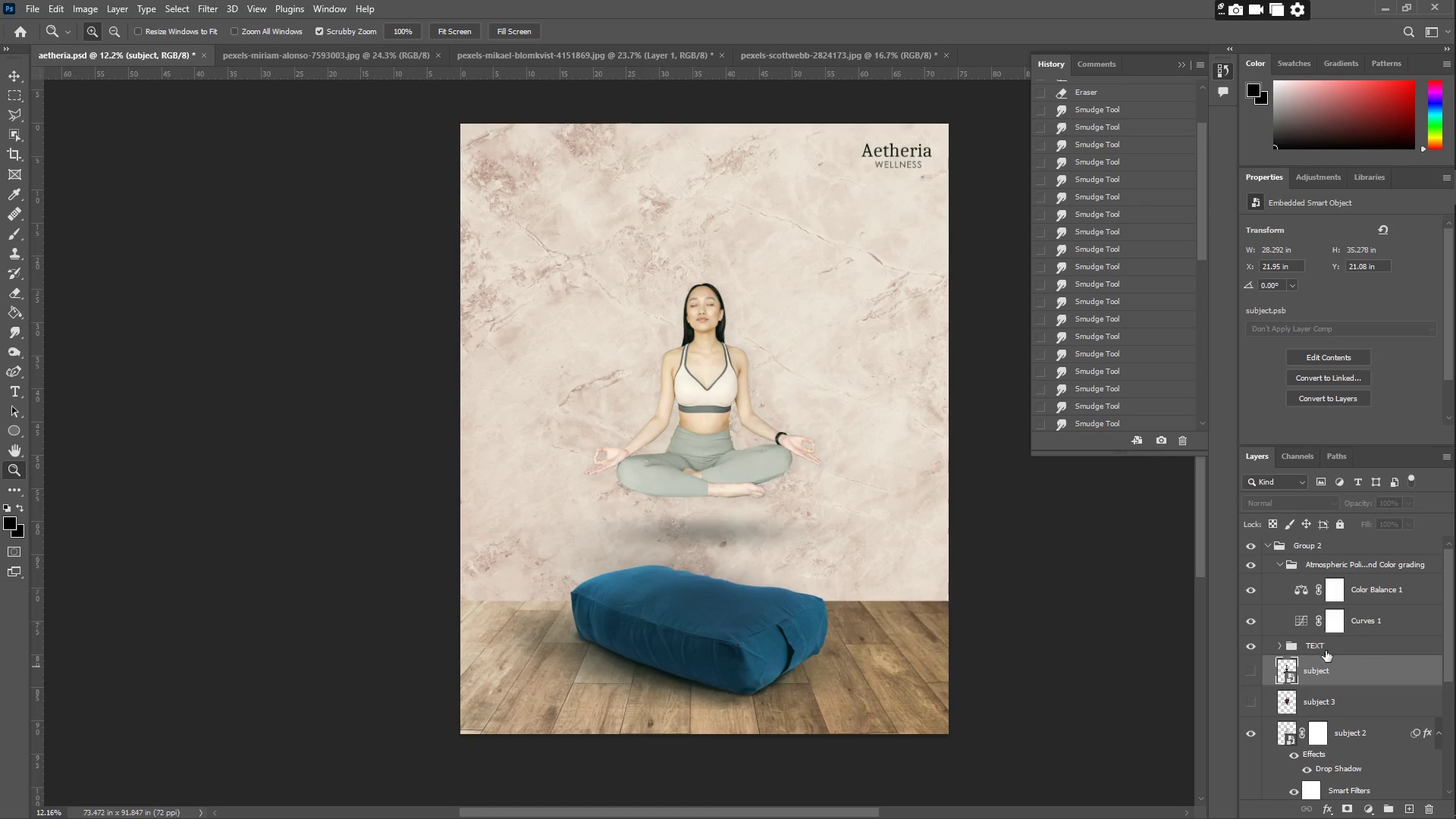 
scroll: coordinate [1333, 717], scroll_direction: down, amount: 16.0
 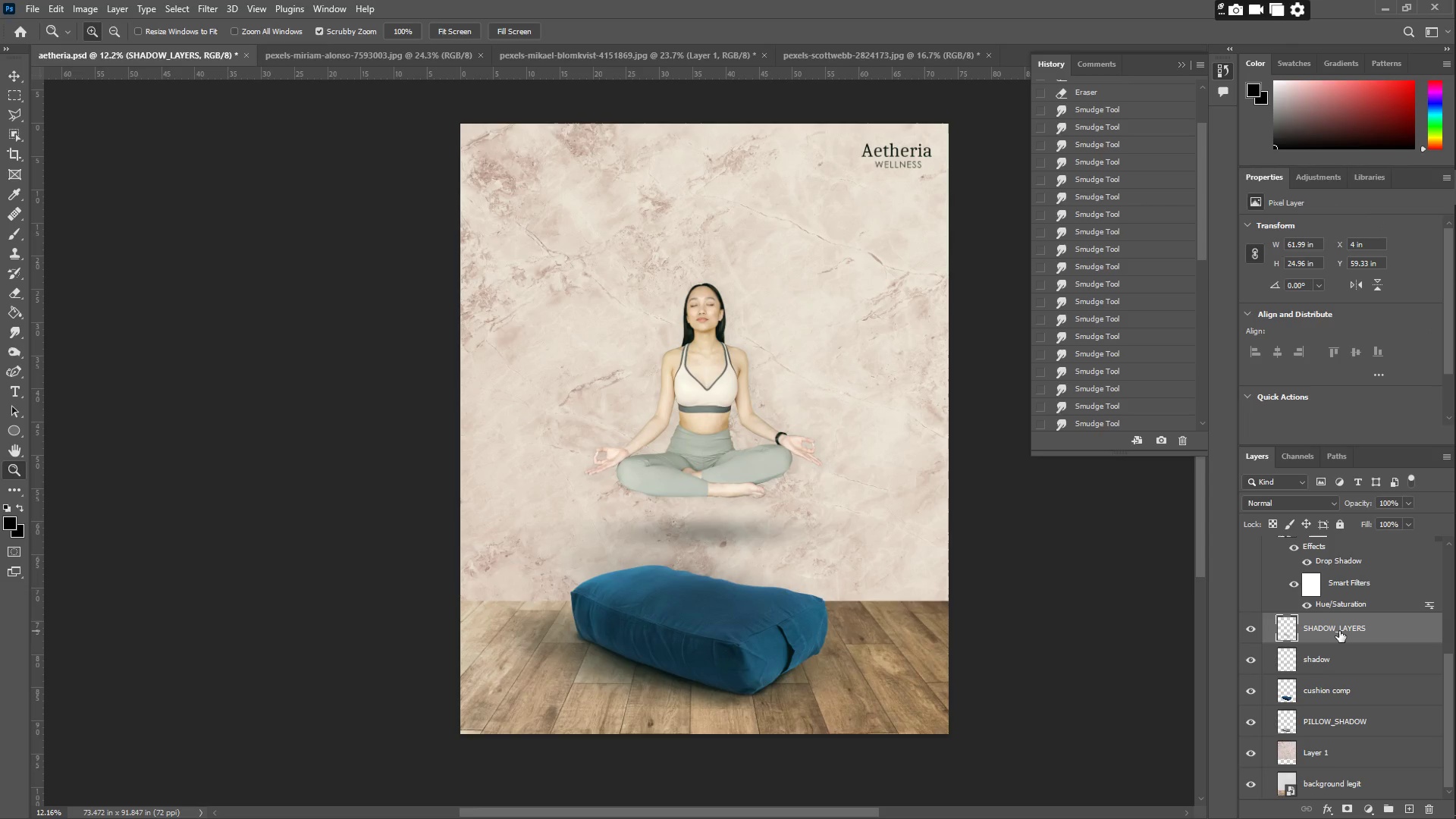 
wait(5.81)
 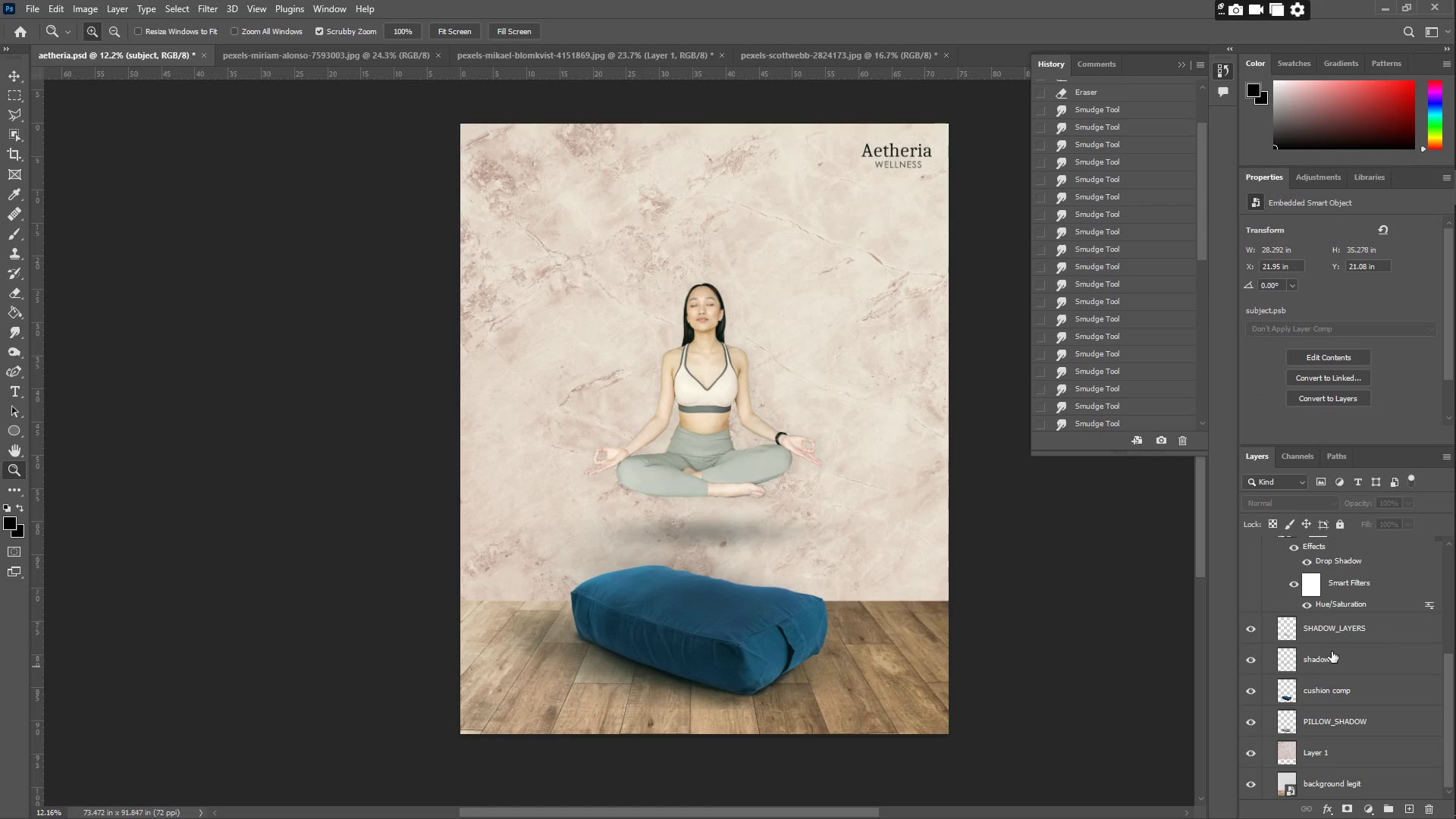 
left_click([1254, 638])
 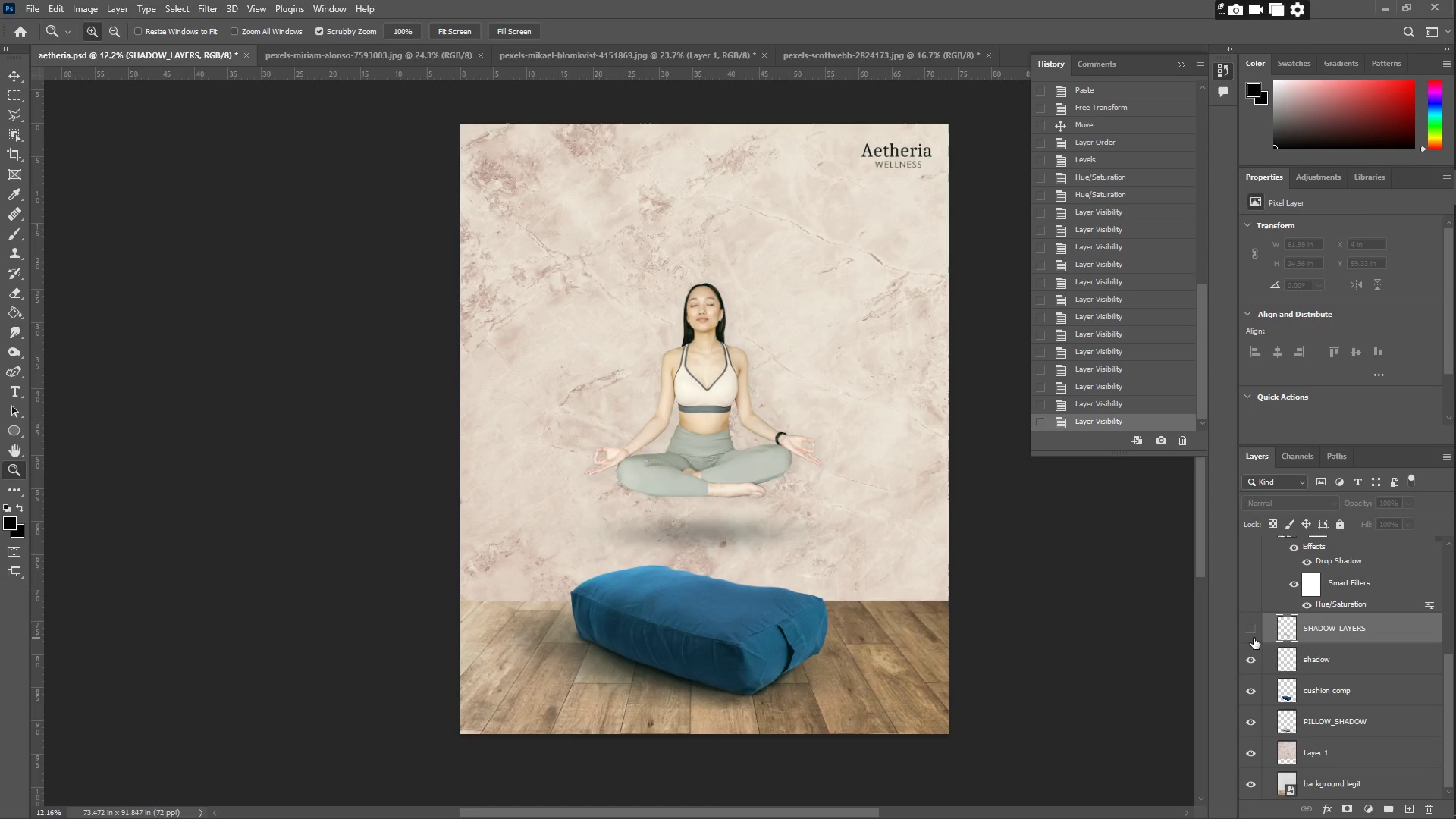 
left_click([1254, 635])
 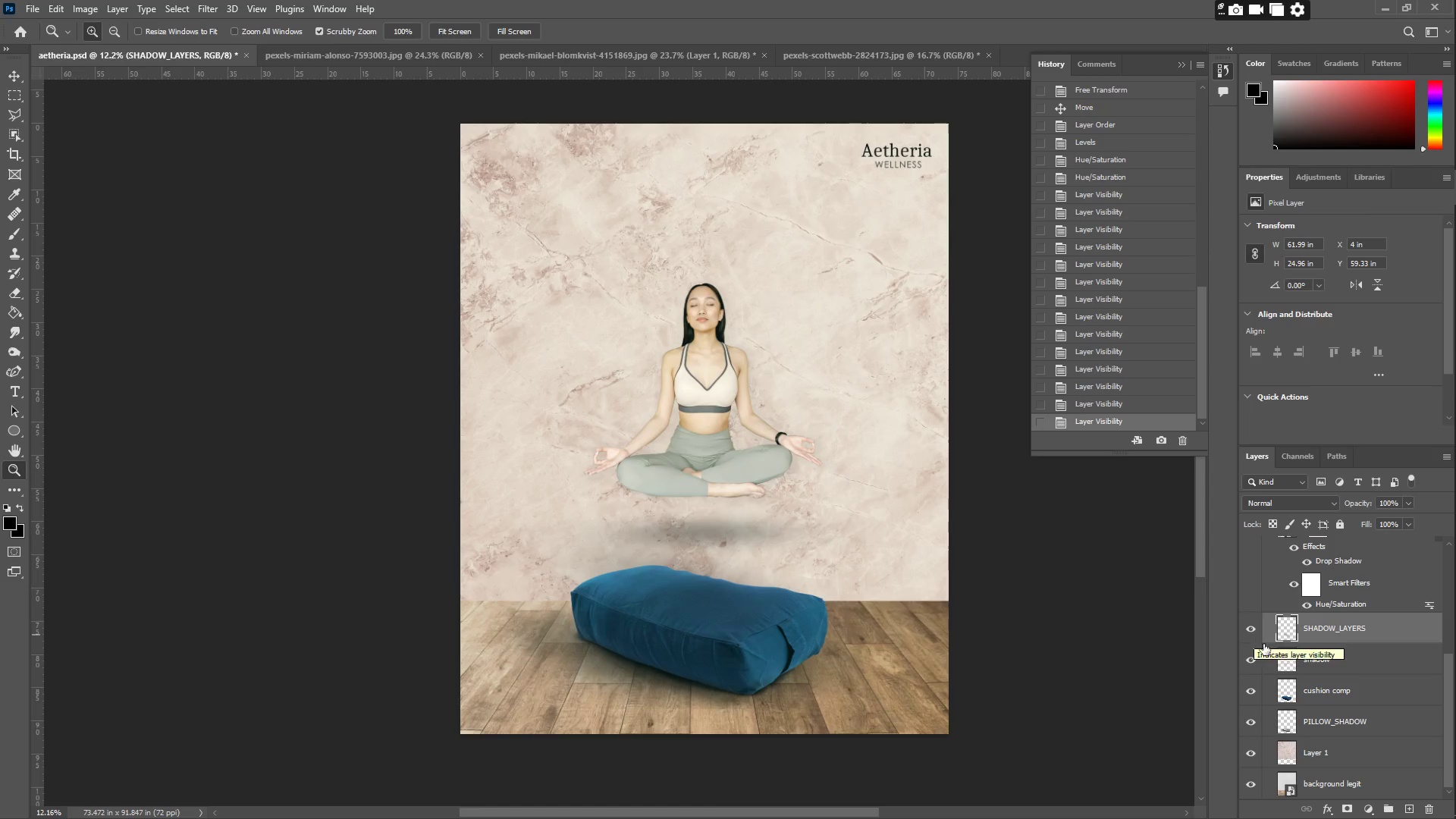 
hold_key(key=ControlLeft, duration=1.47)
 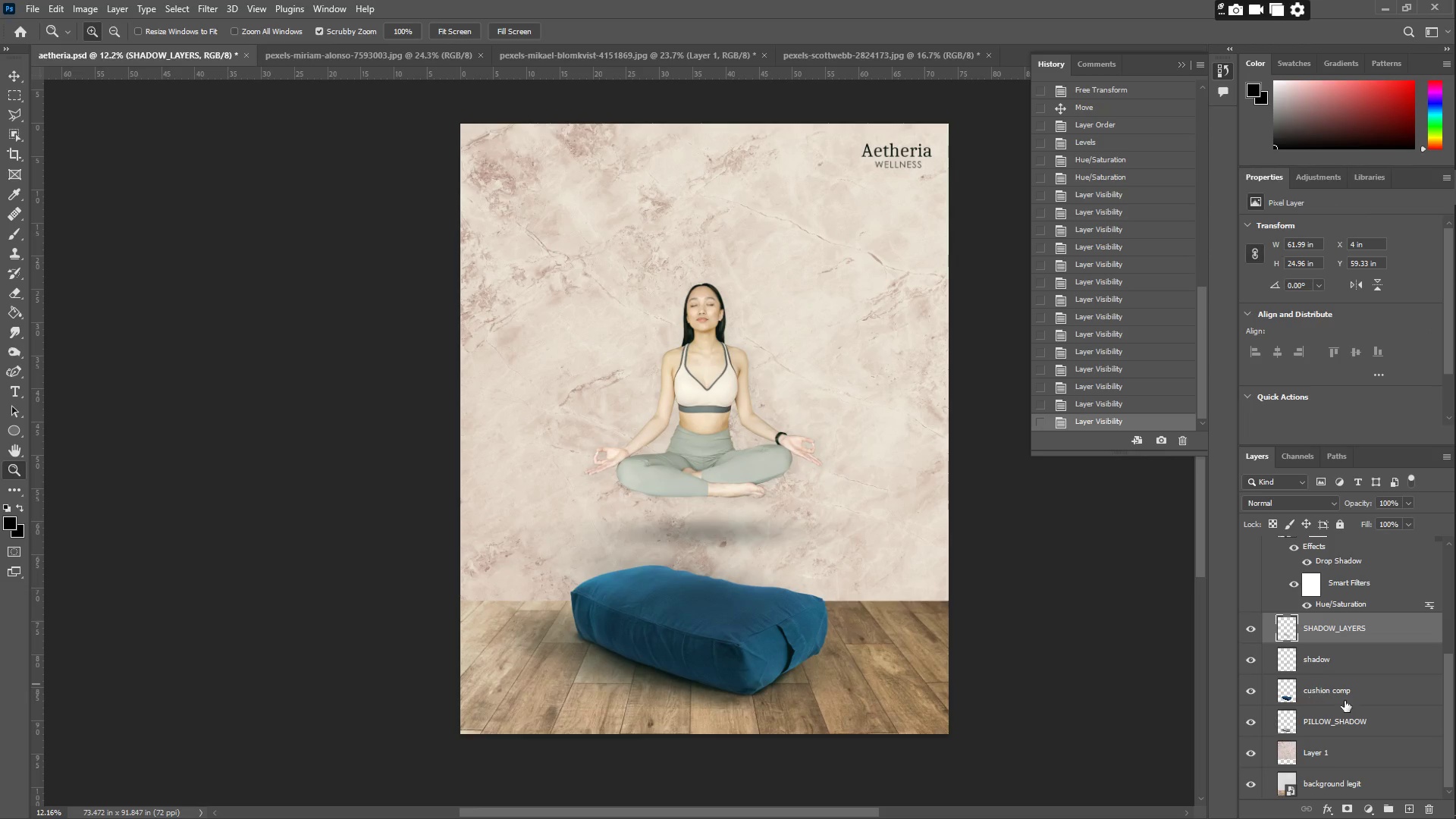 
left_click([1342, 693])
 